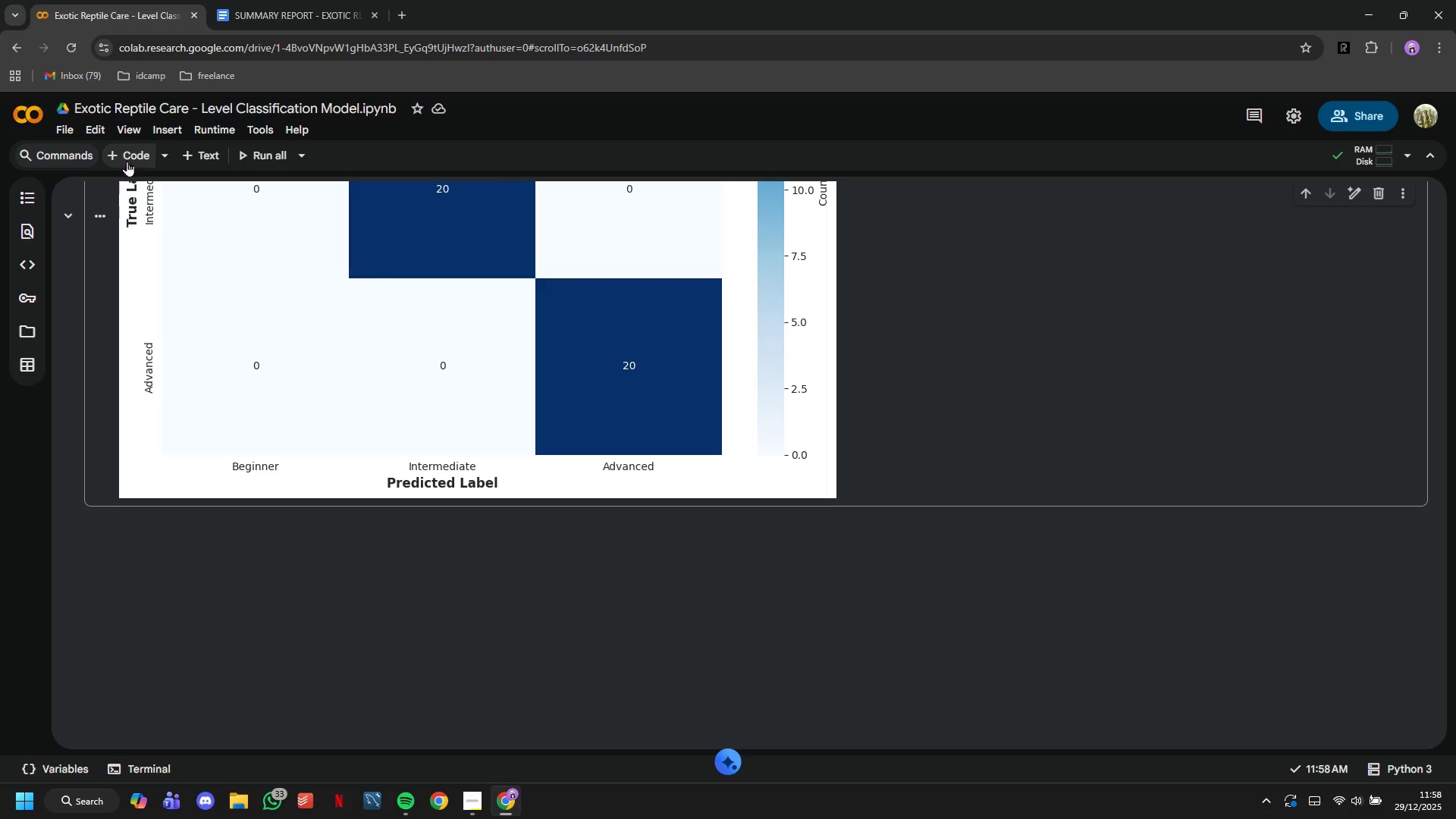 
left_click([127, 161])
 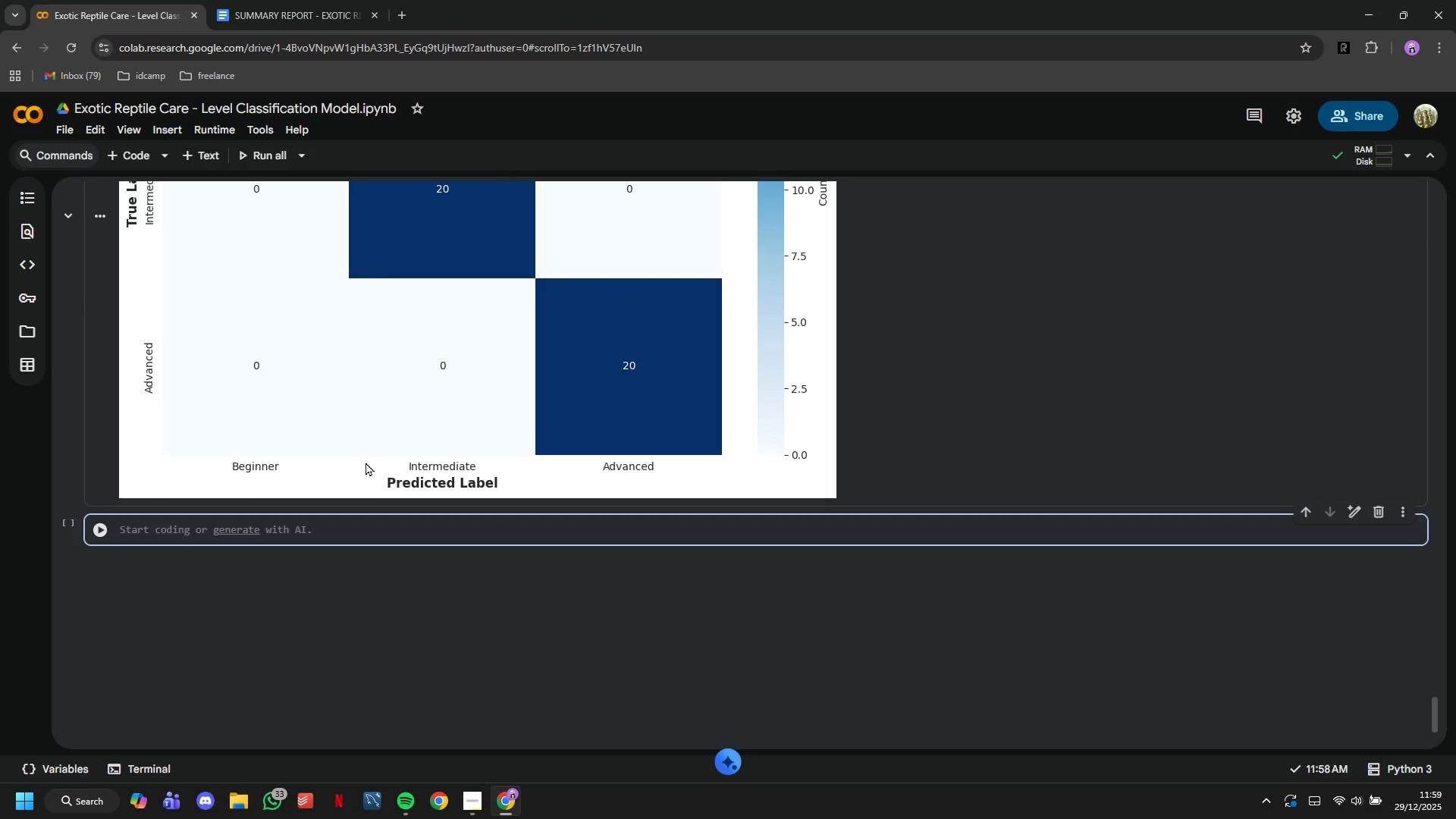 
wait(6.81)
 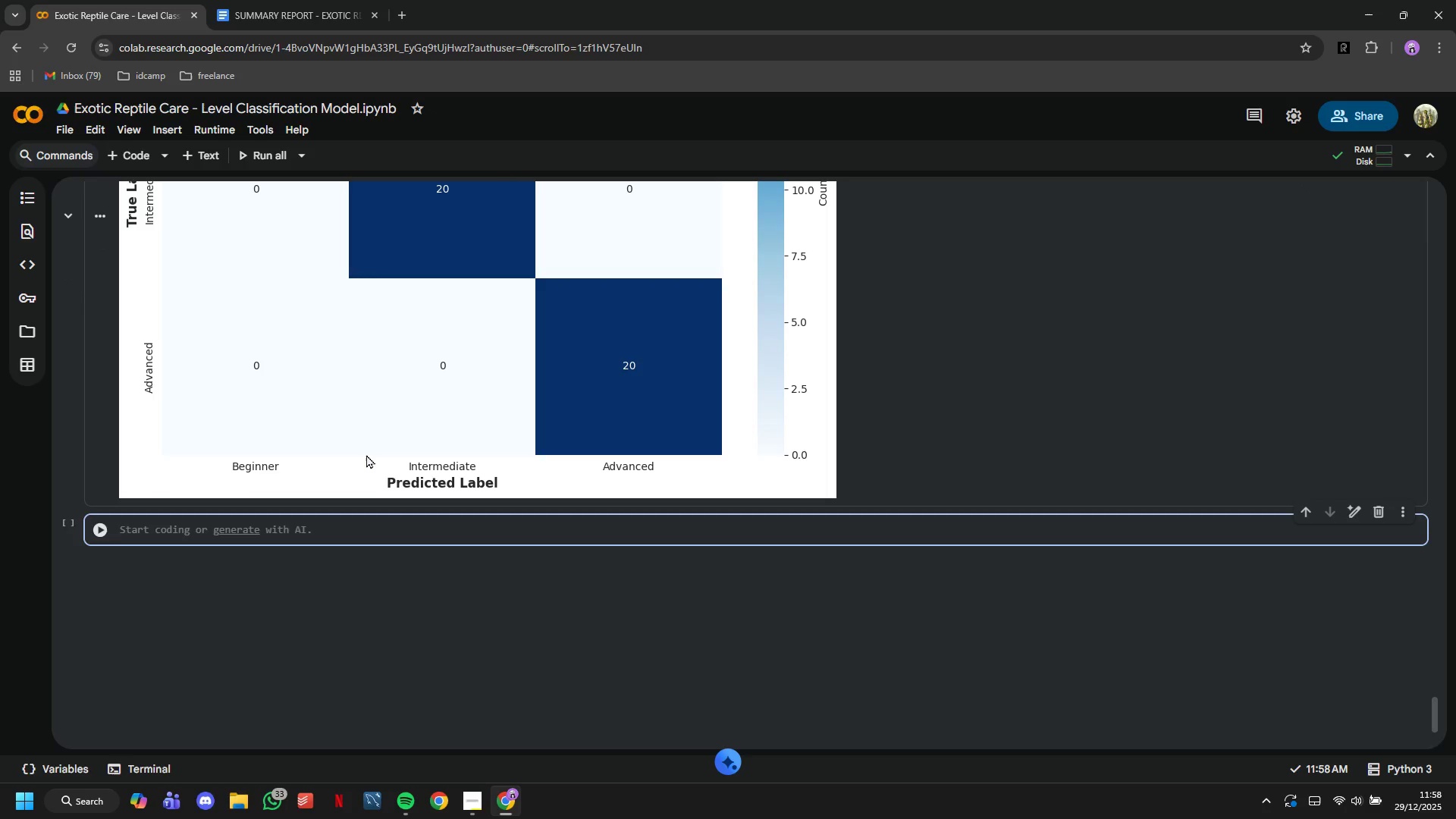 
type(# Feature Importance)
 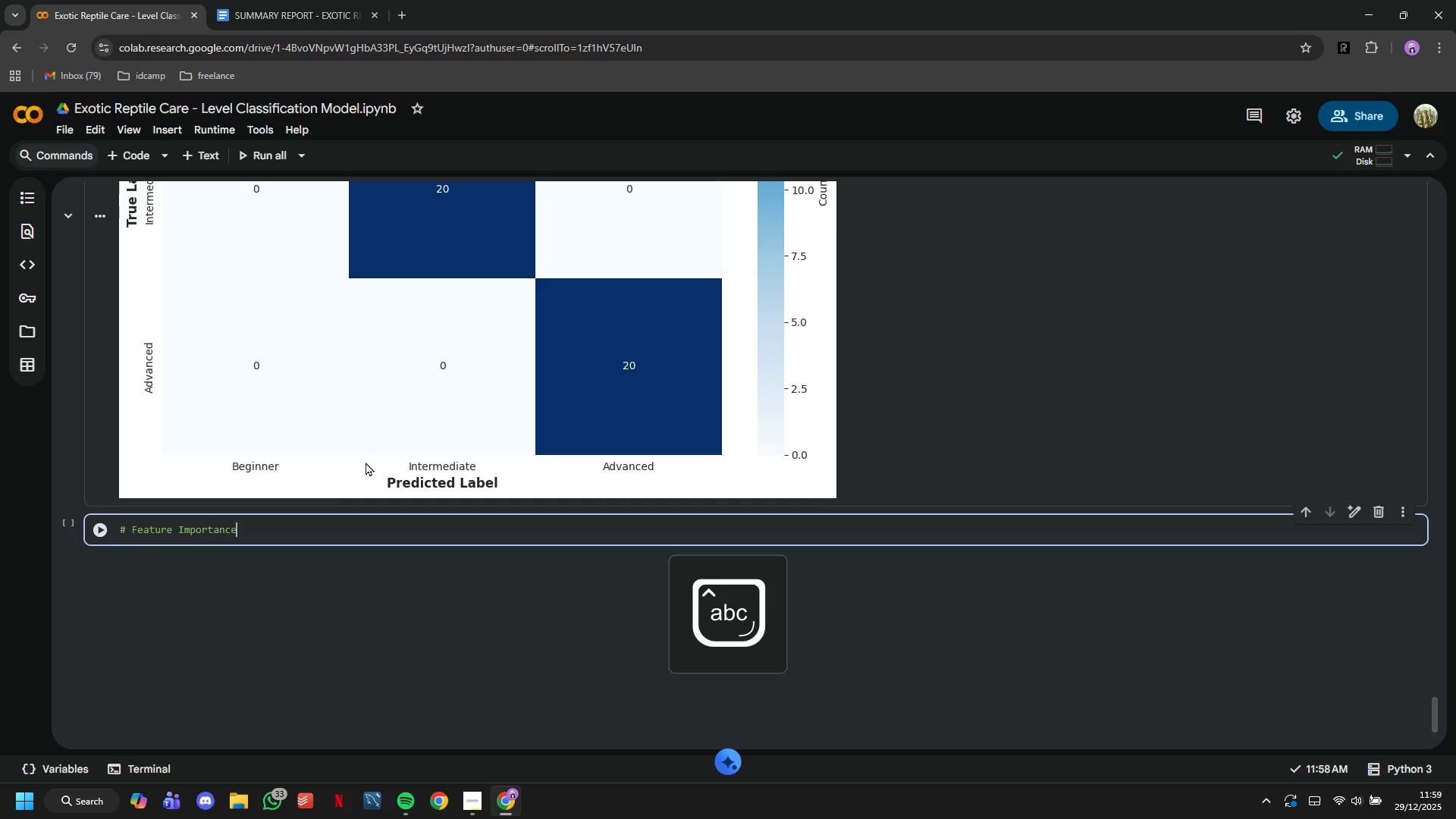 
key(Enter)
 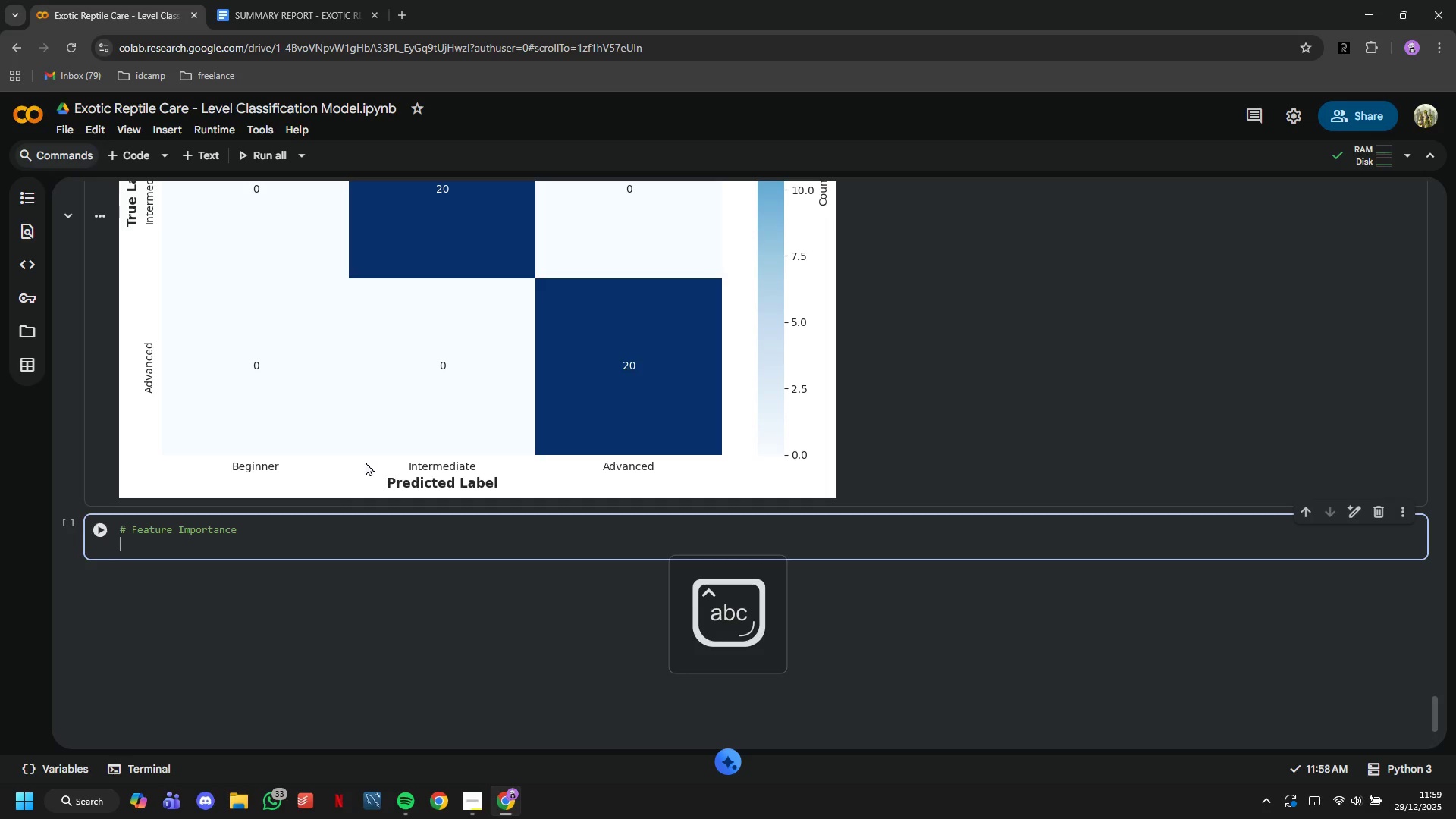 
type(featr)
key(Backspace)
type(ure_importance = pd,)
key(Backspace)
type(.DataFrame({)
 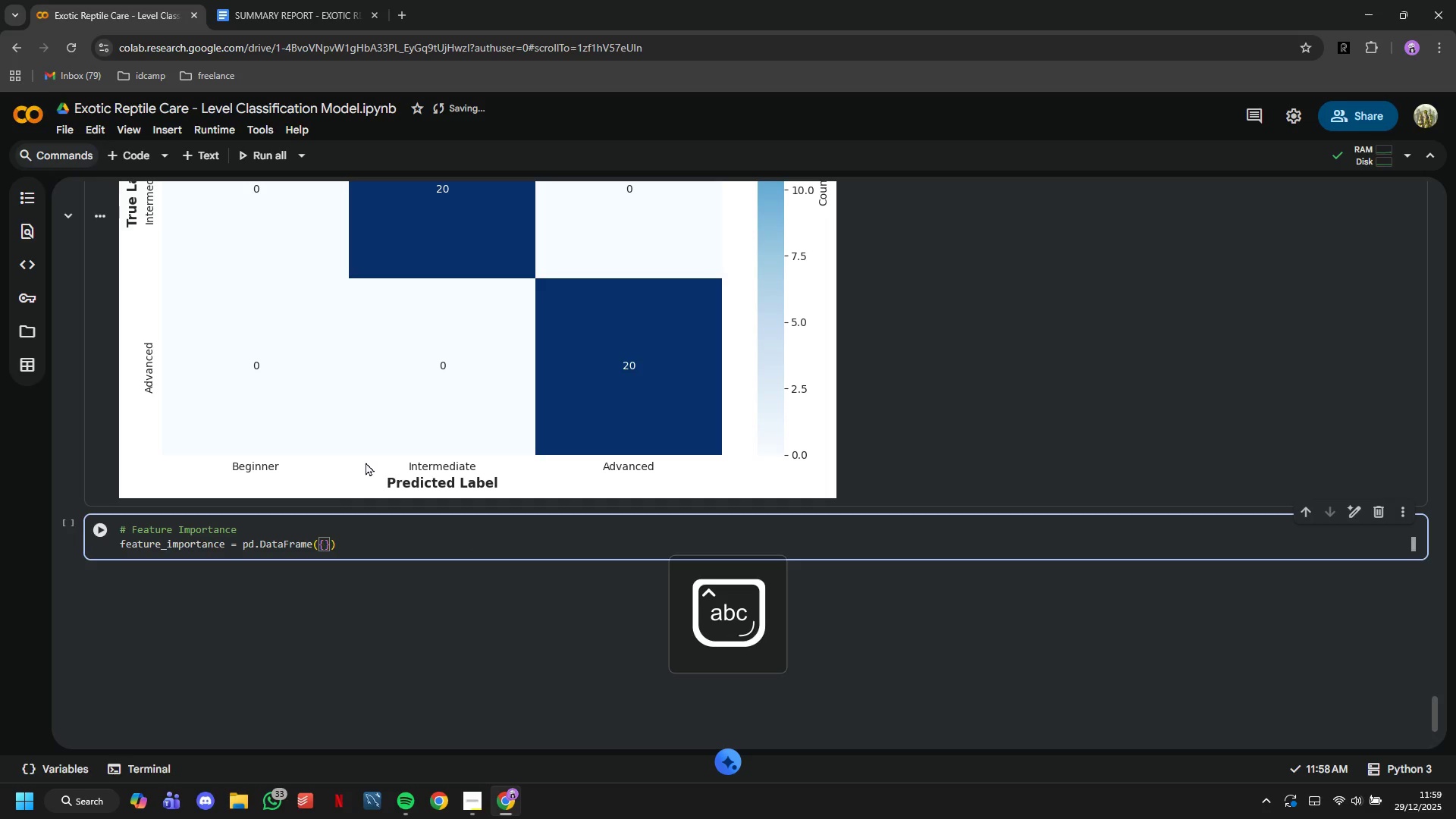 
 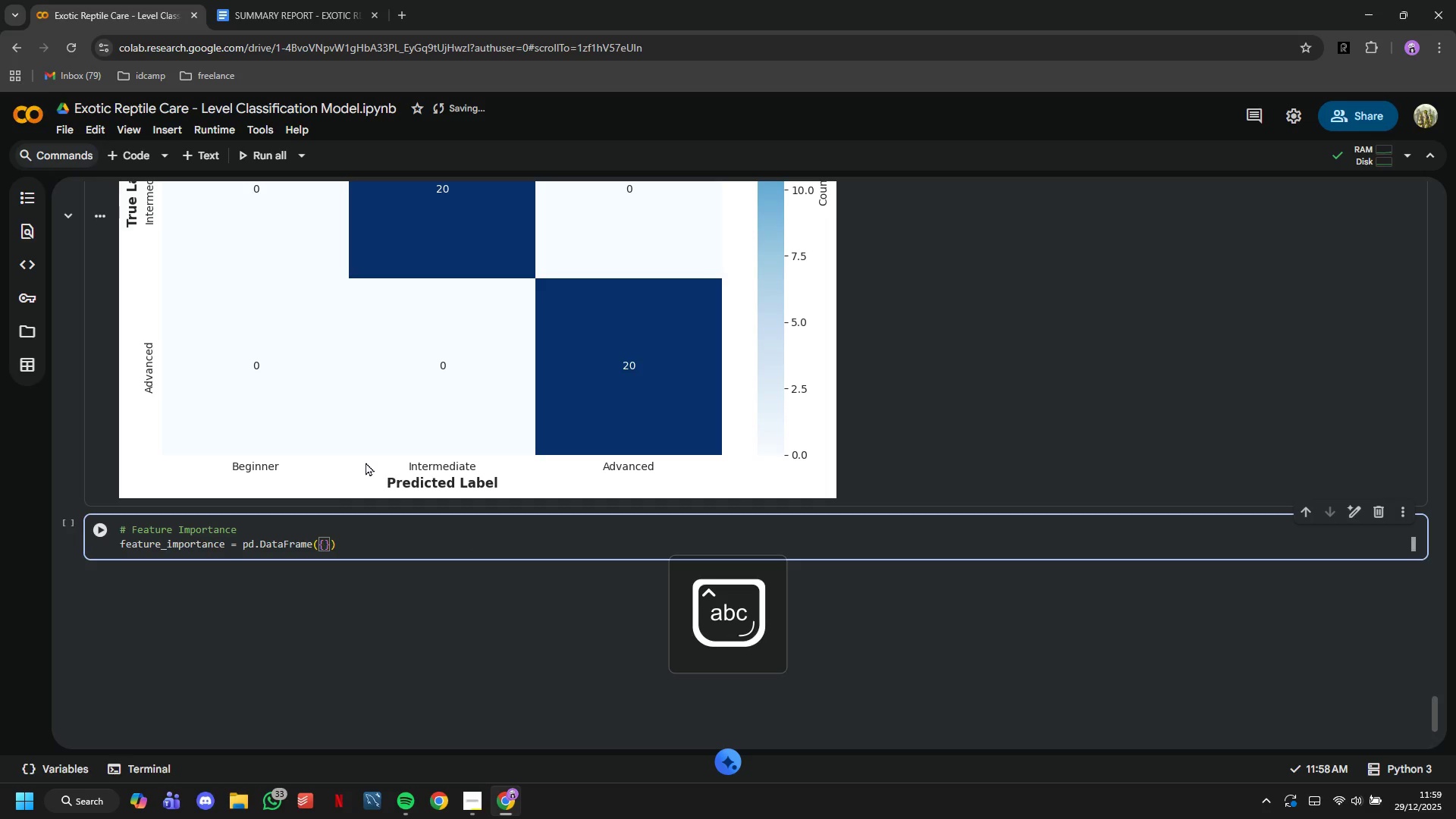 
key(Enter)
 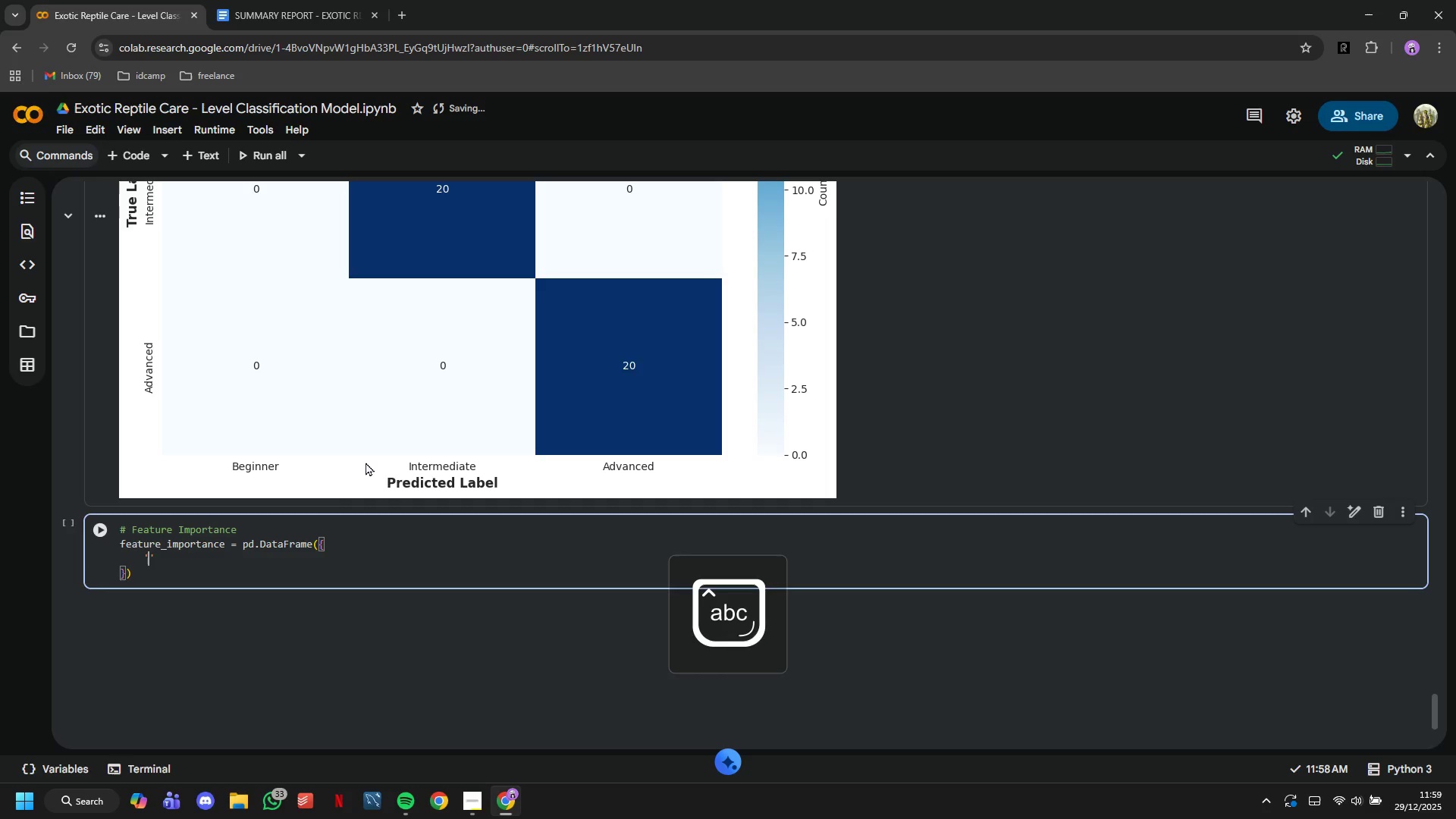 
type('Feature)
 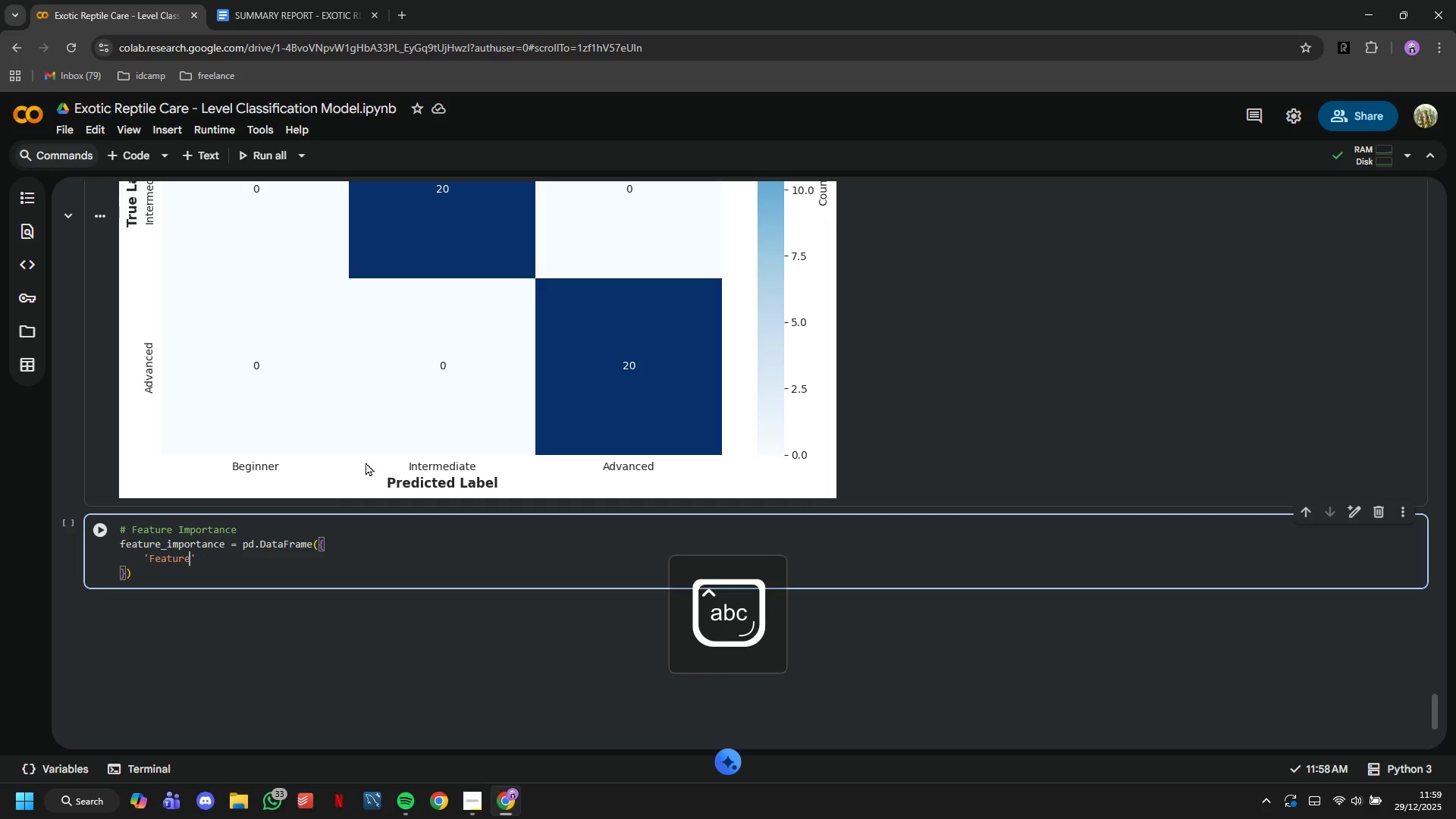 
key(ArrowRight)
 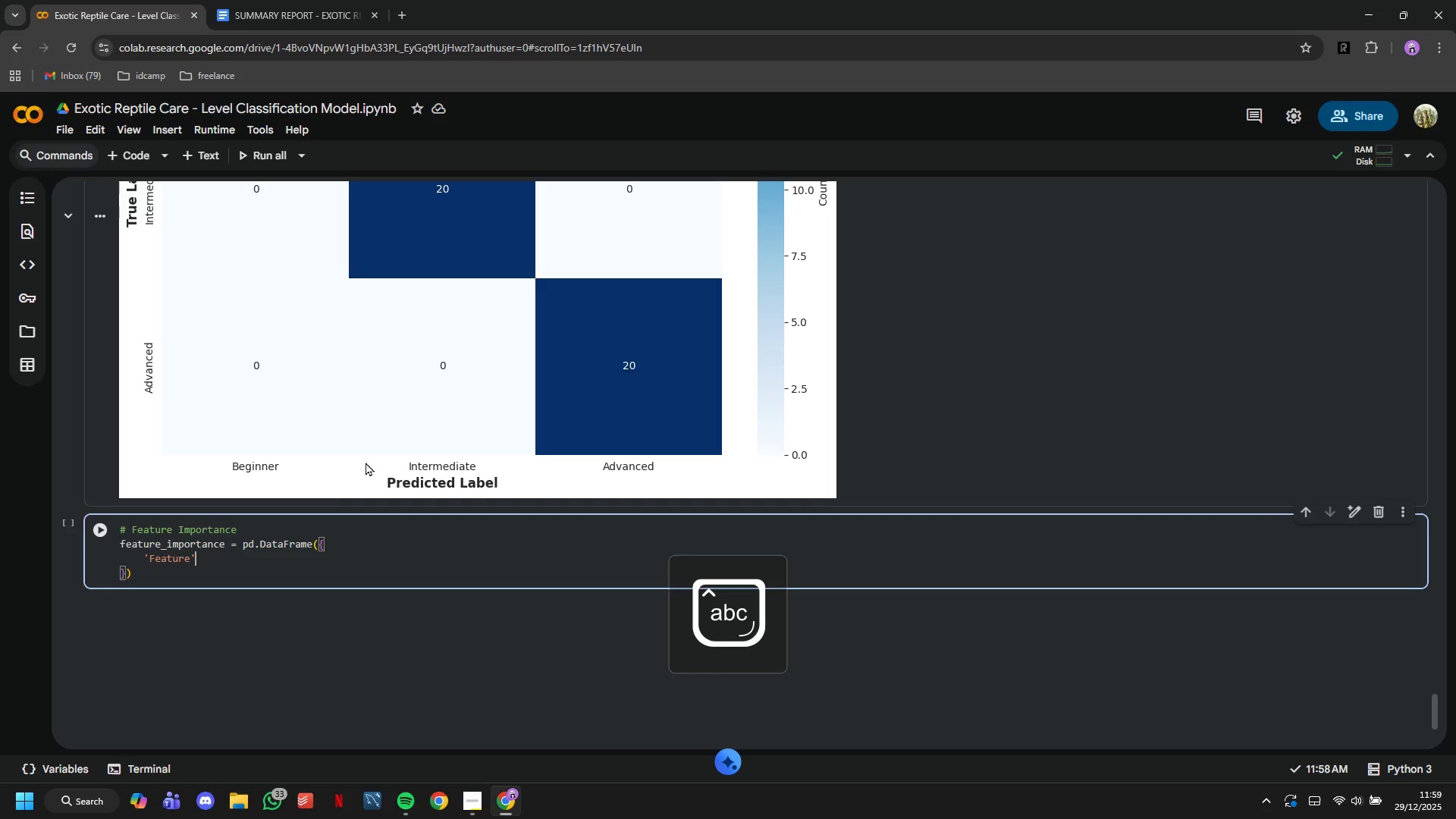 
type(: feature_columns,)
 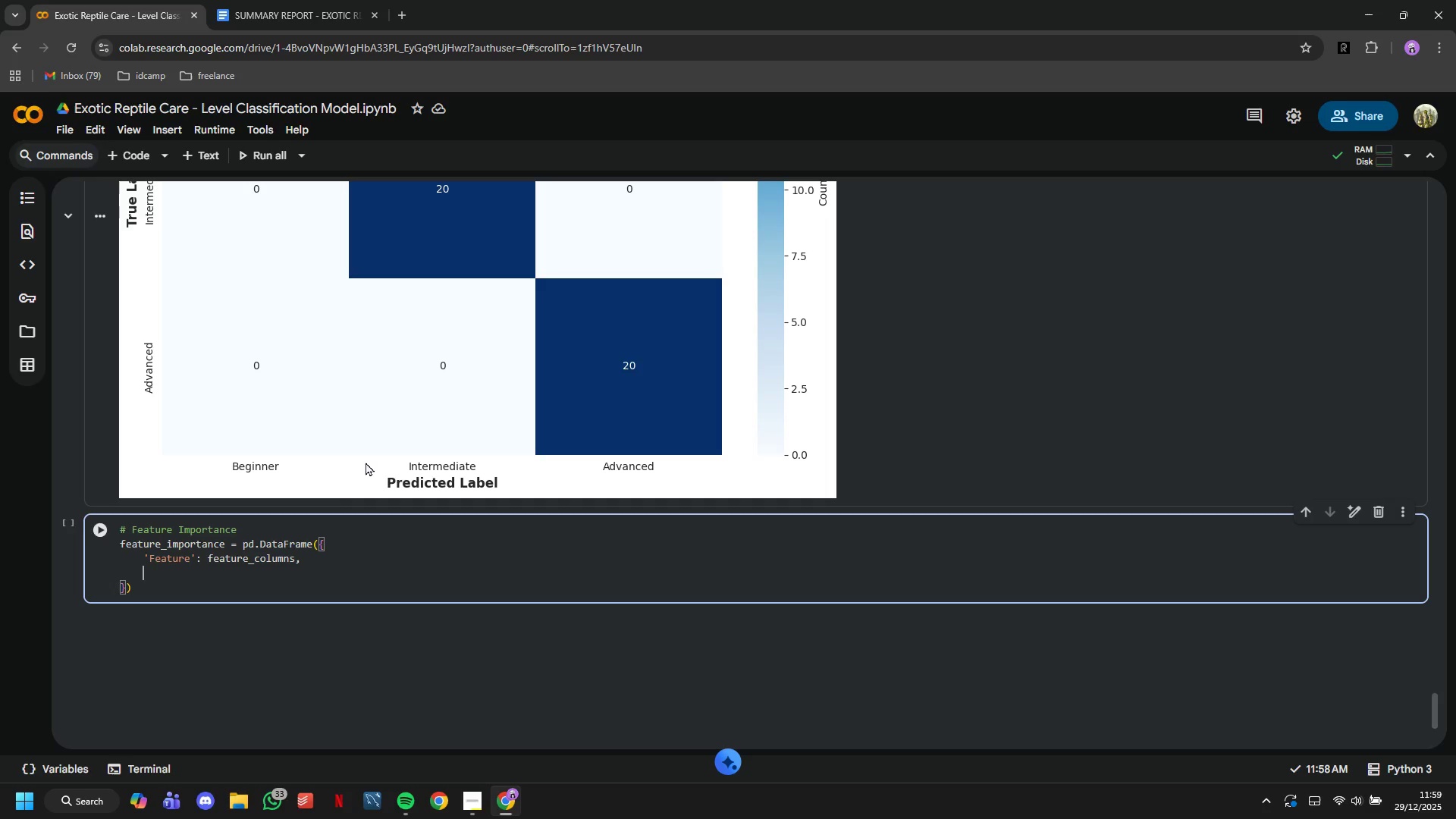 
key(Enter)
 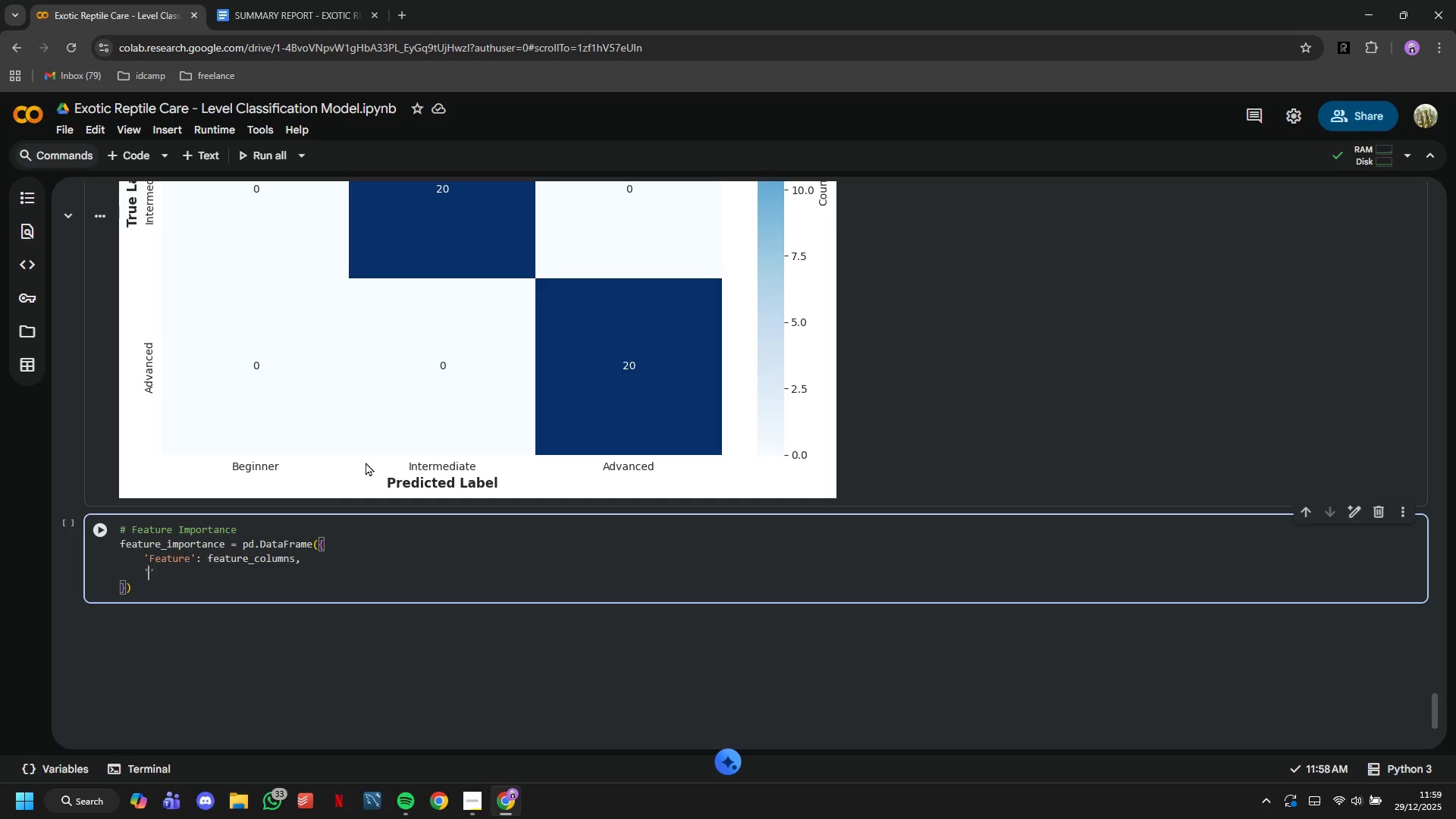 
type('Importance)
 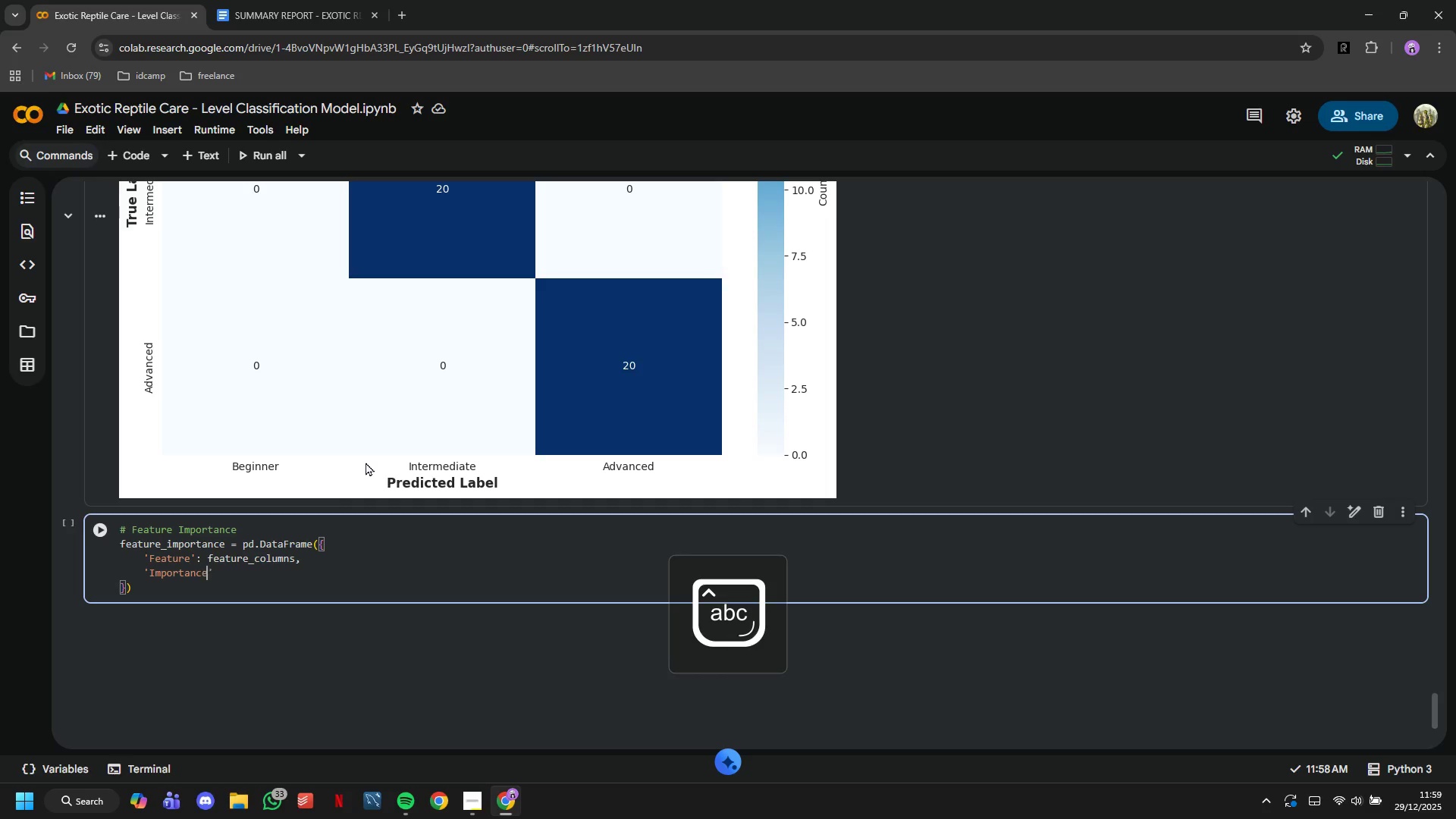 
key(ArrowRight)
 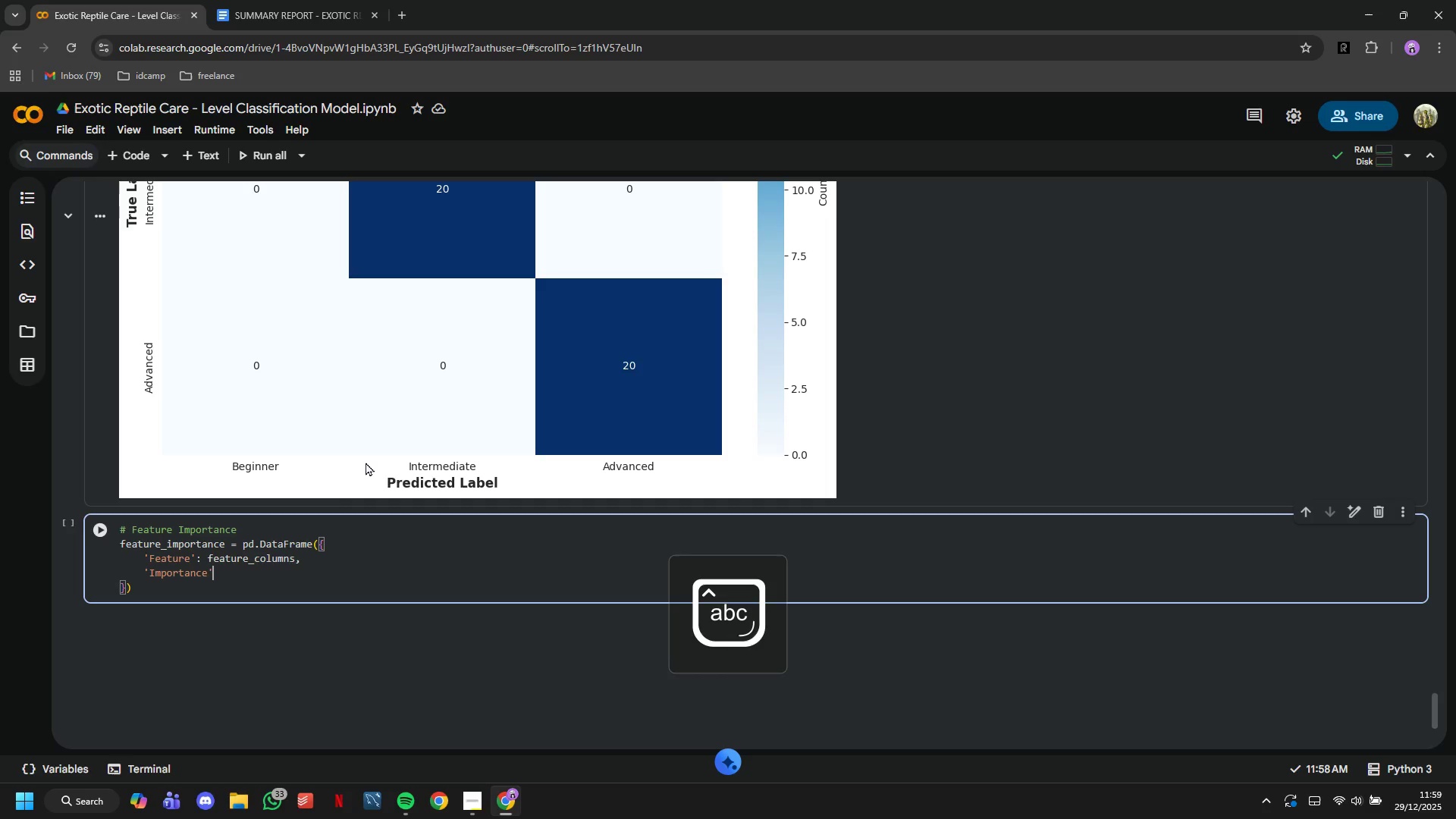 
type(: rf_model.)
 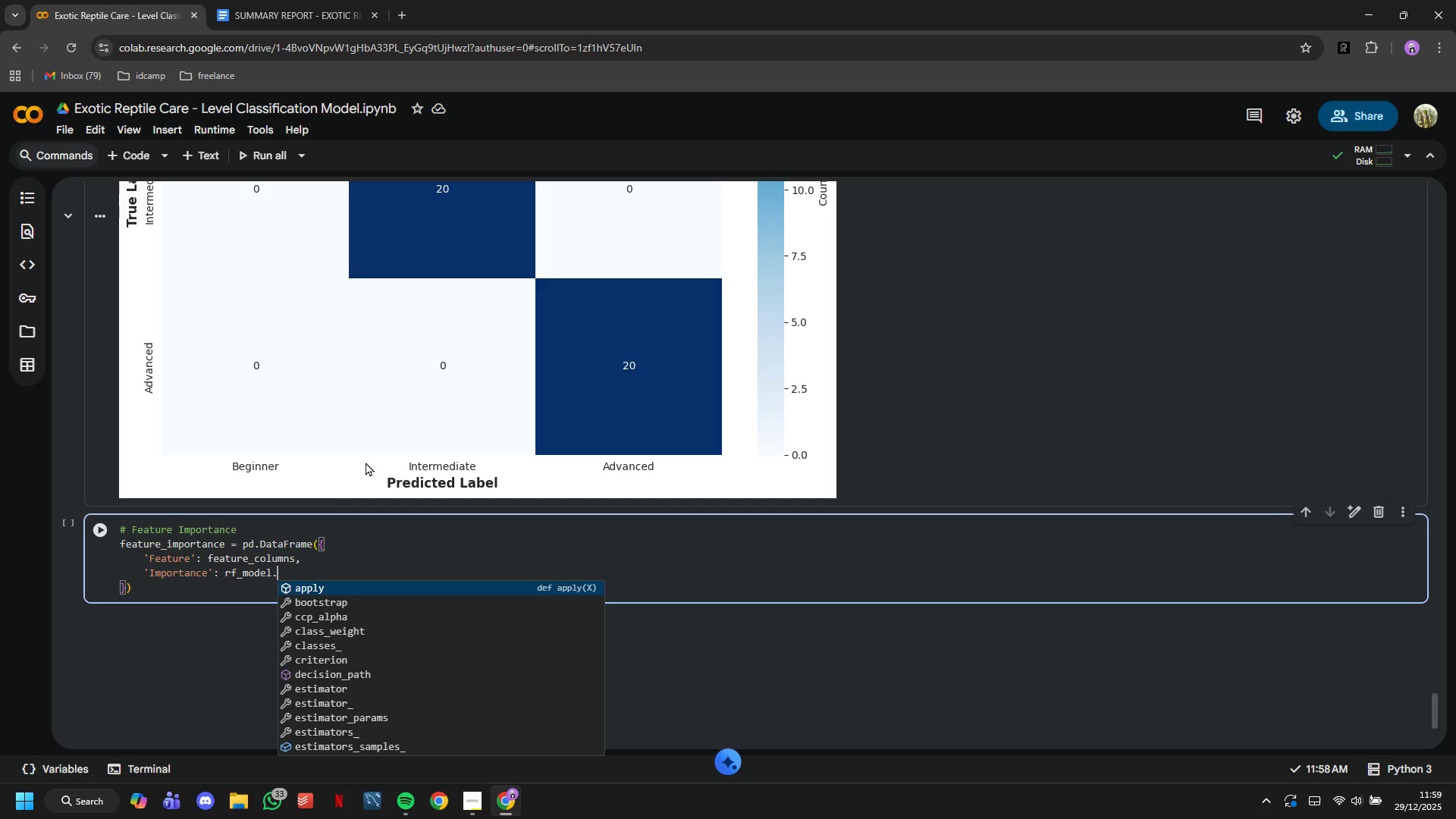 
type(fe)
key(Tab)
 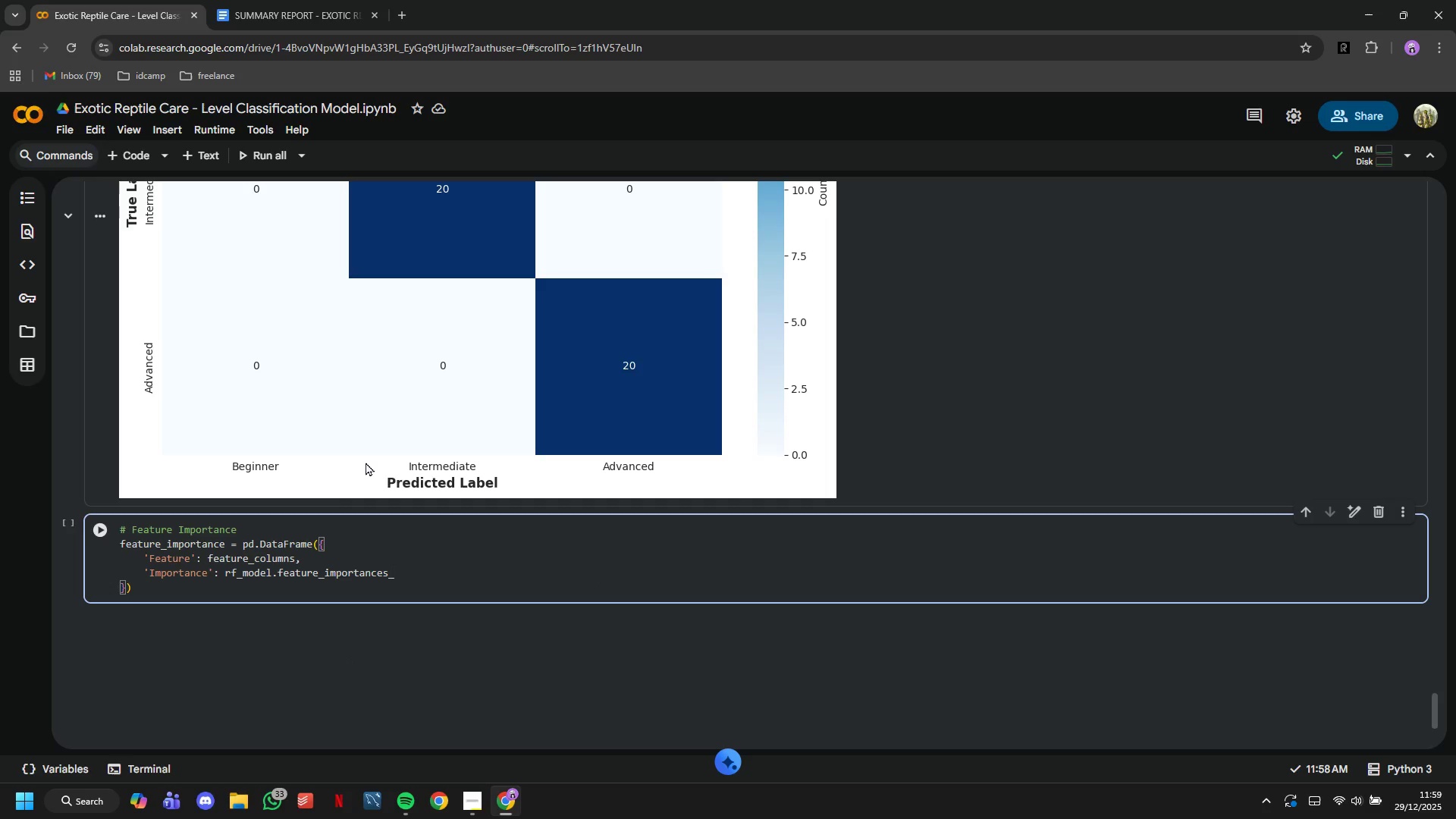 
key(Enter)
 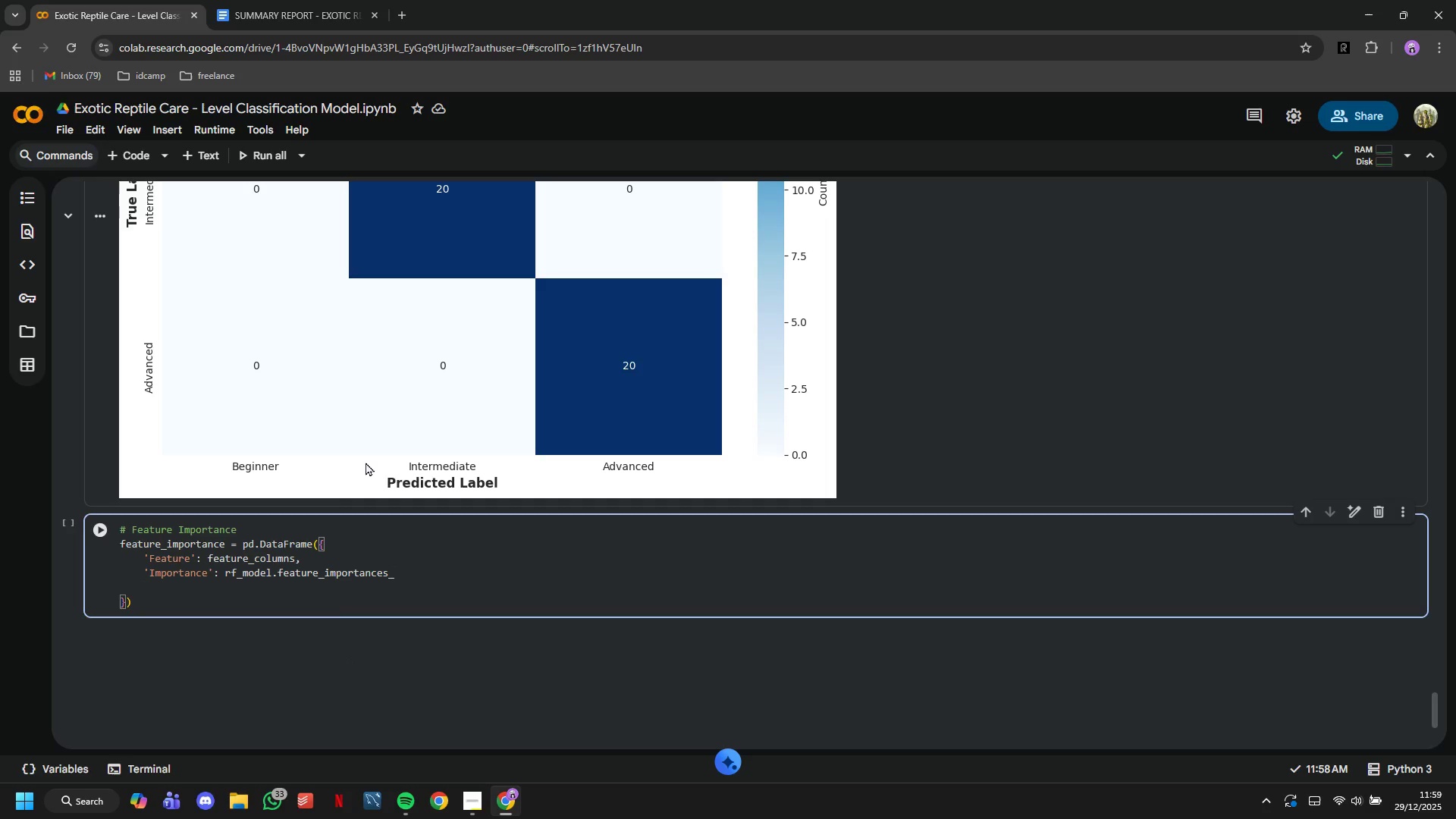 
key(Backspace)
 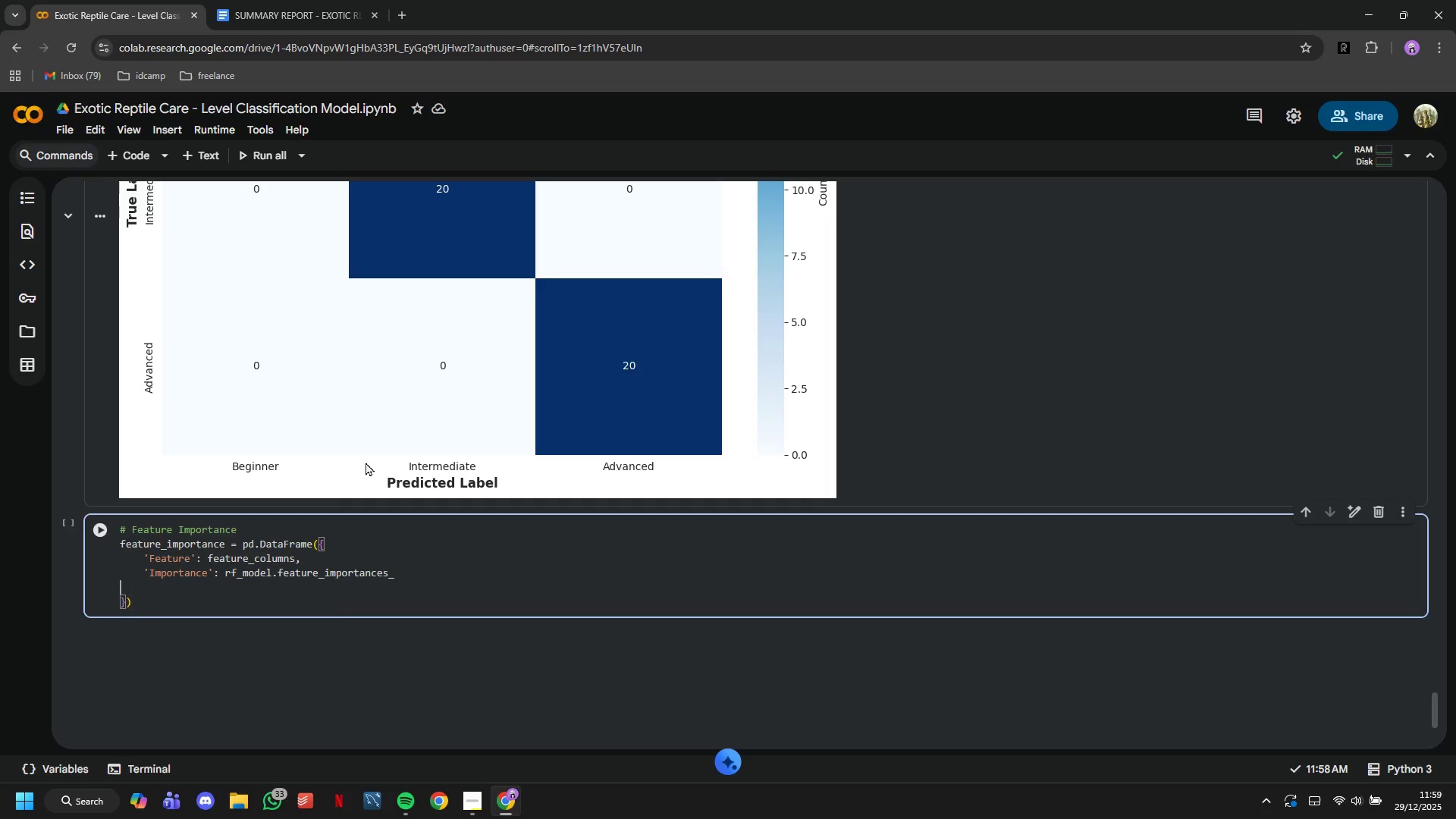 
key(Backspace)
 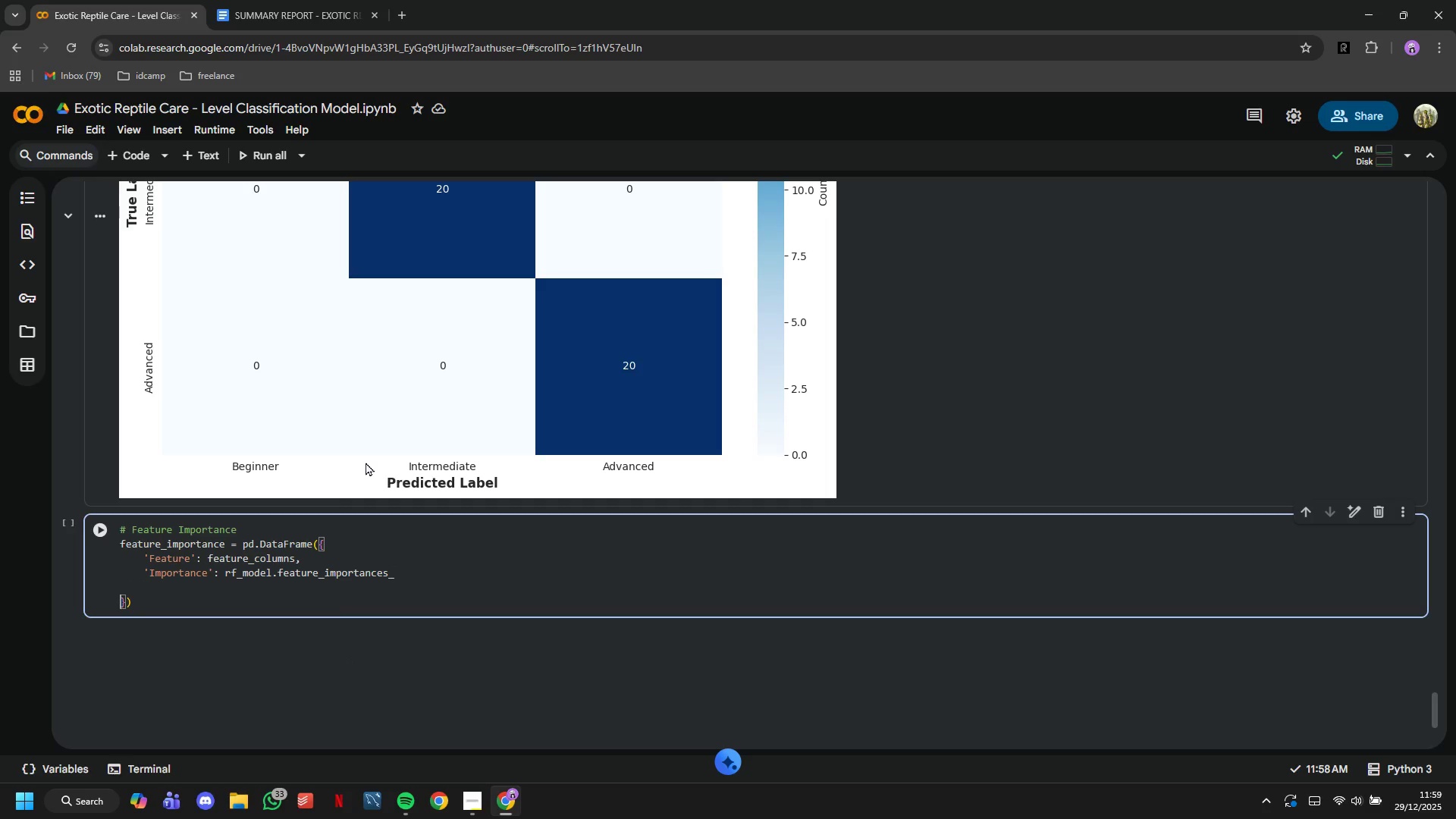 
key(ArrowDown)
 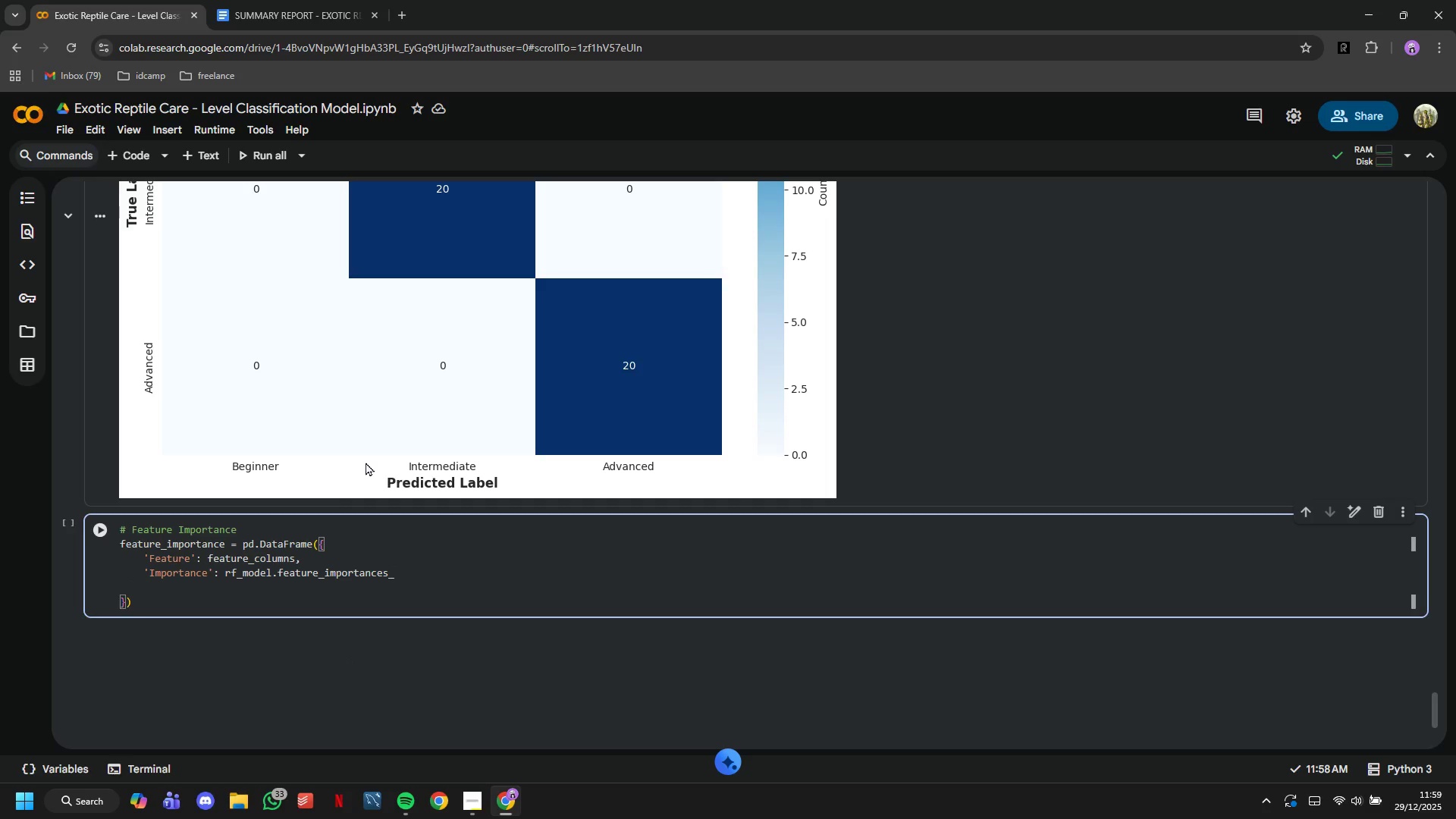 
key(ArrowUp)
 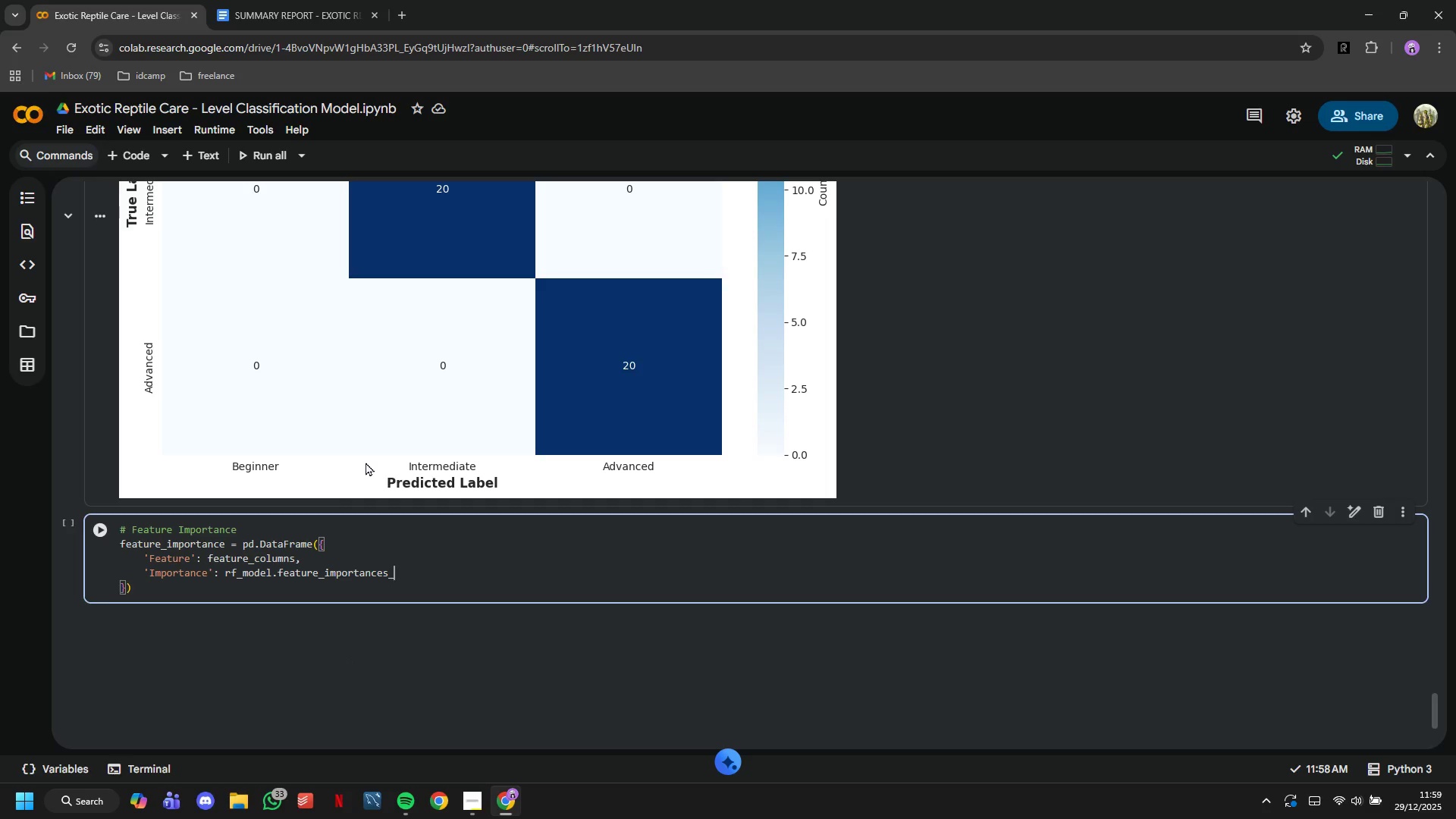 
key(Backspace)
 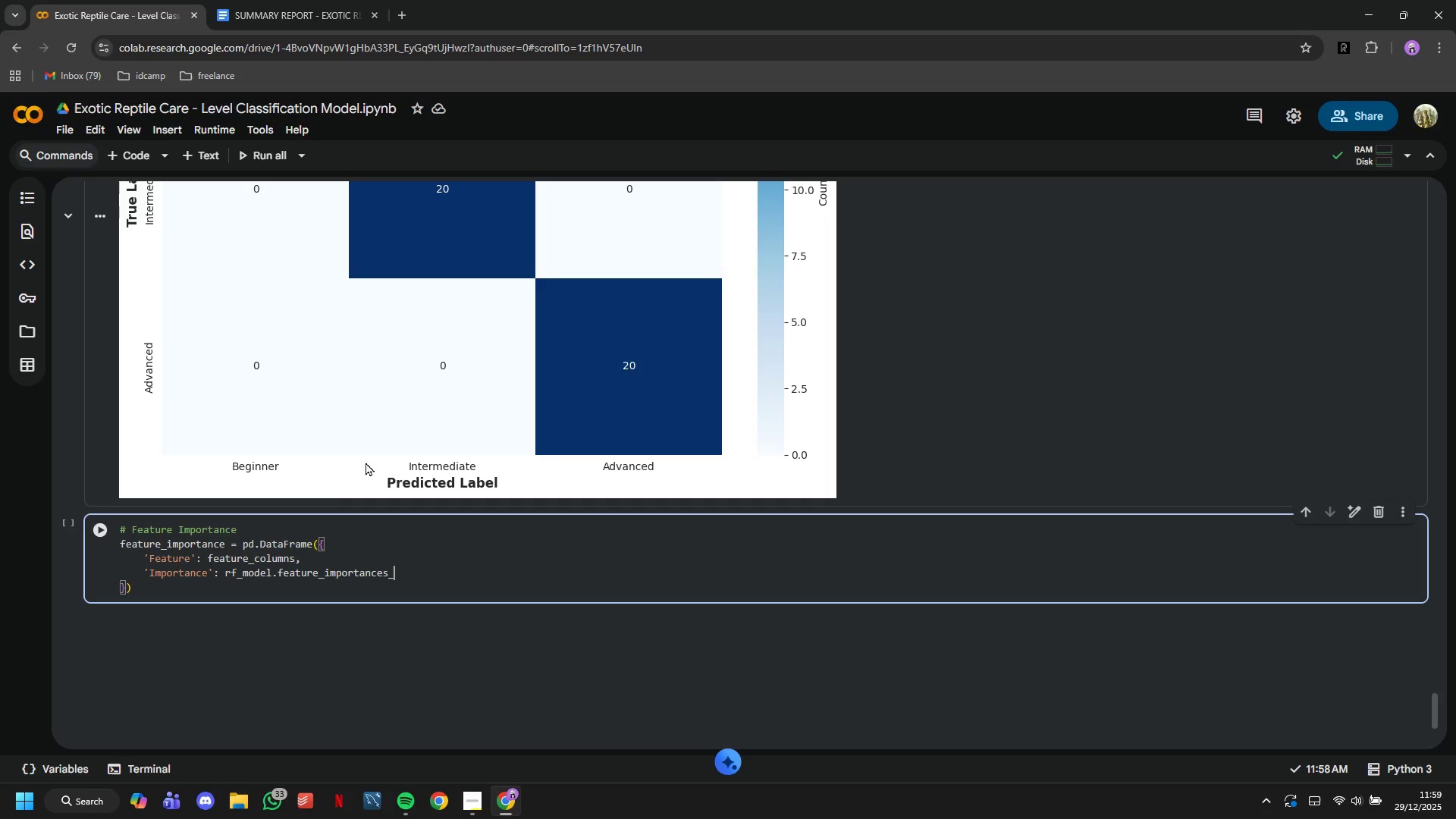 
key(ArrowDown)
 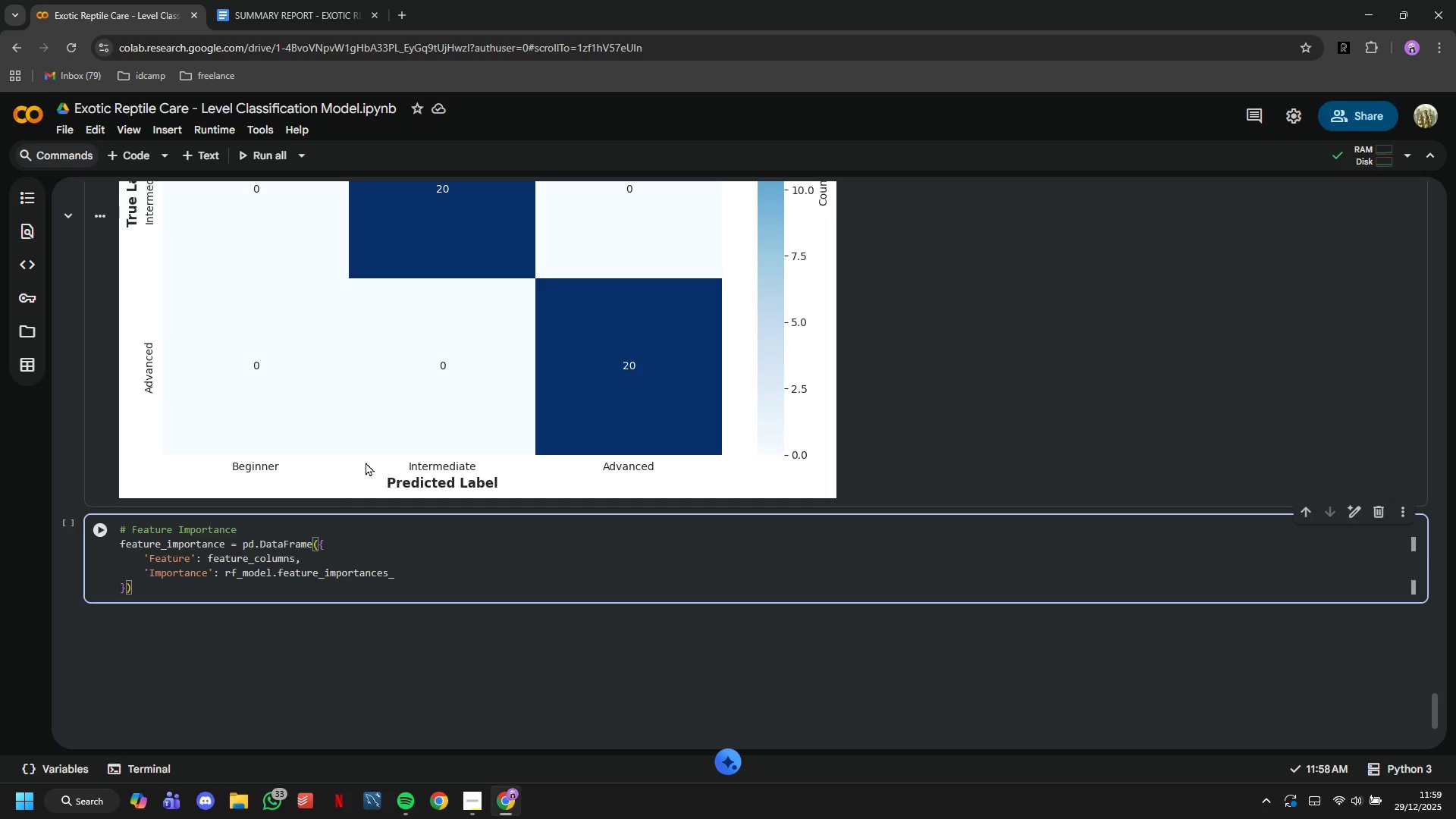 
type(.sort_b)
key(Backspace)
type(values('Impoetam)
key(Backspace)
key(Backspace)
key(Backspace)
key(Backspace)
type(rtance)
 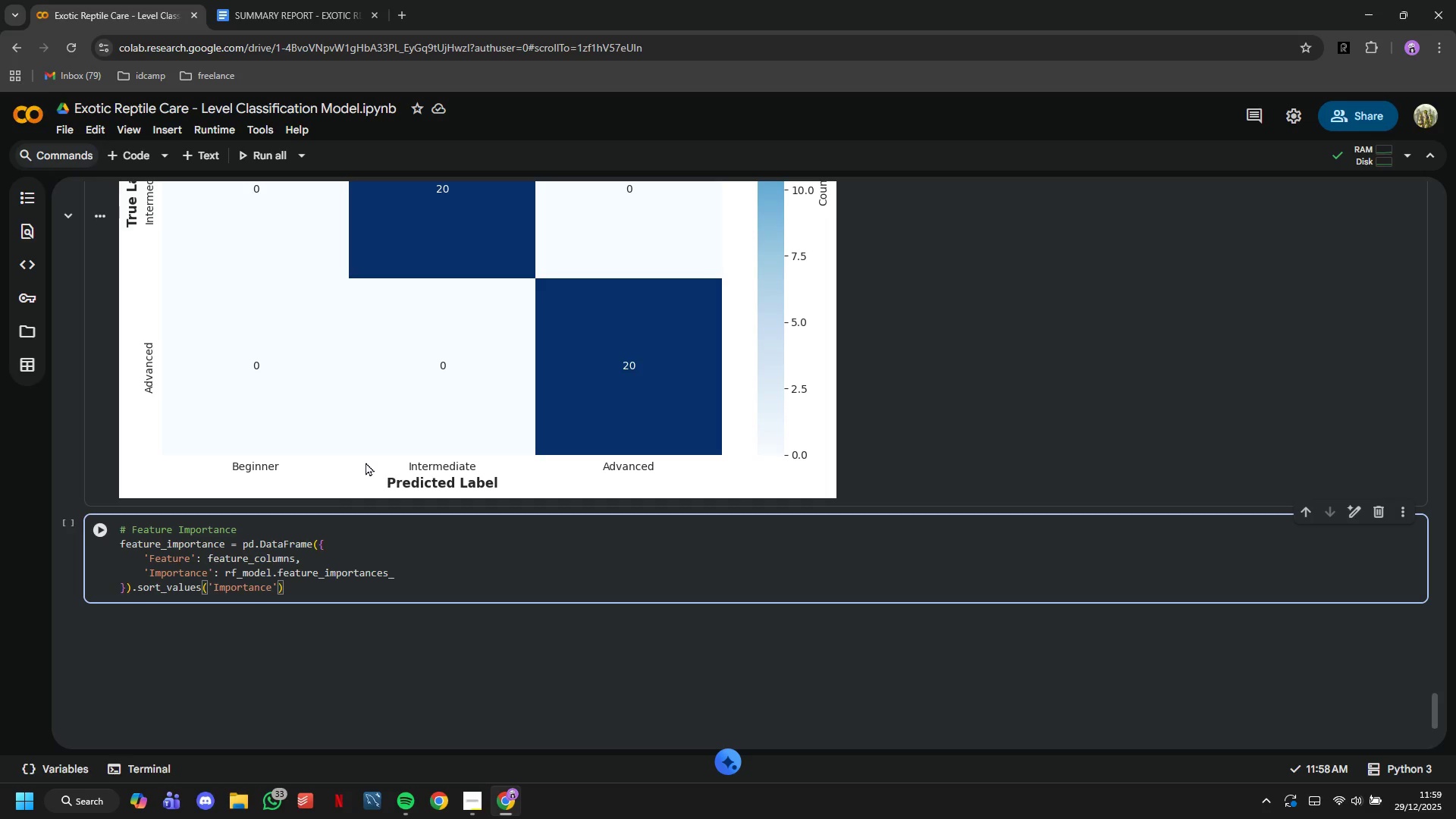 
key(ArrowUp)
 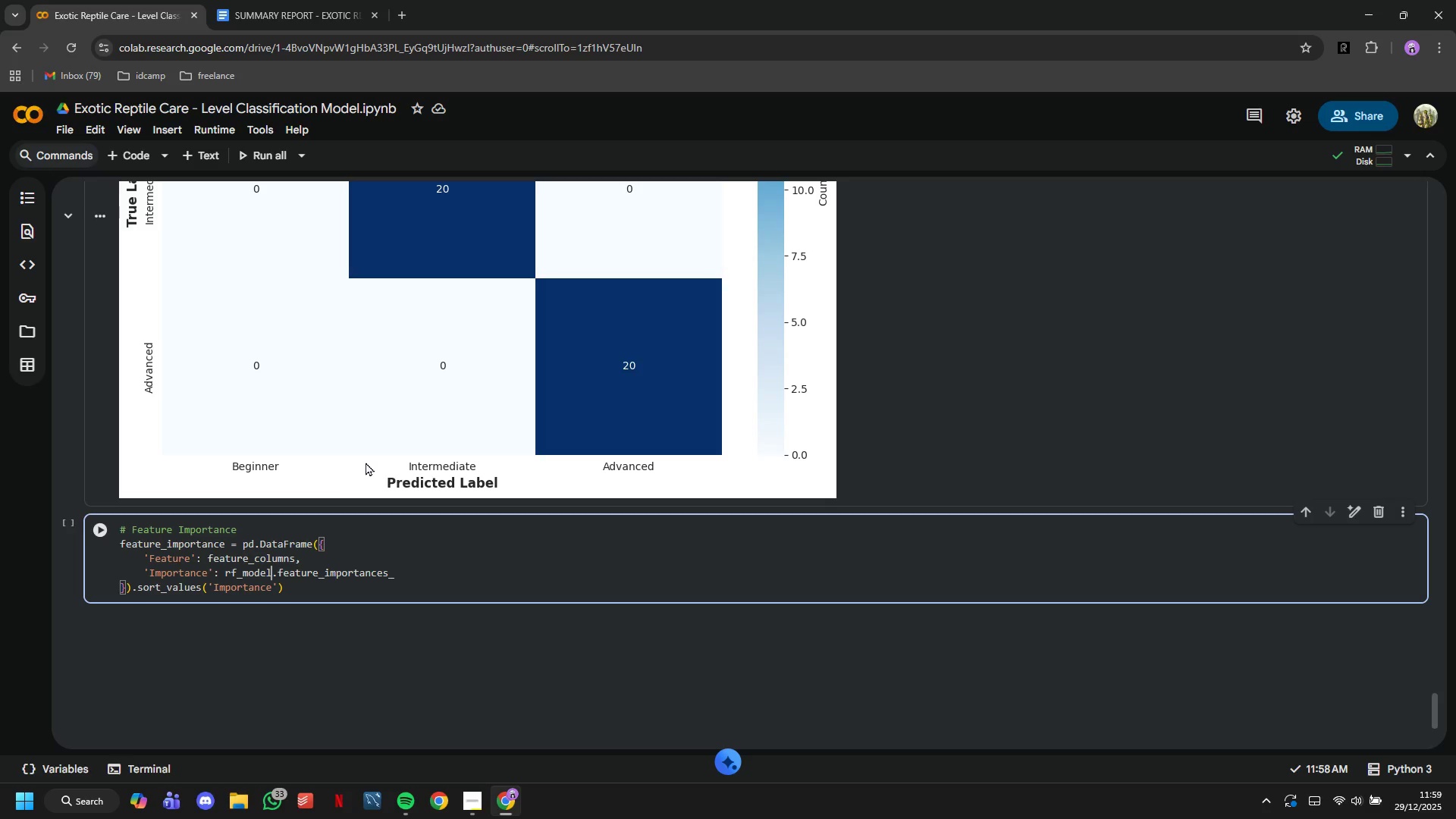 
key(ArrowRight)
 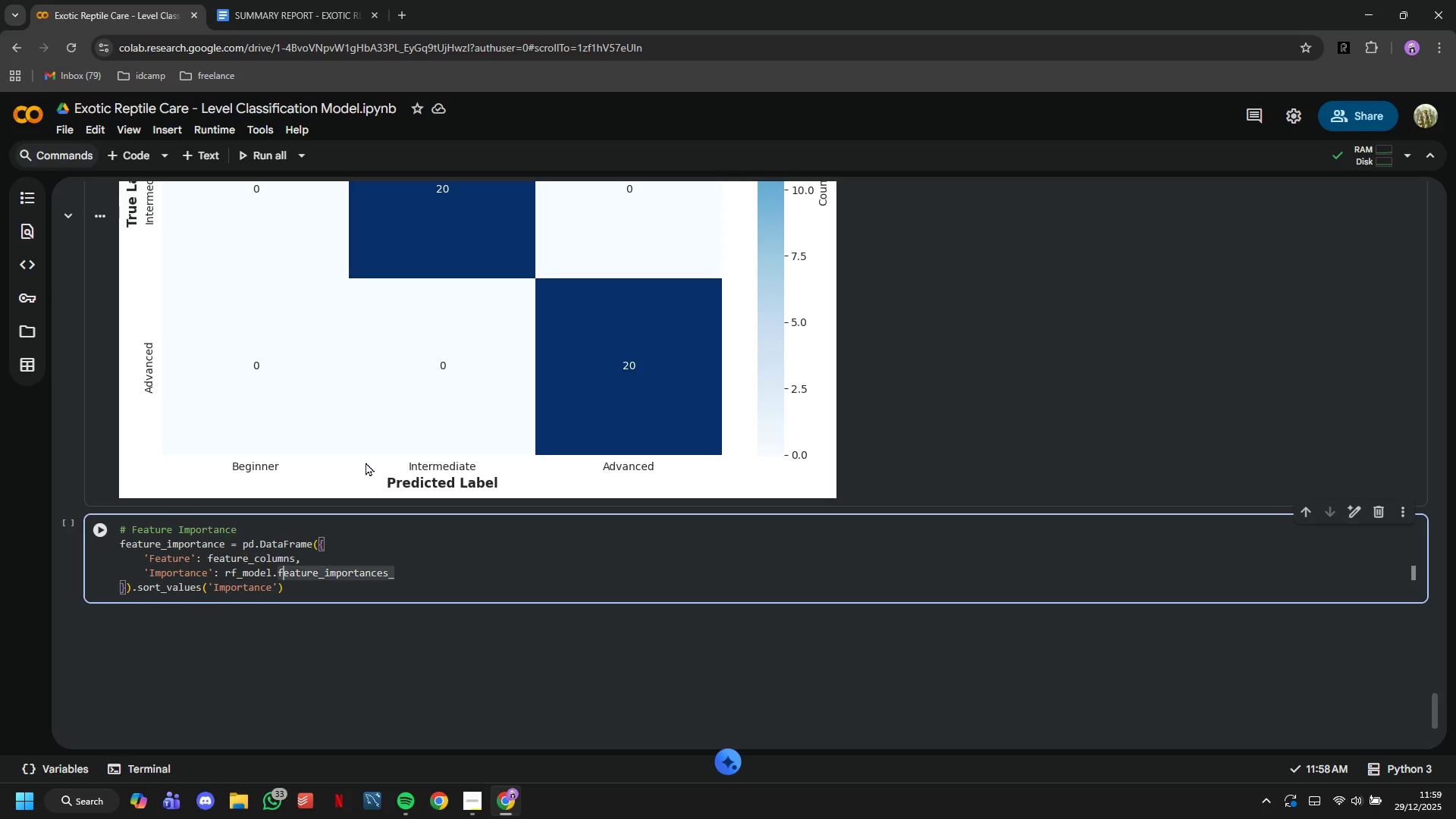 
key(ArrowRight)
 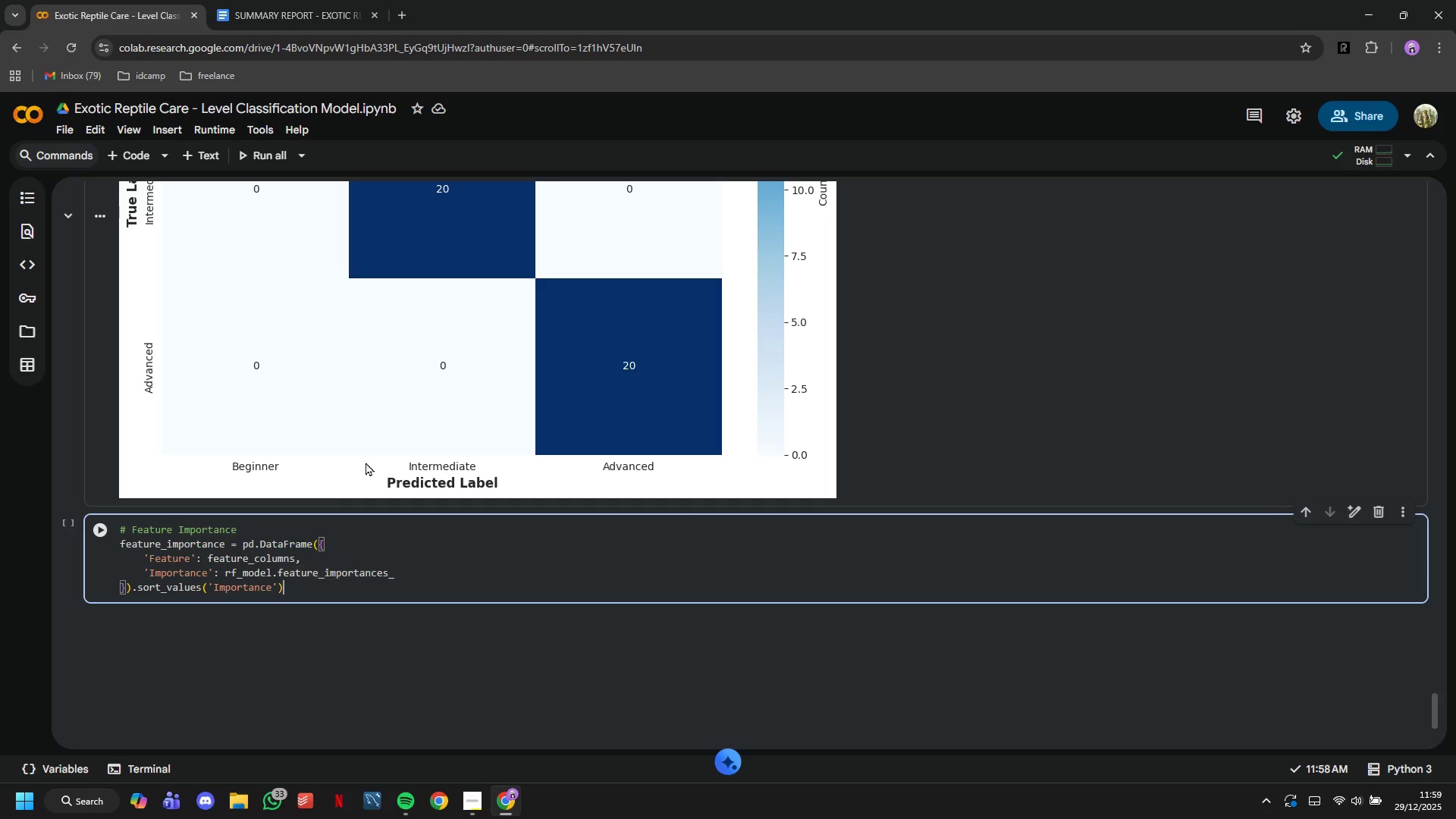 
key(ArrowDown)
 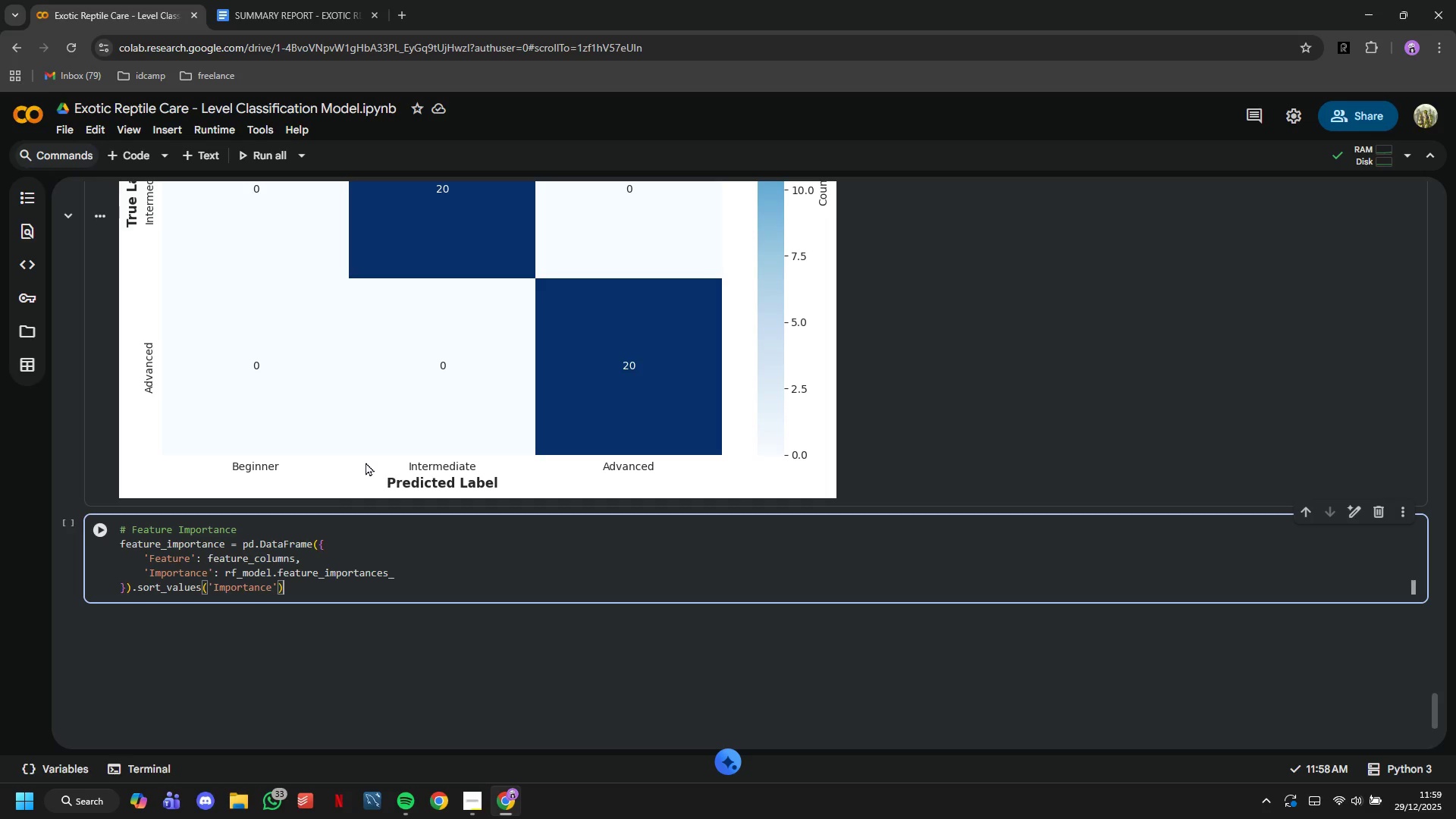 
key(ArrowLeft)
 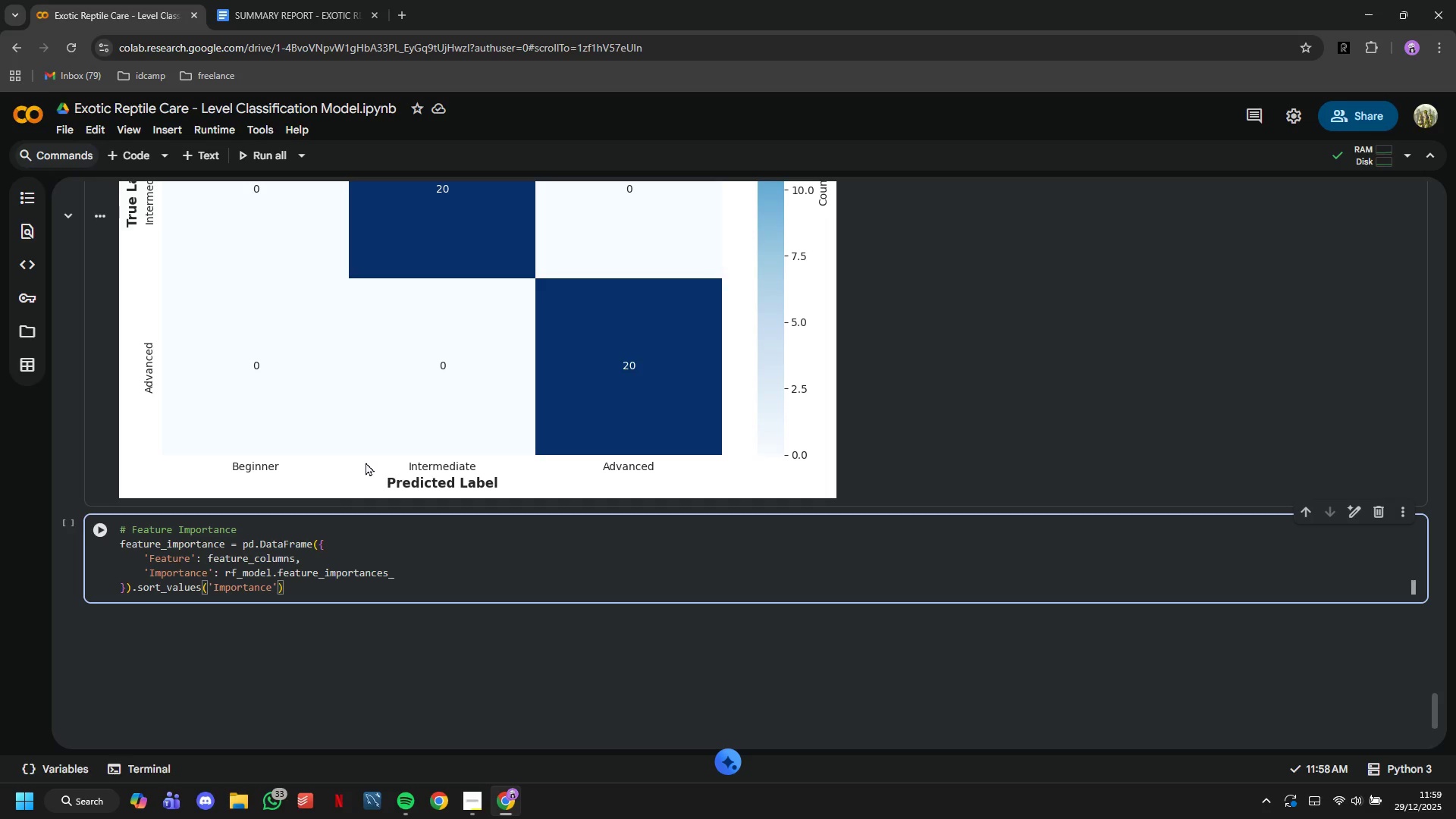 
type(, ascending=Fa;se)
 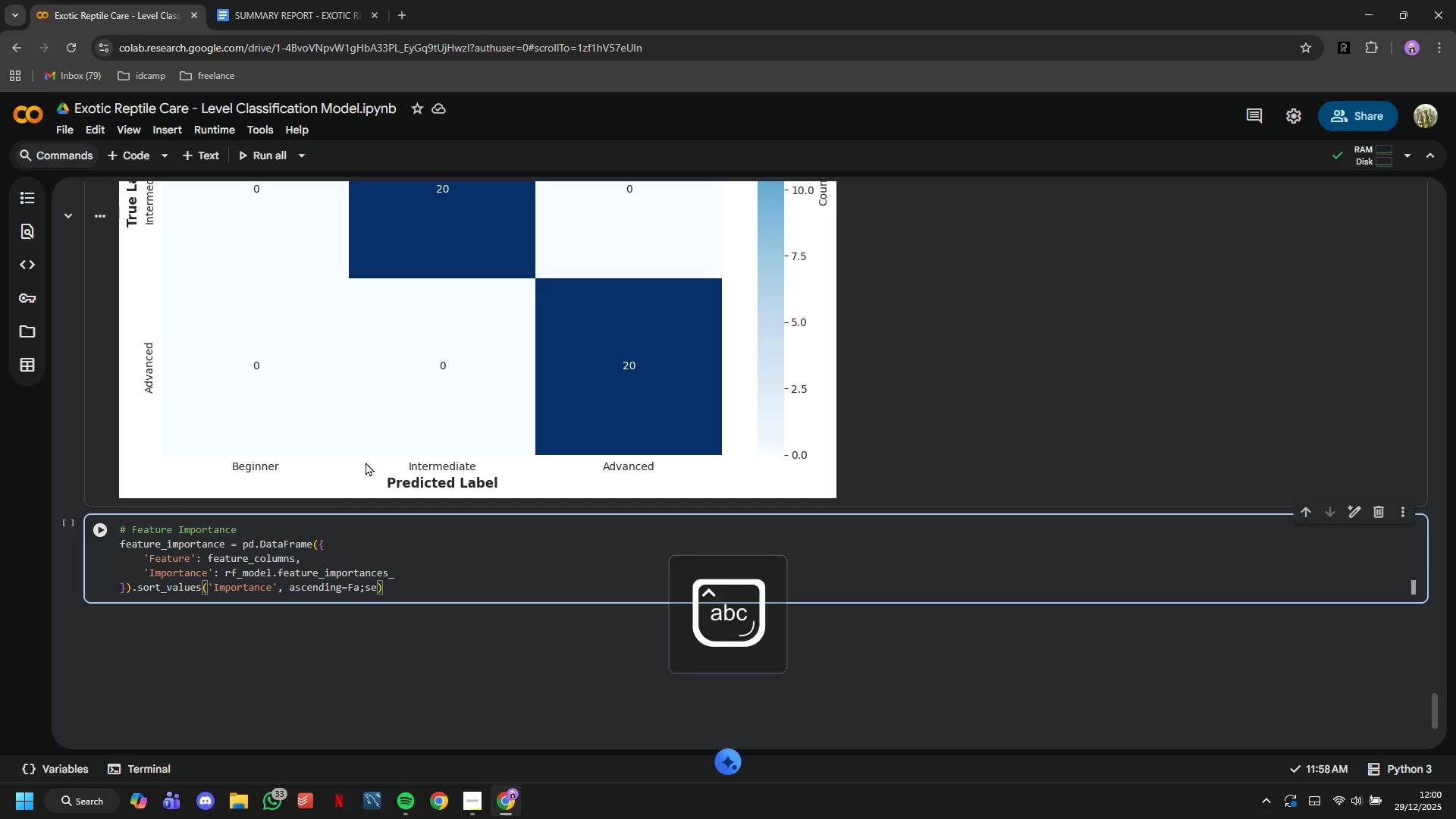 
key(ArrowLeft)
 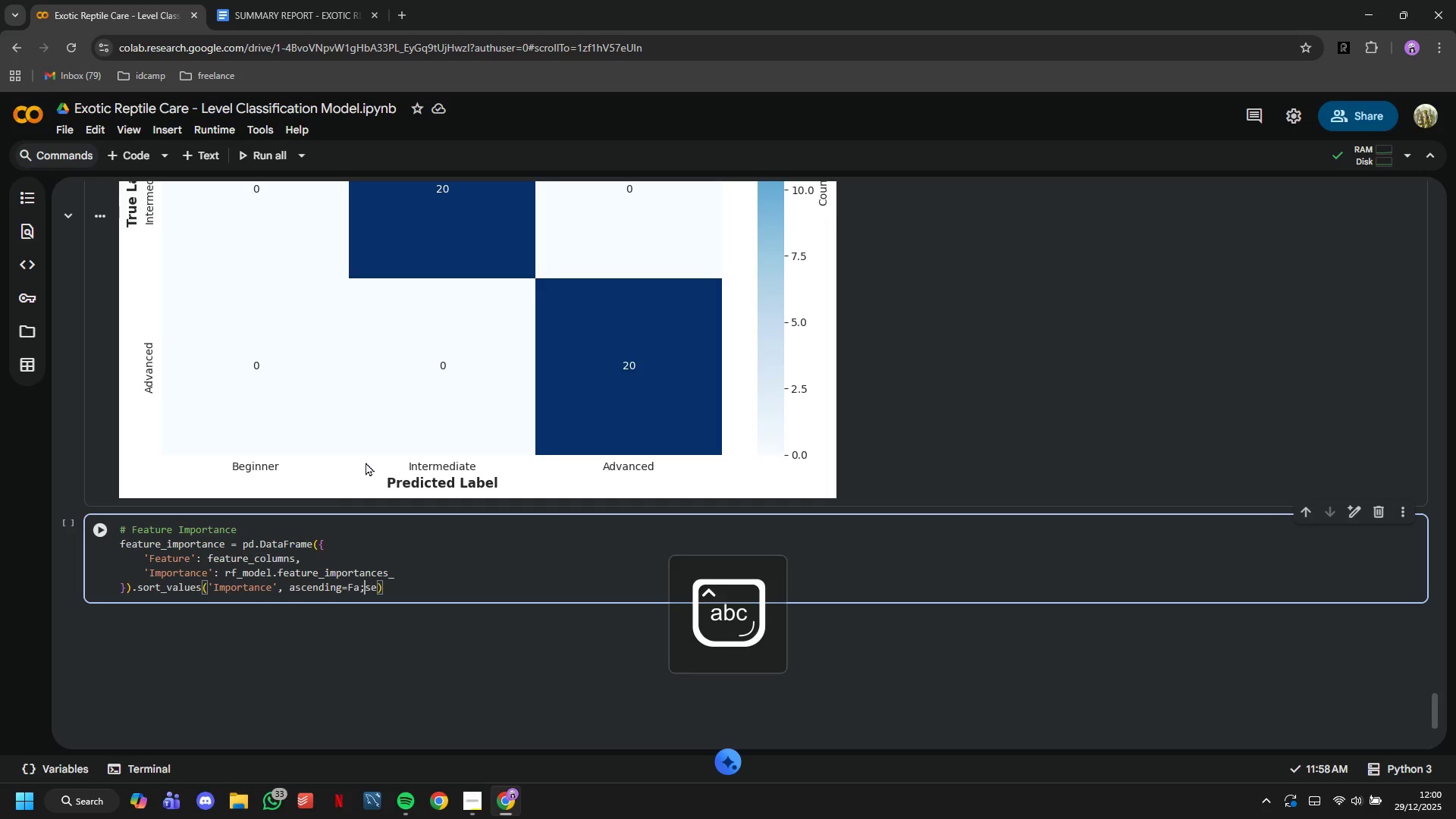 
key(ArrowLeft)
 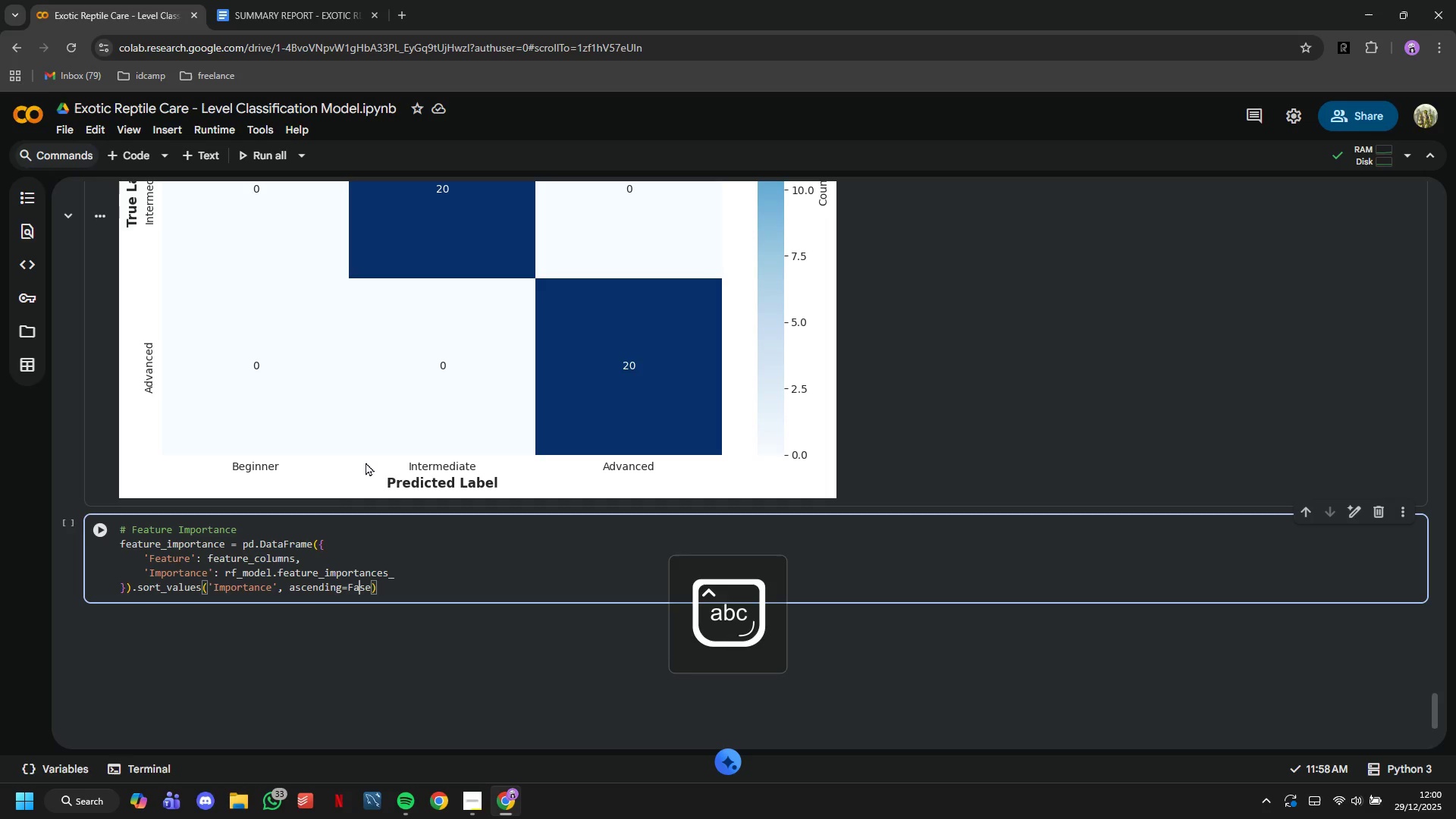 
key(Backspace)
 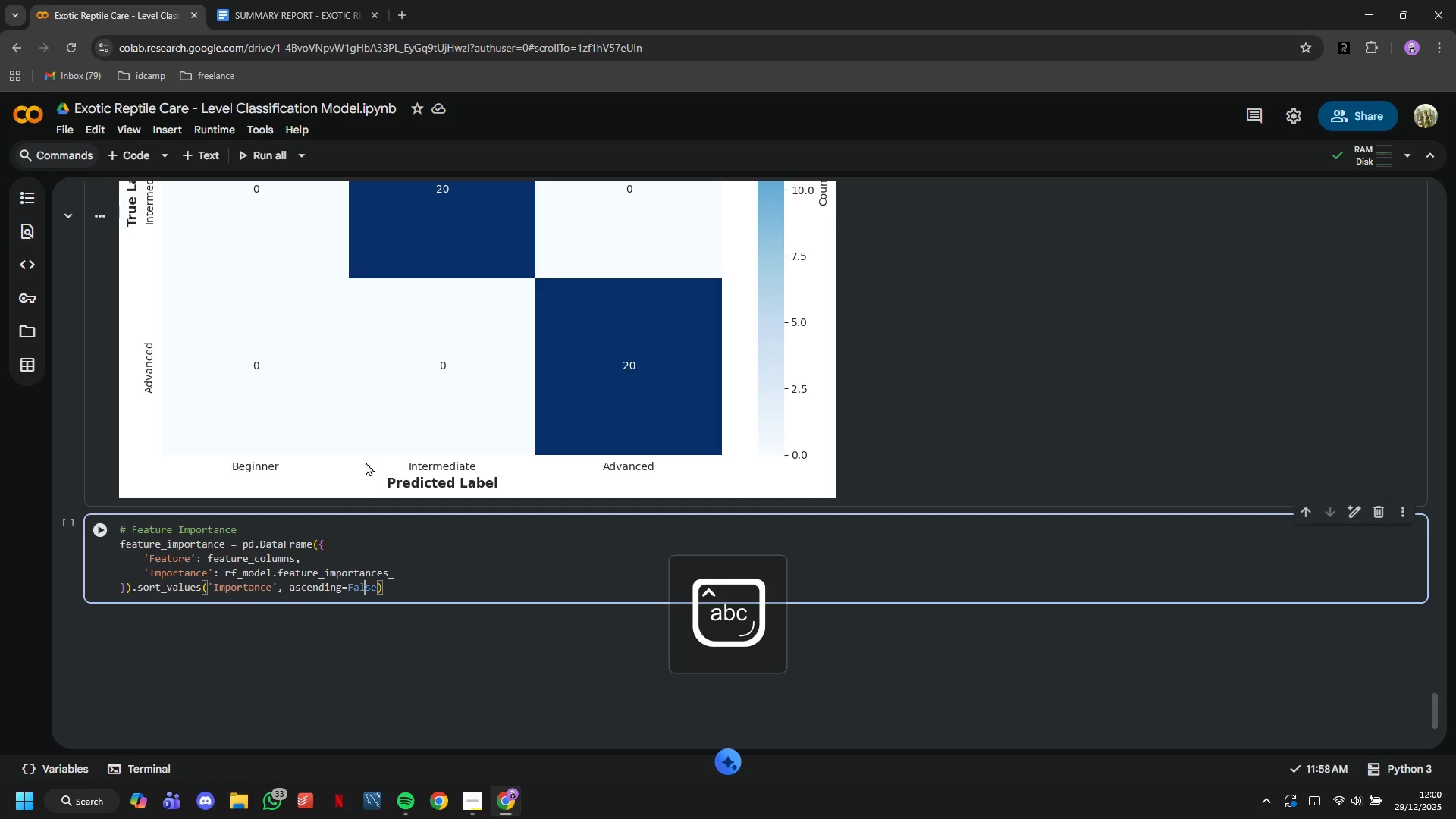 
key(L)
 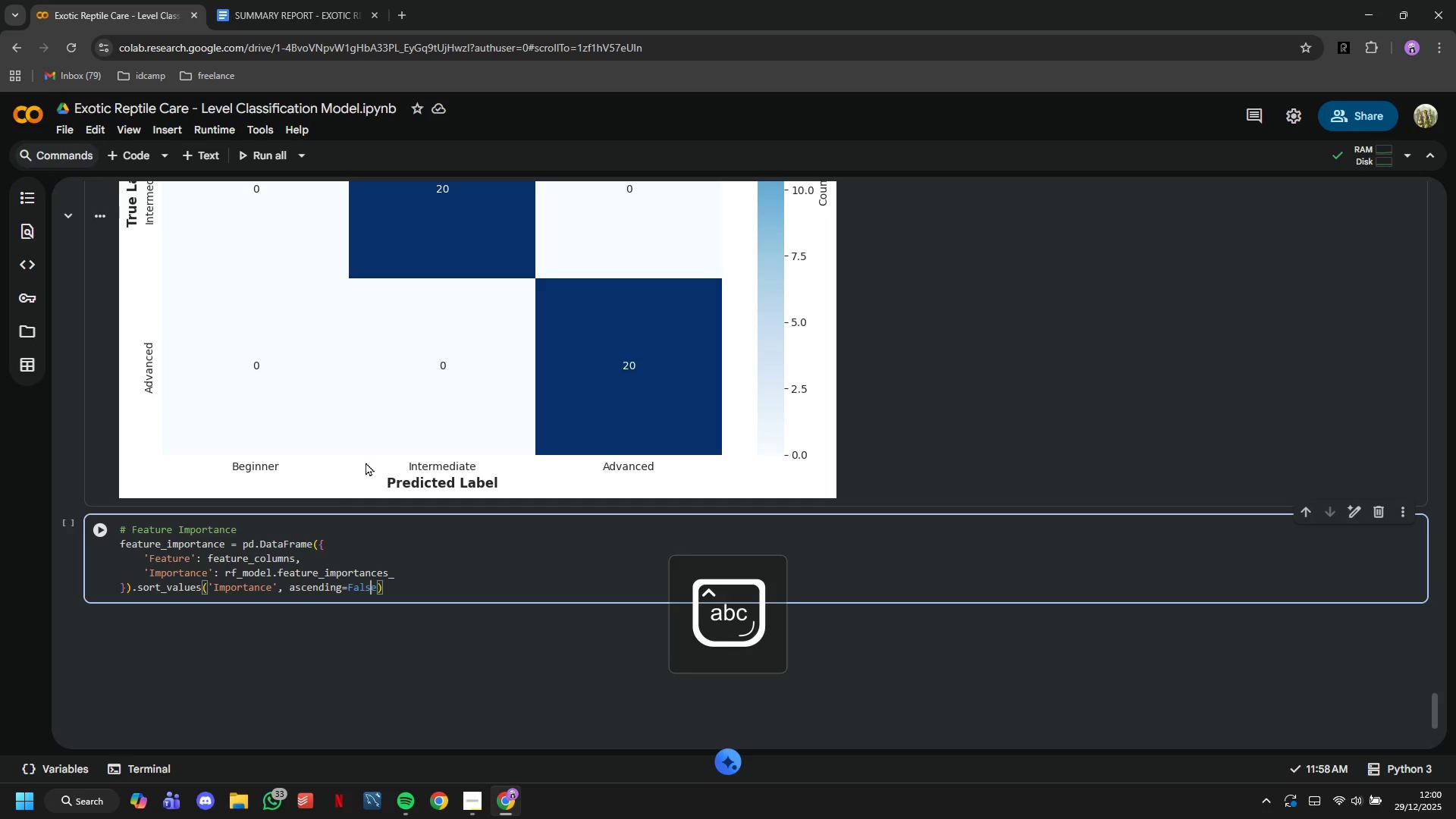 
key(ArrowRight)
 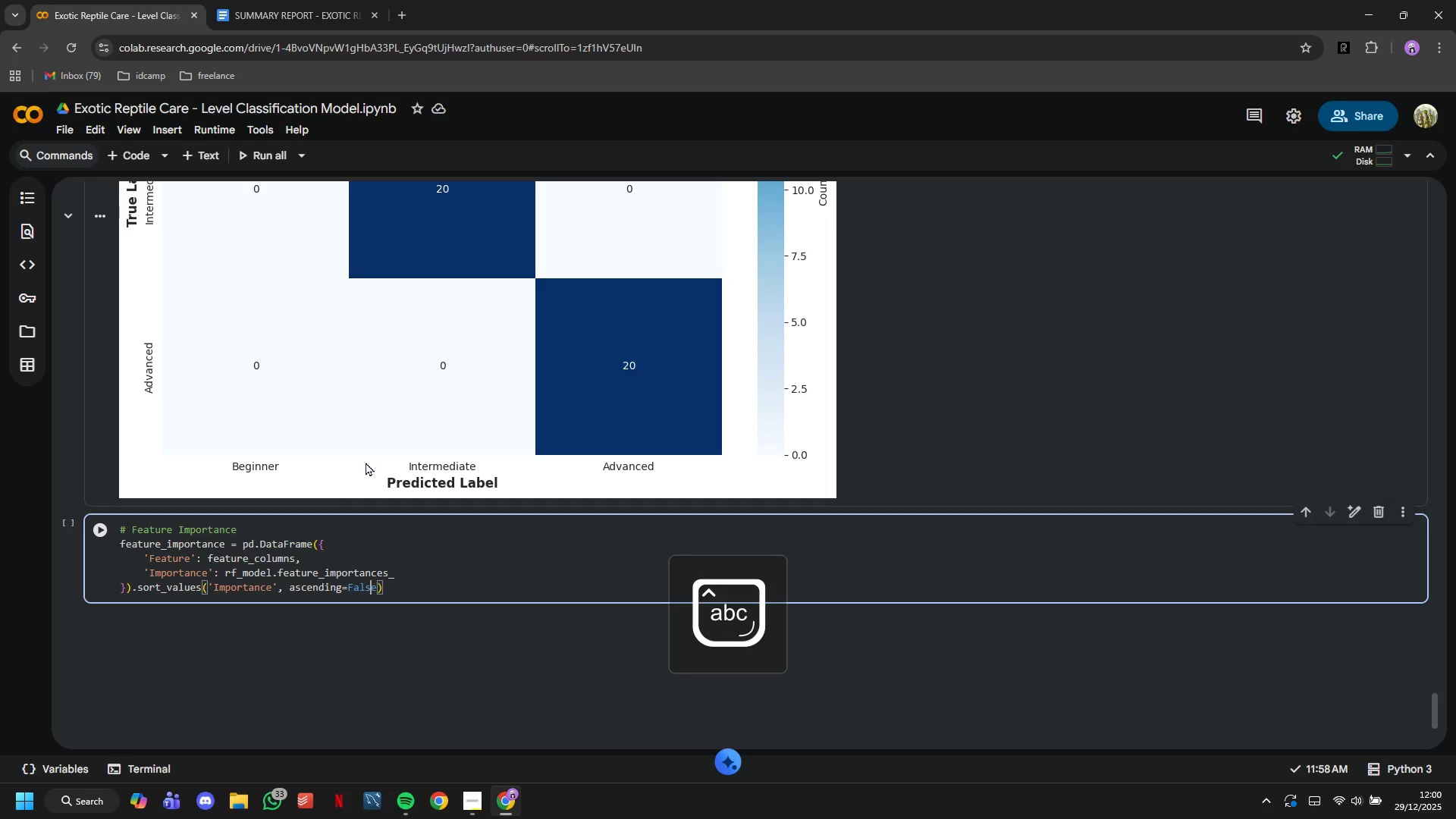 
key(ArrowRight)
 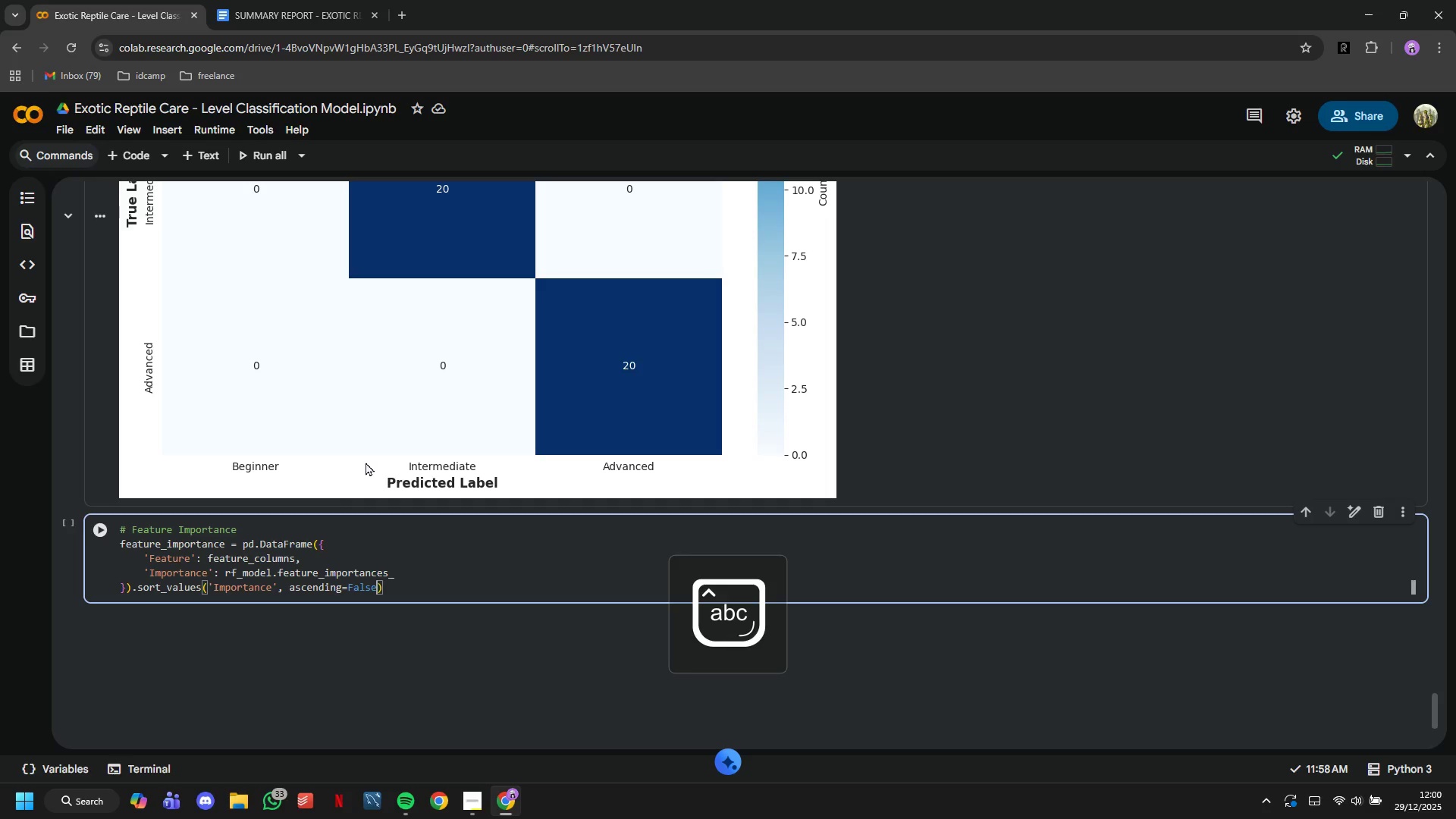 
key(ArrowRight)
 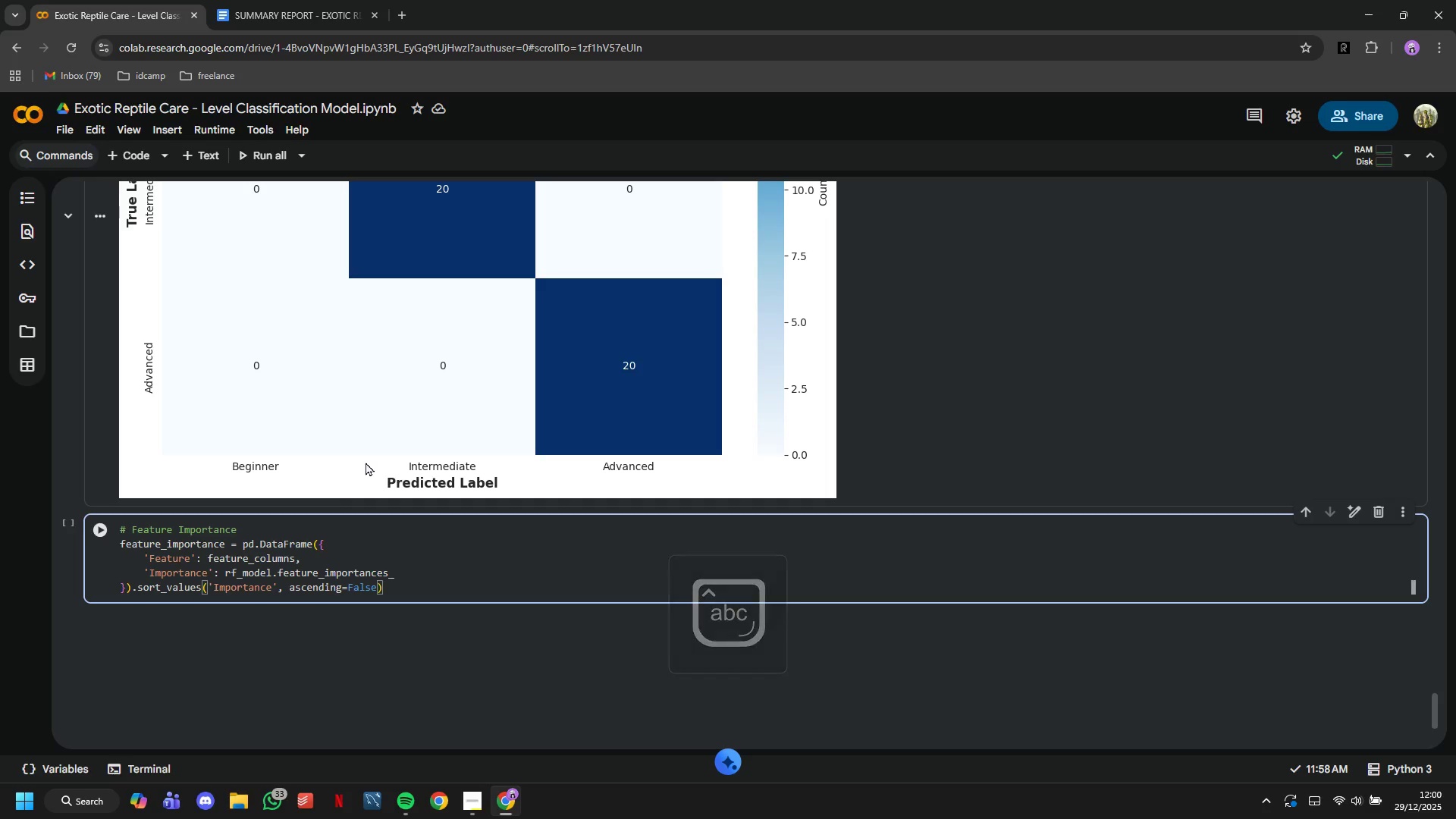 
key(Enter)
 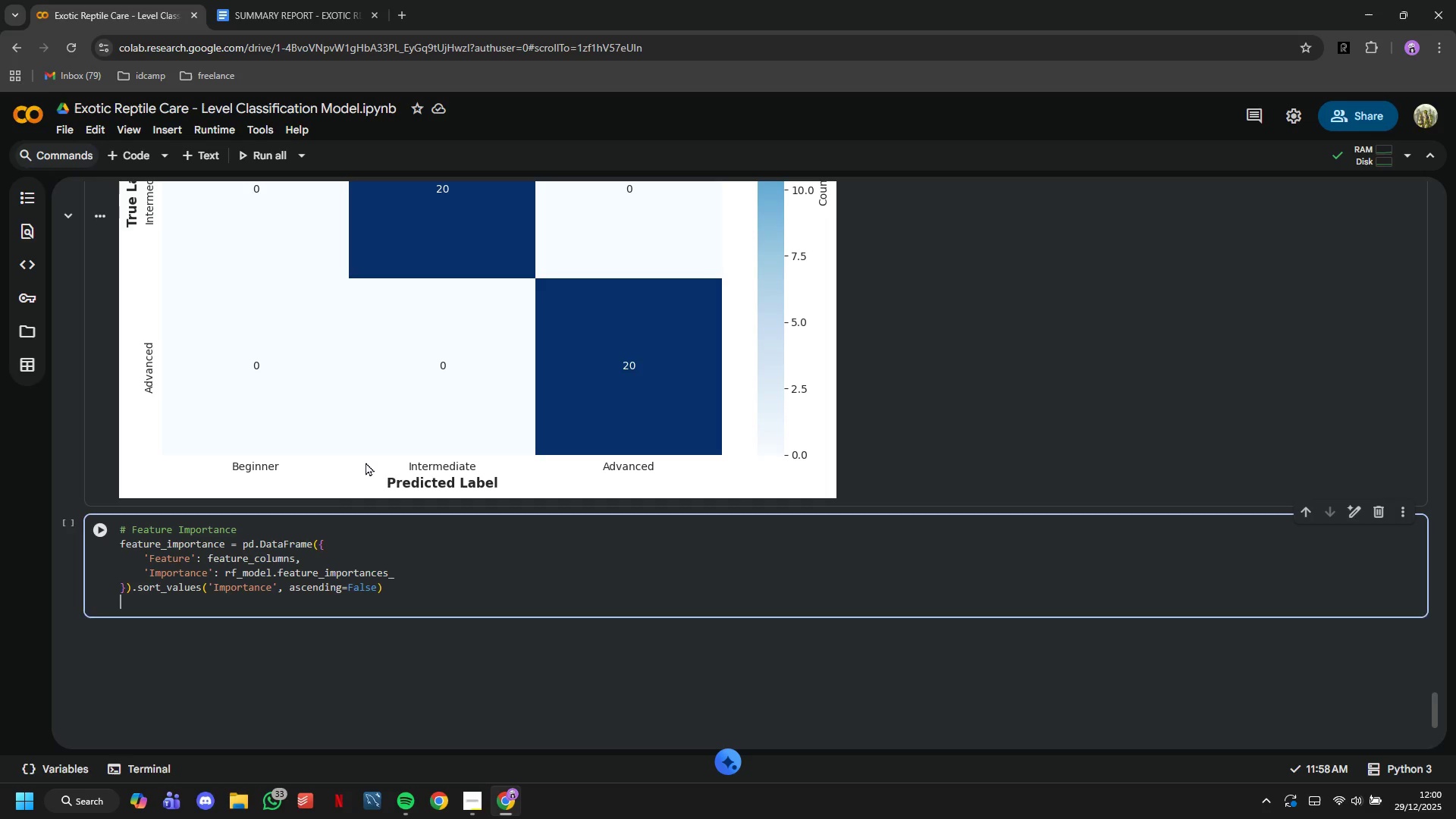 
key(Enter)
 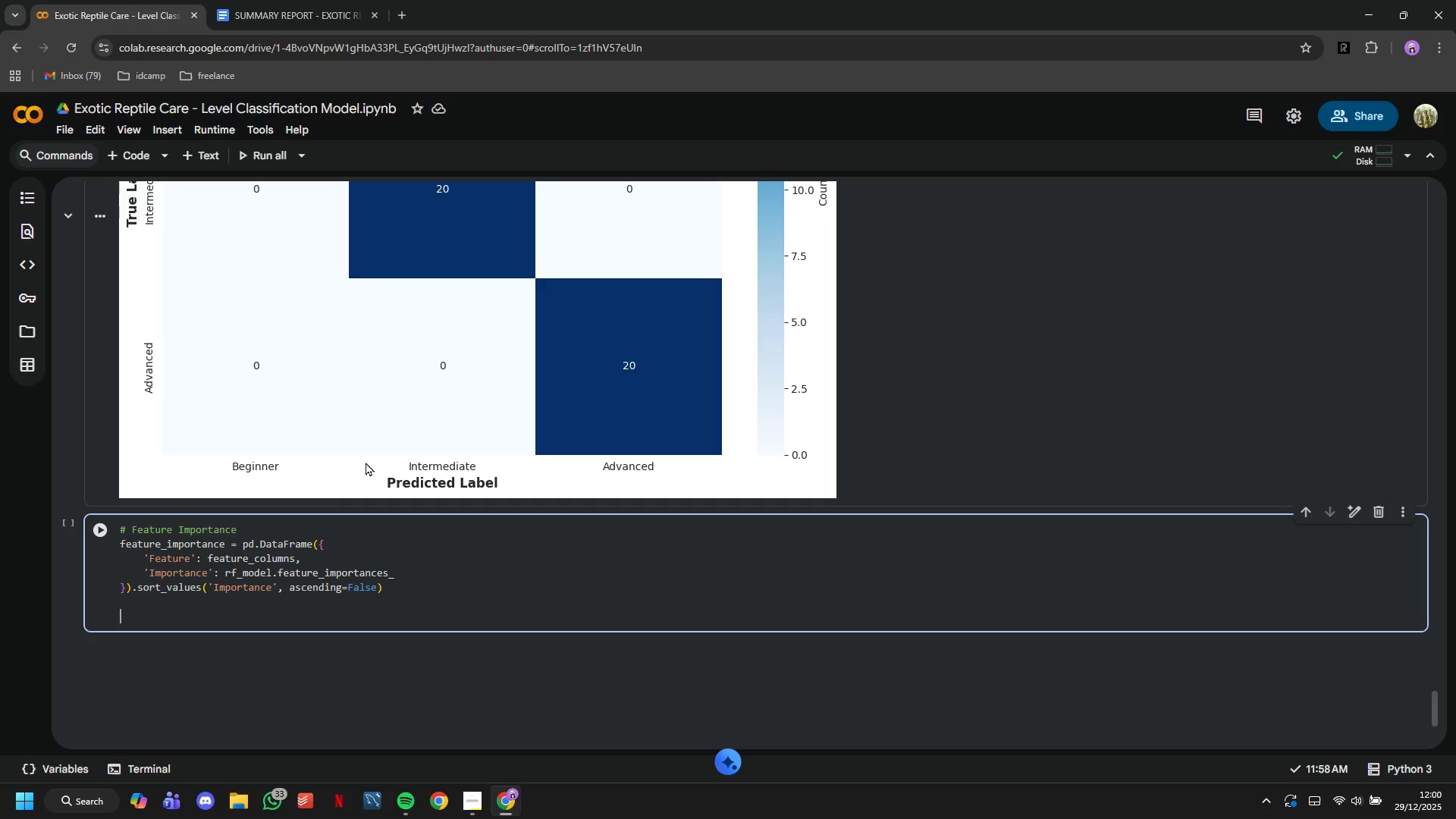 
type(print("=)
 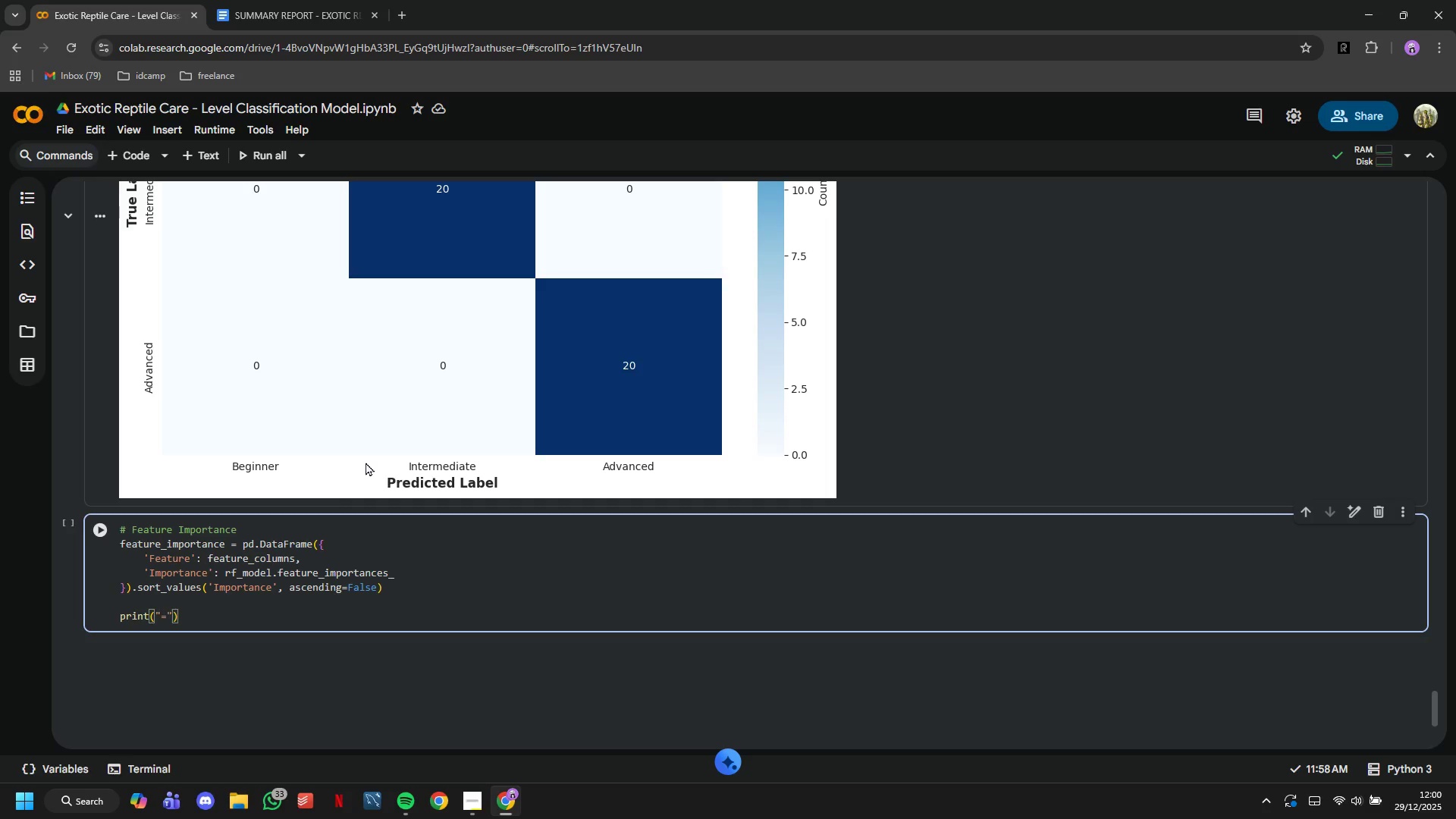 
key(ArrowRight)
 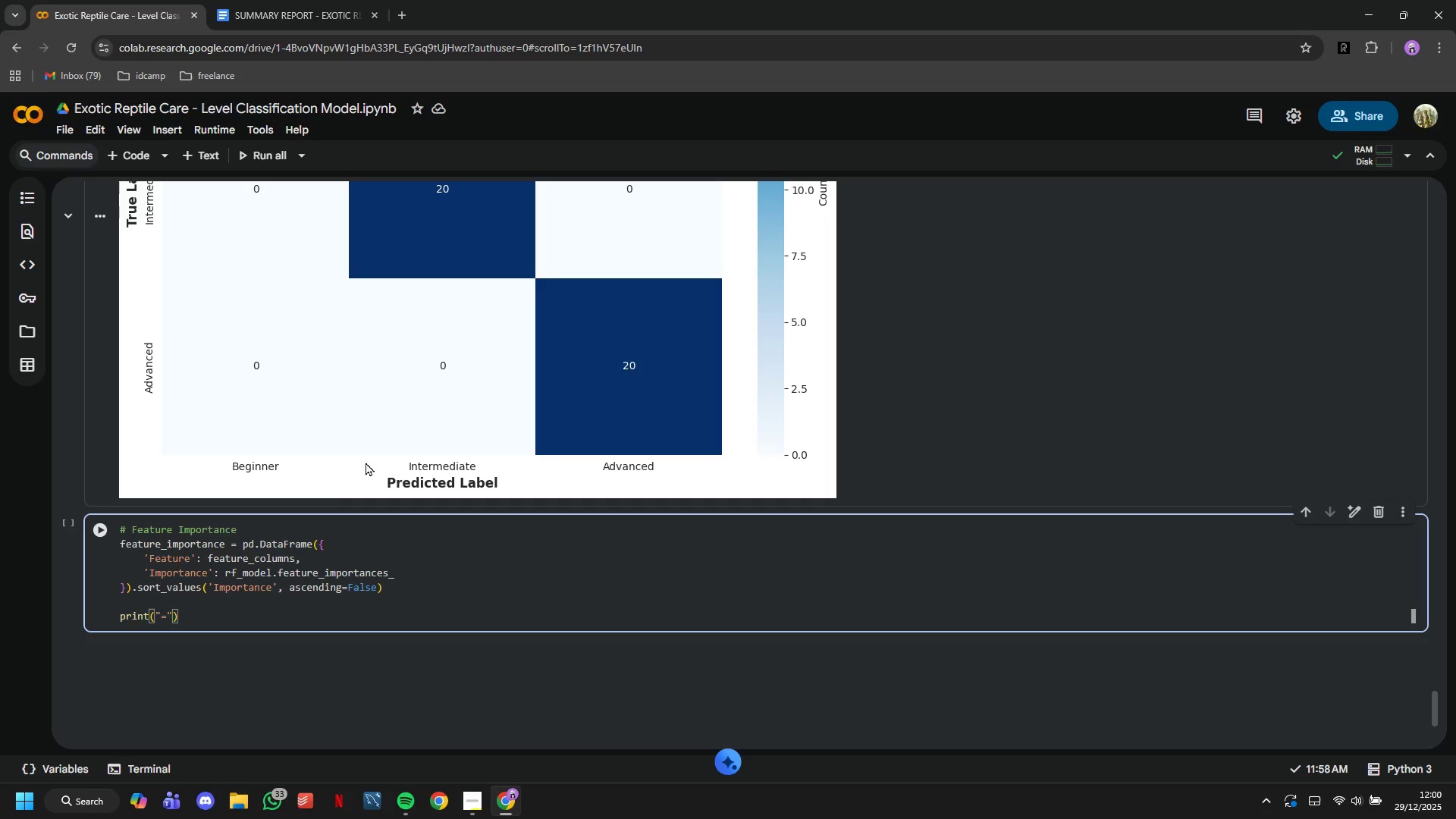 
hold_key(key=ShiftLeft, duration=1.52)
 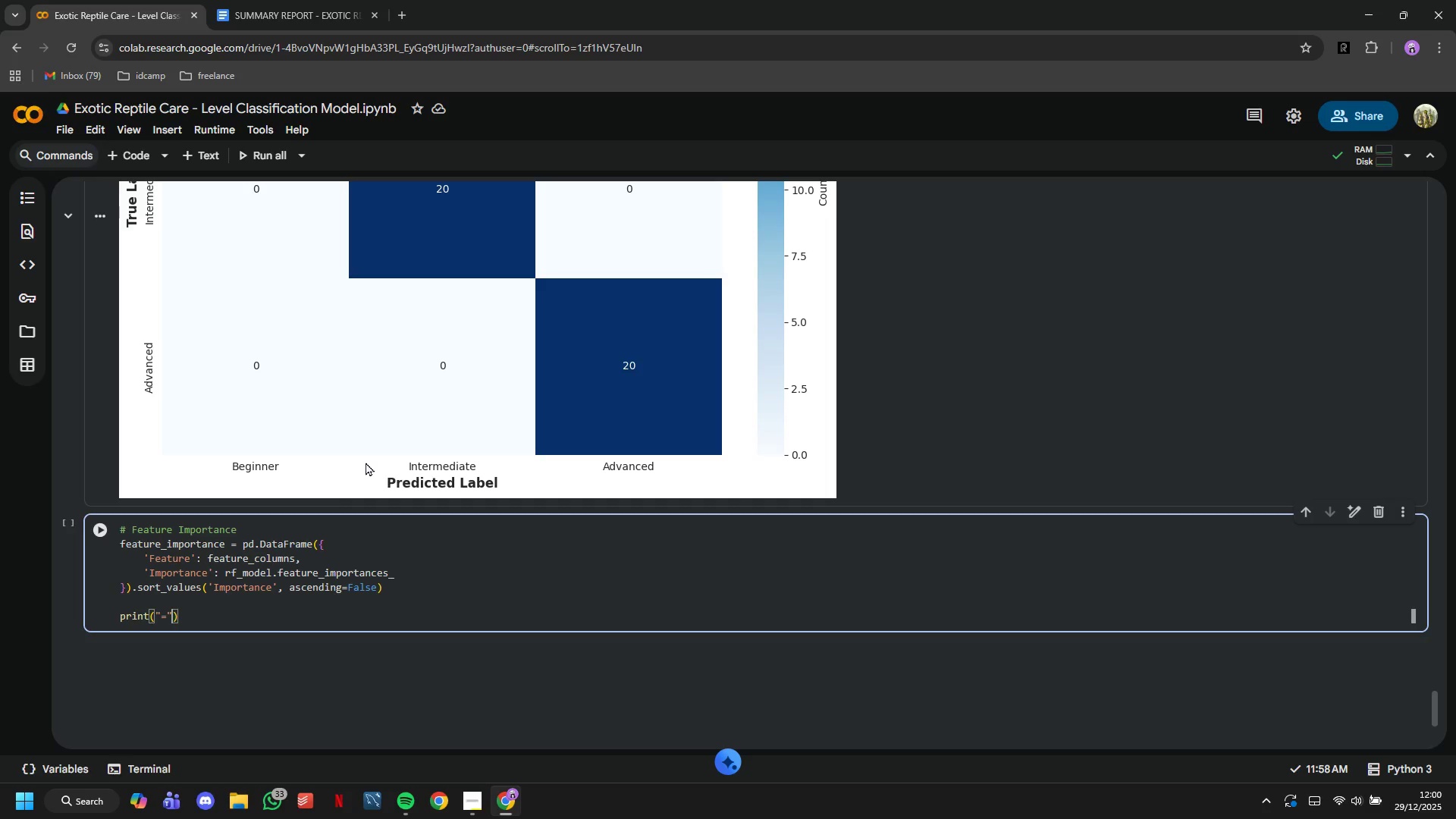 
hold_key(key=ShiftLeft, duration=1.51)
 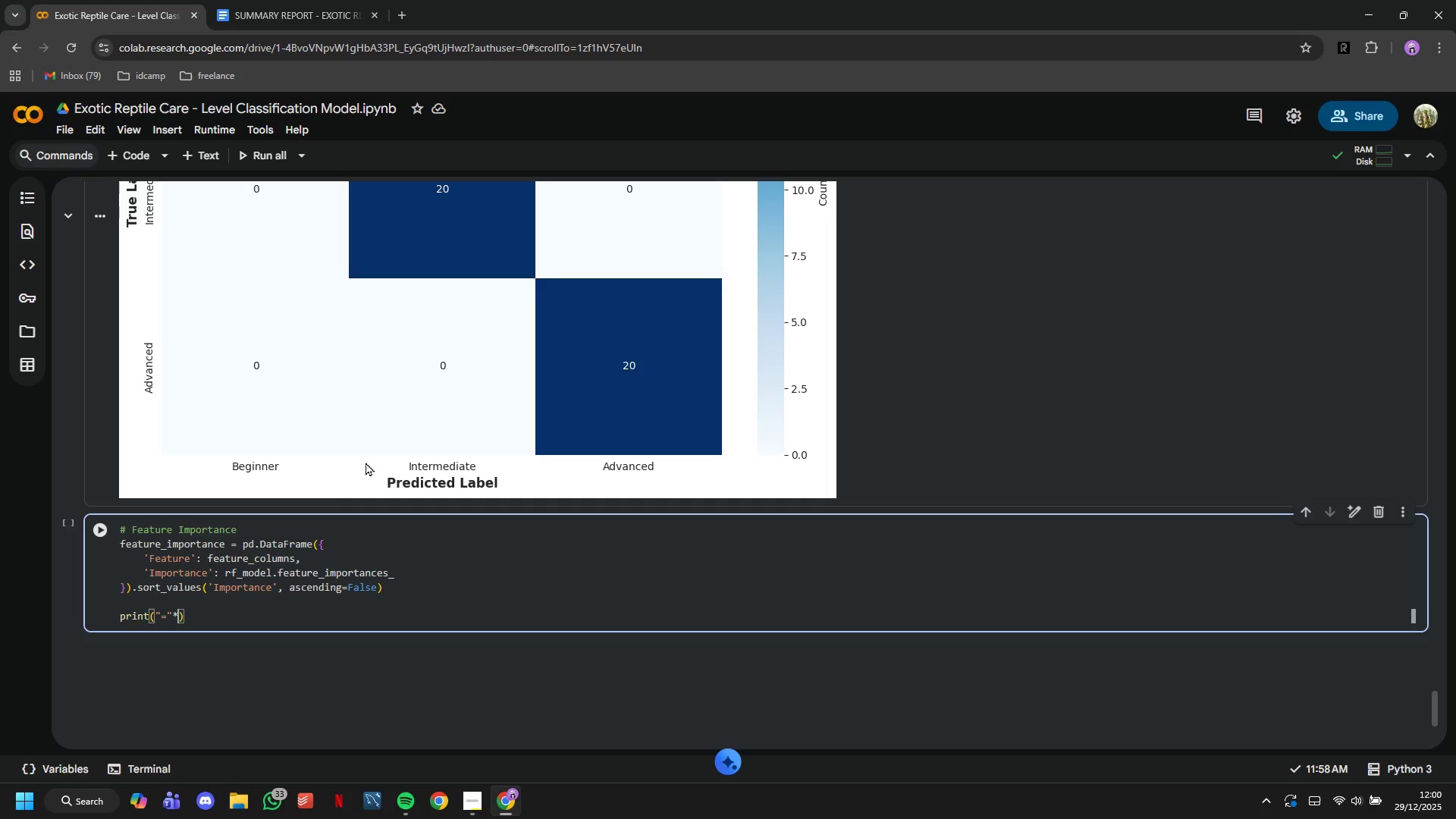 
type(*80)
 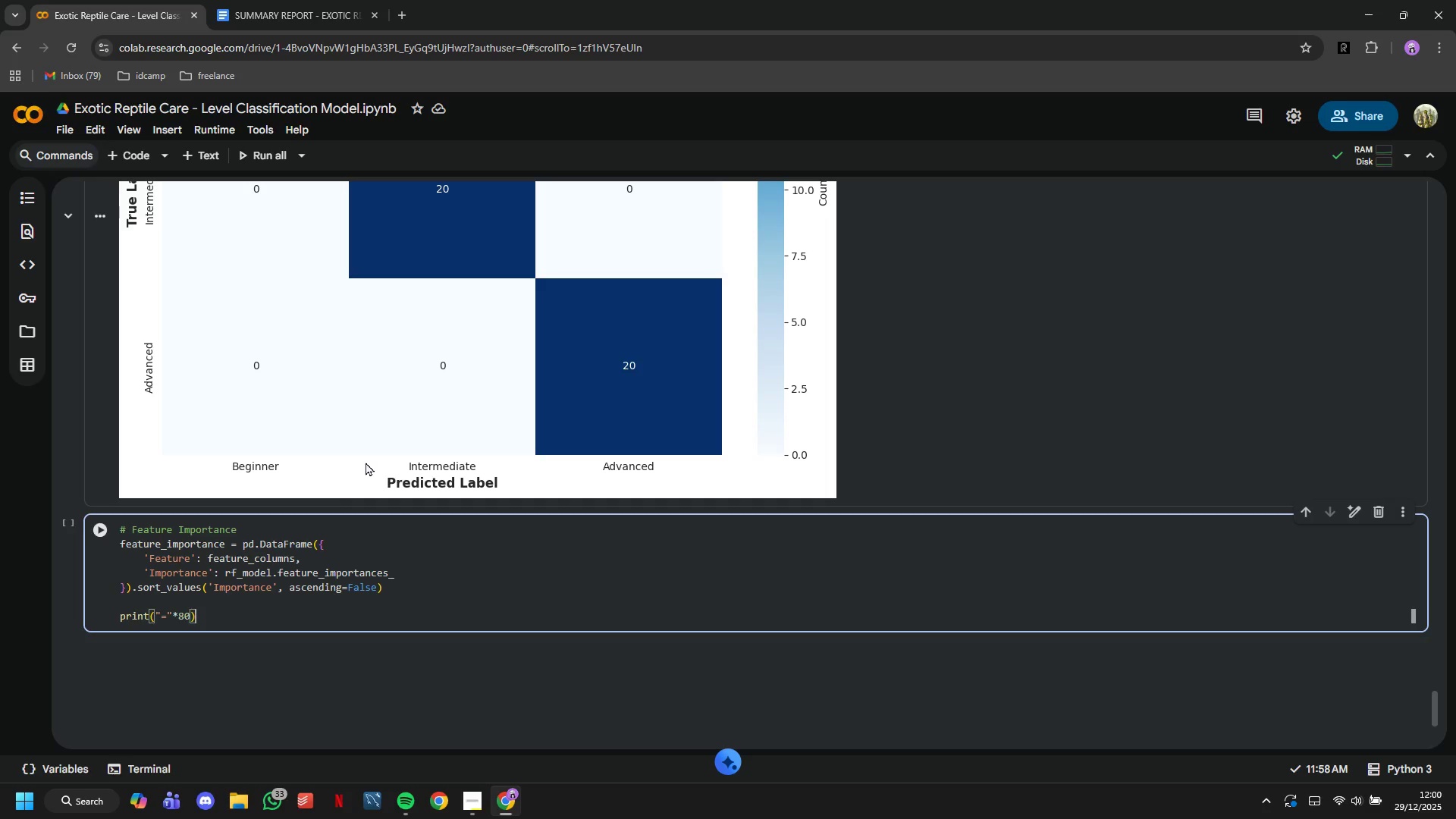 
key(ArrowRight)
 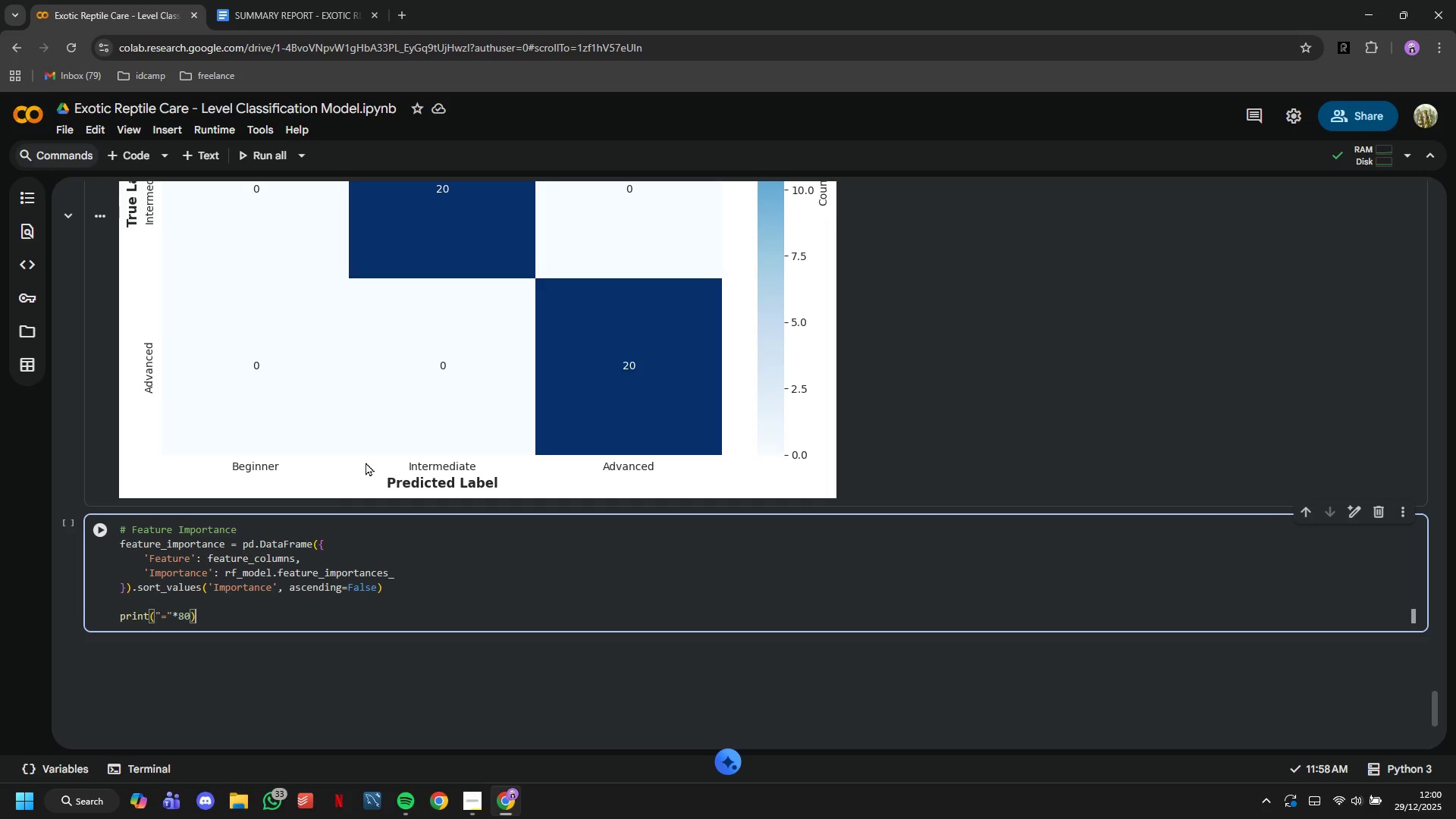 
key(ArrowRight)
 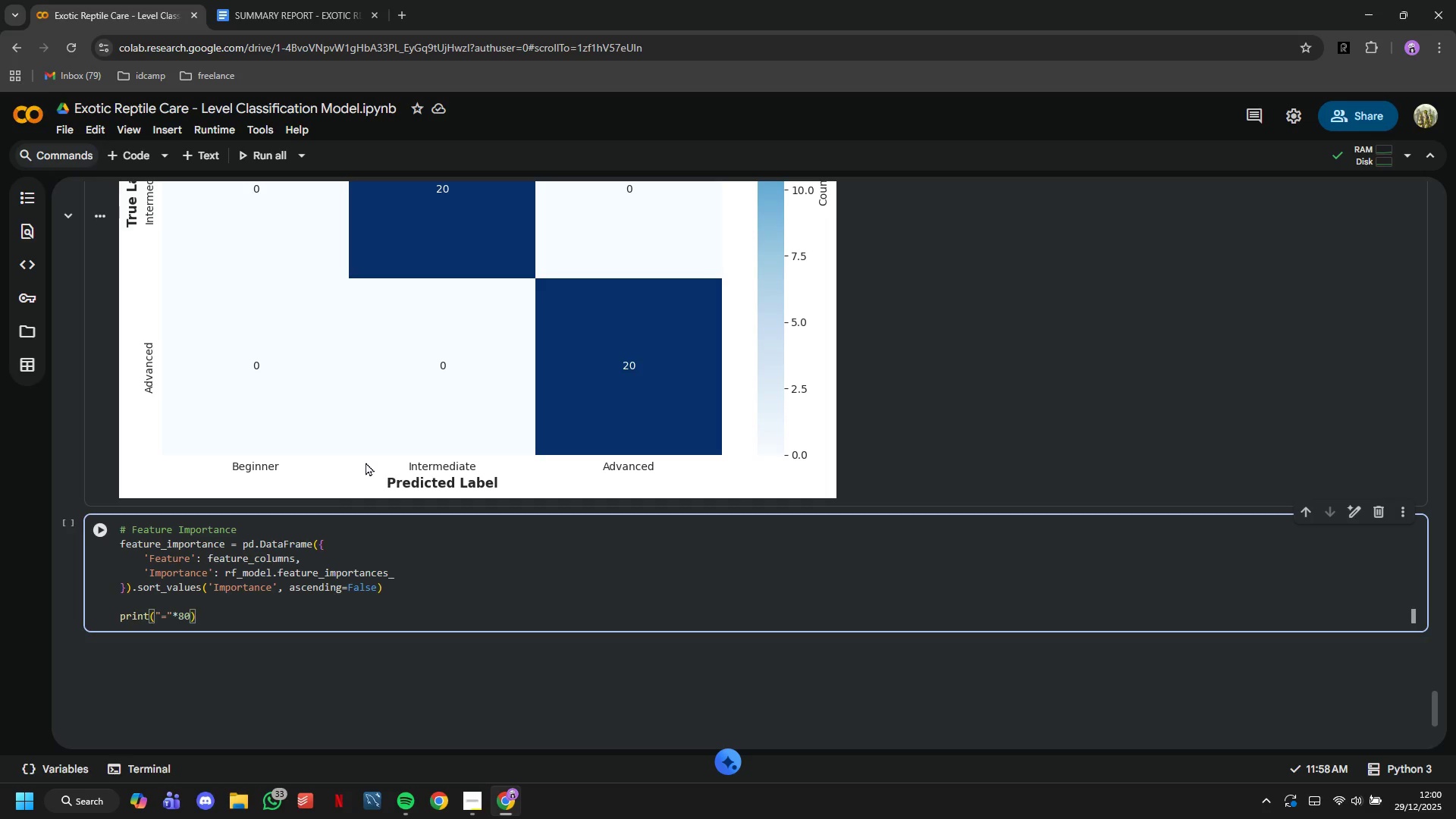 
hold_key(key=ArrowLeft, duration=0.59)
 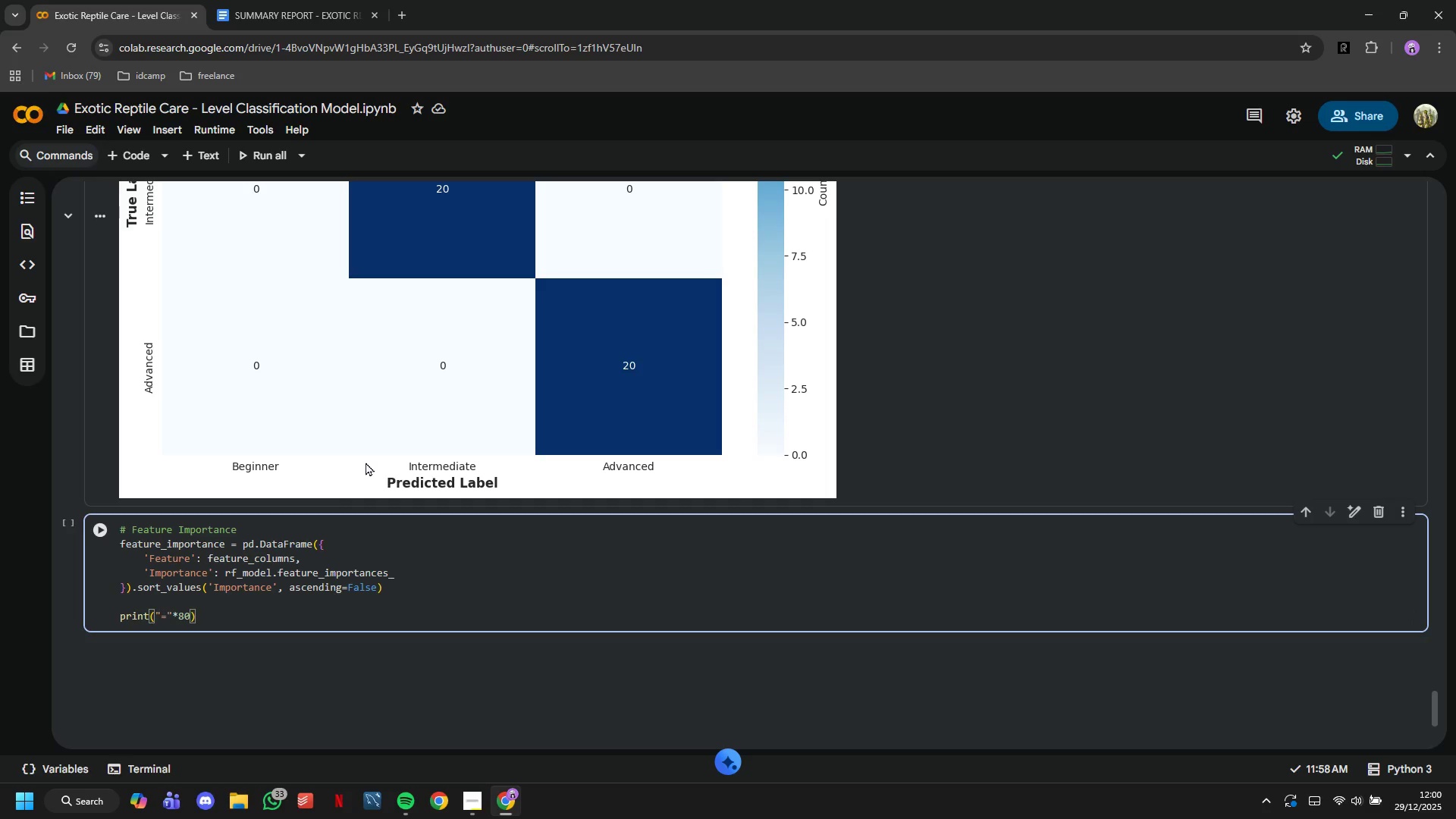 
key(ArrowRight)
 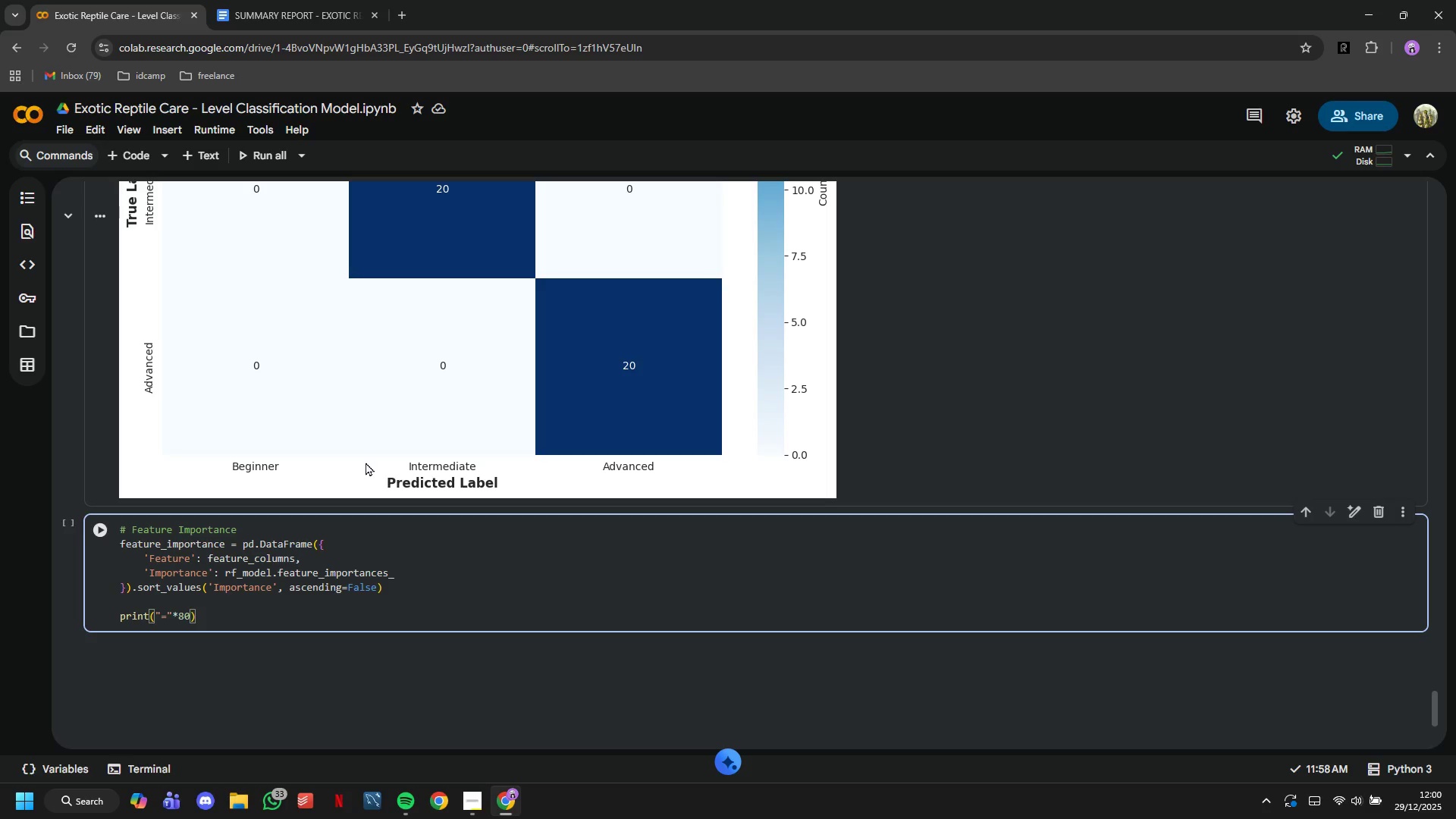 
key(ArrowRight)
 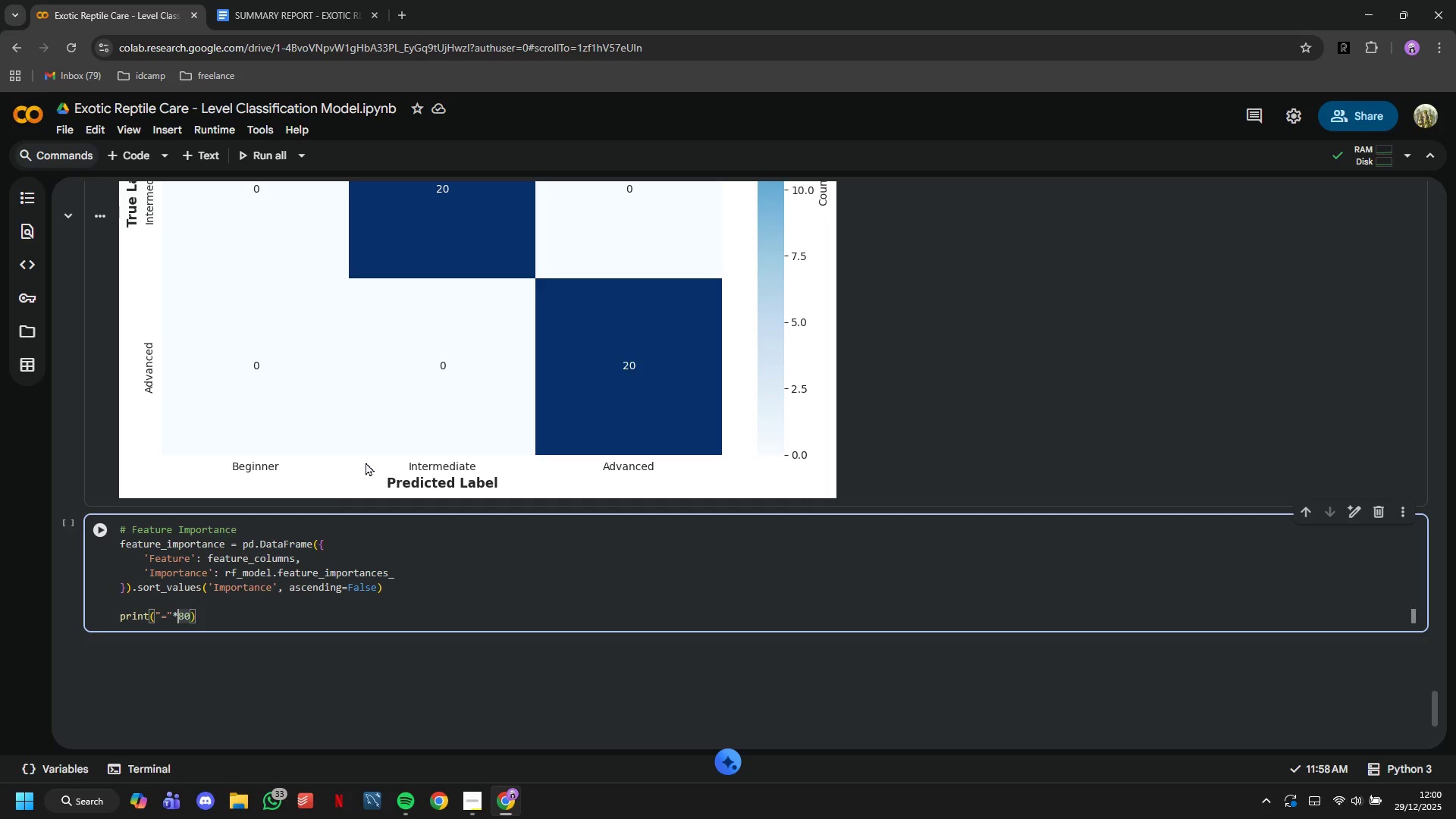 
key(ArrowRight)
 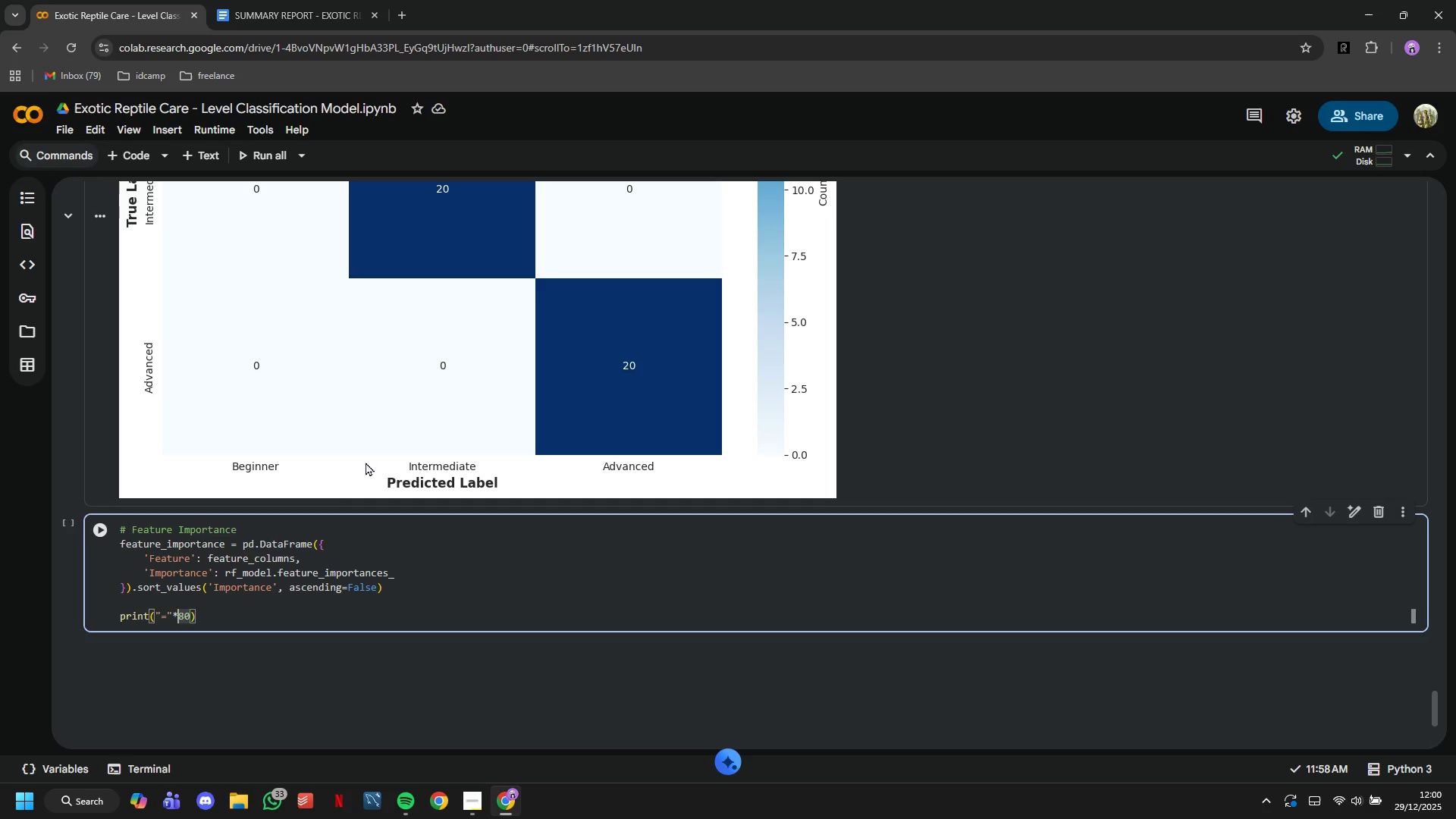 
key(ArrowRight)
 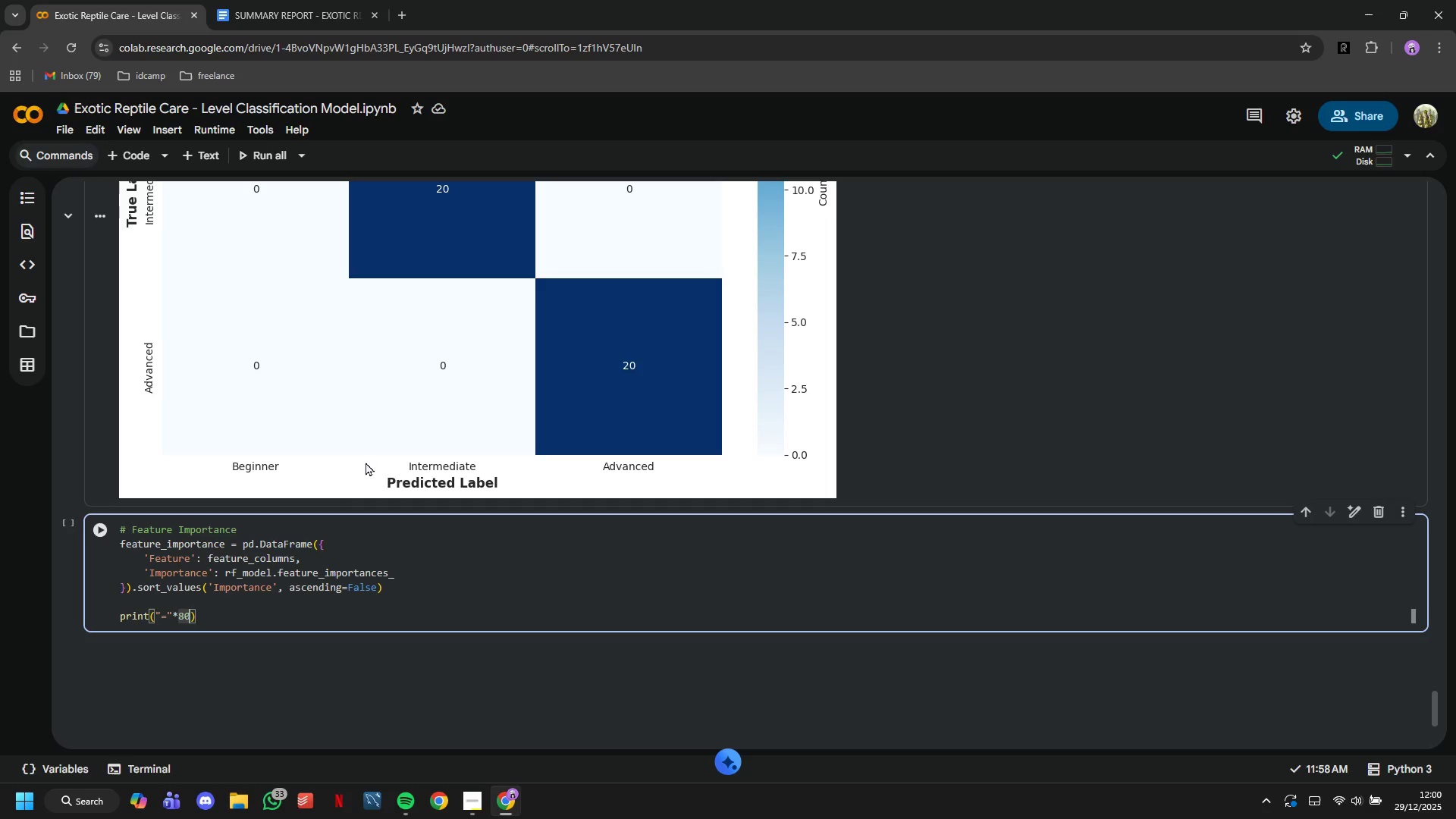 
key(ArrowRight)
 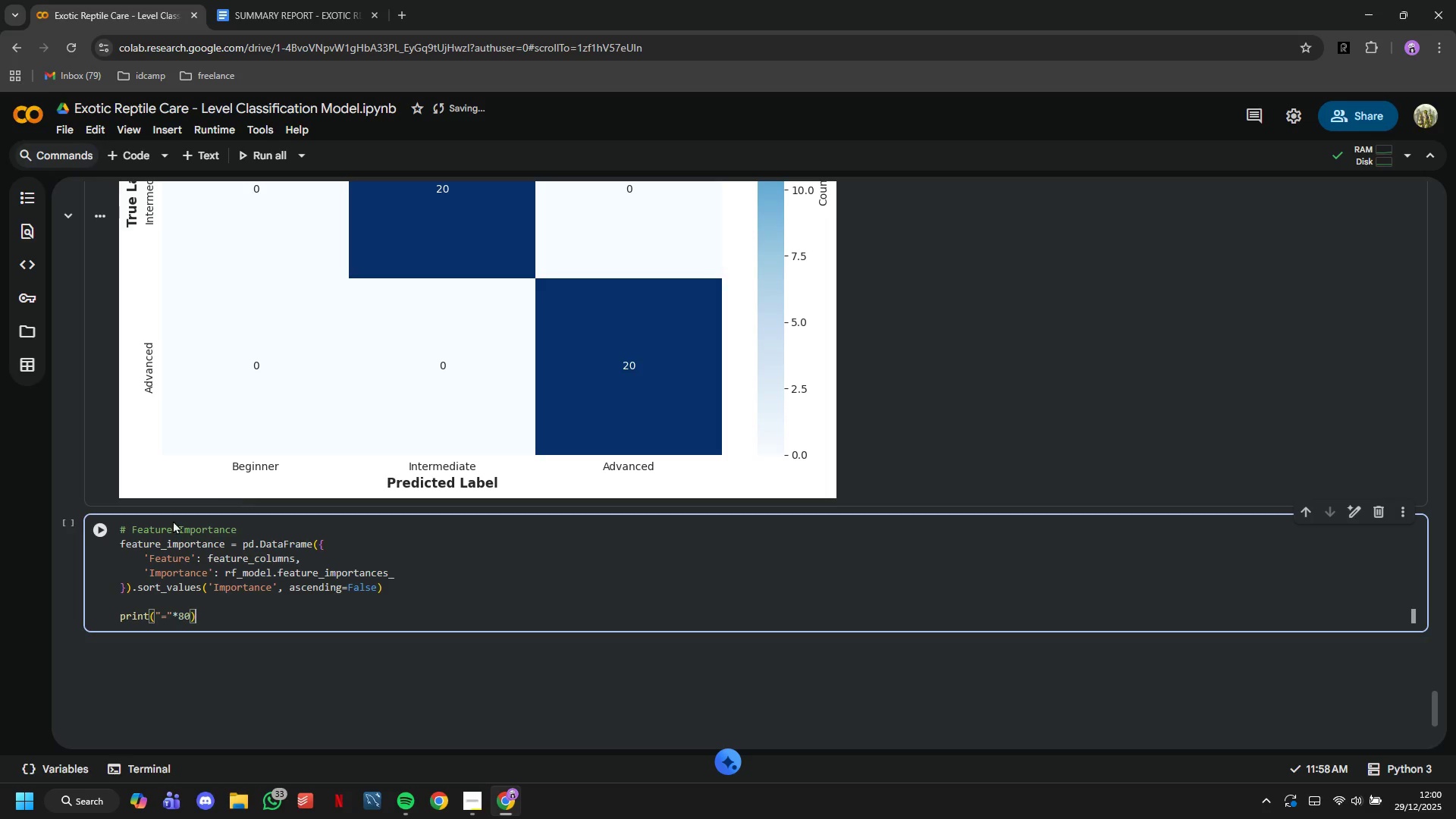 
left_click([104, 526])
 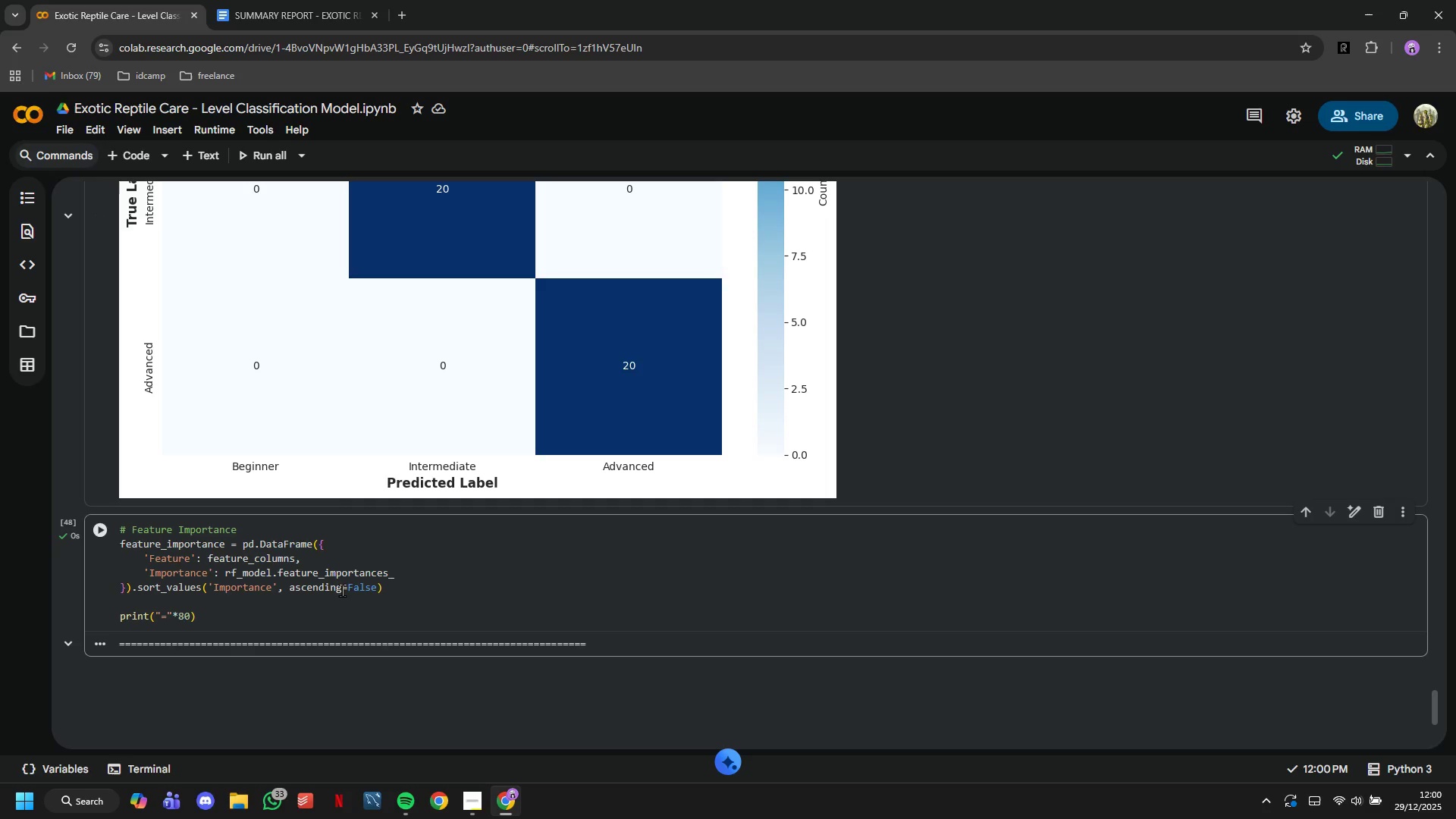 
left_click([340, 605])
 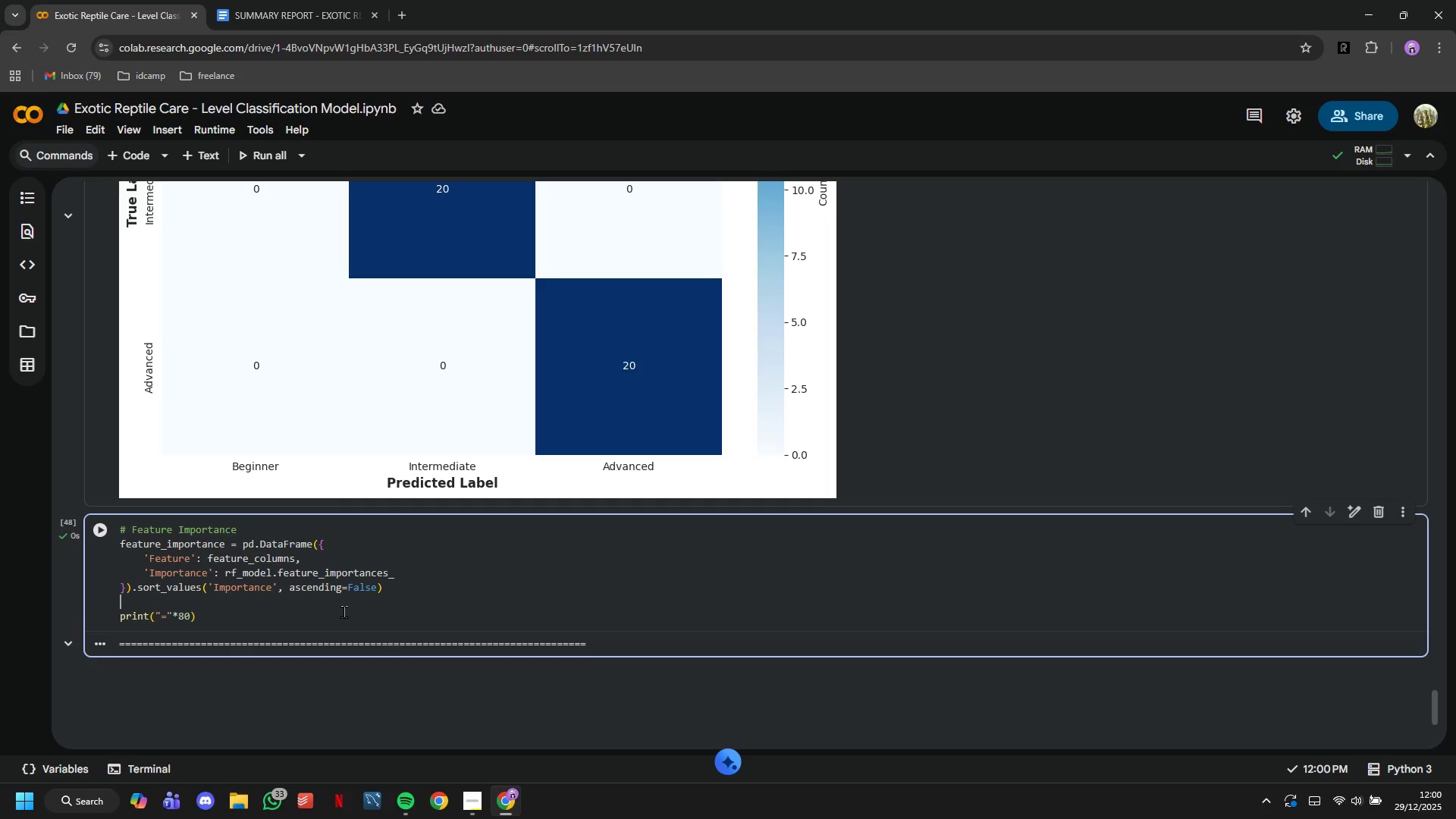 
left_click([344, 611])
 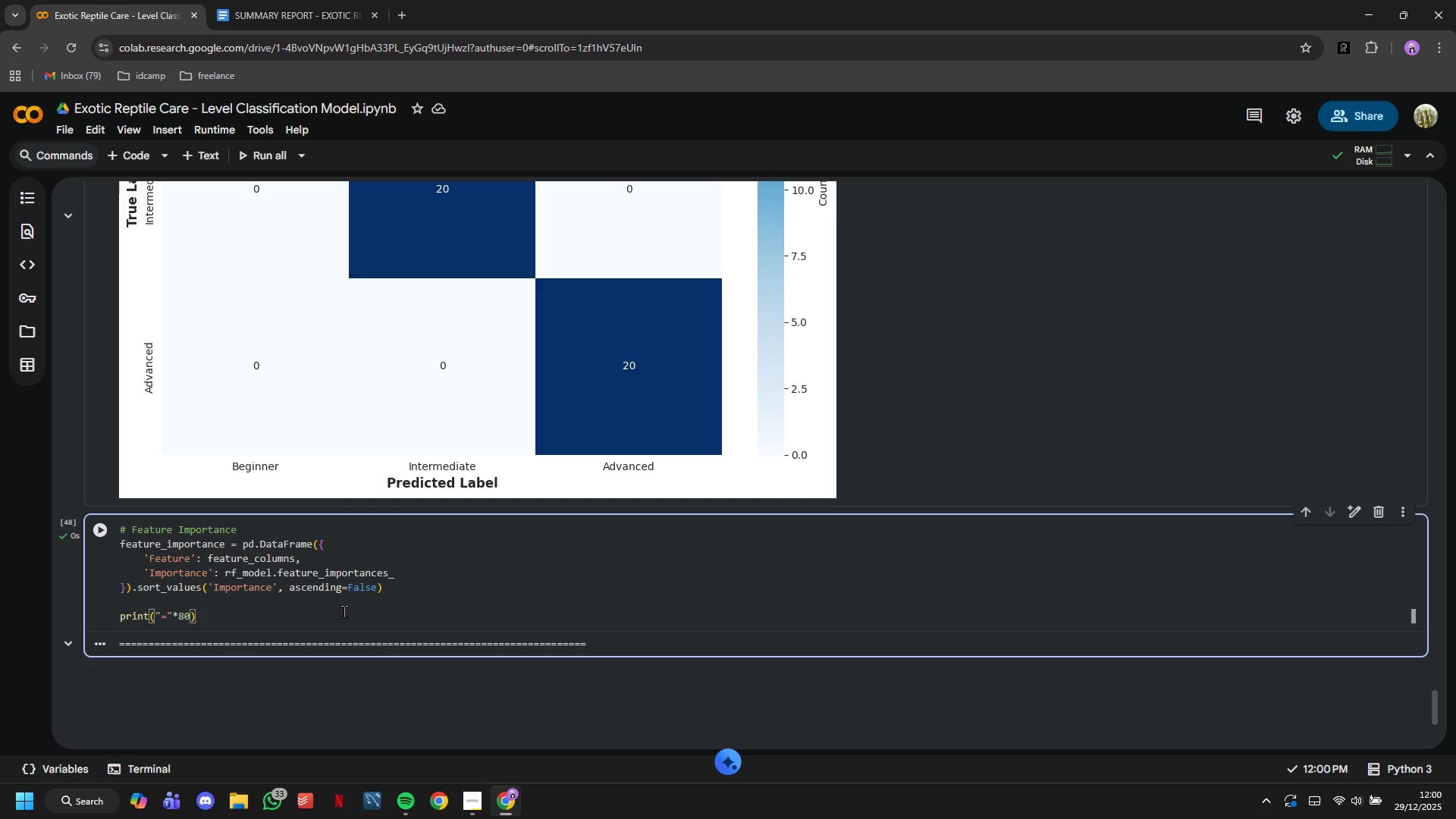 
key(Enter)
 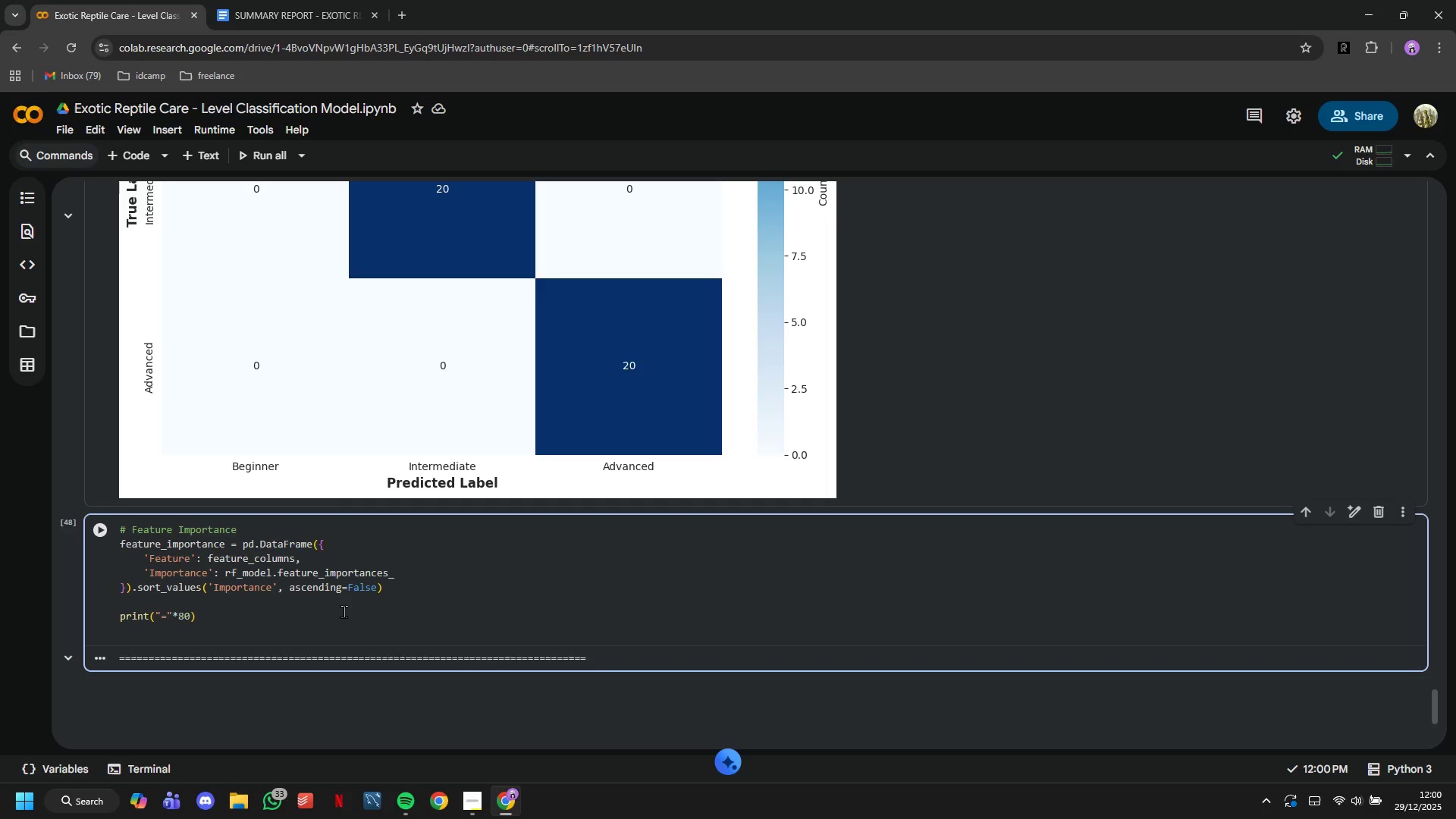 
type(print("Feature Importance Randk)
key(Backspace)
key(Backspace)
type(king)
 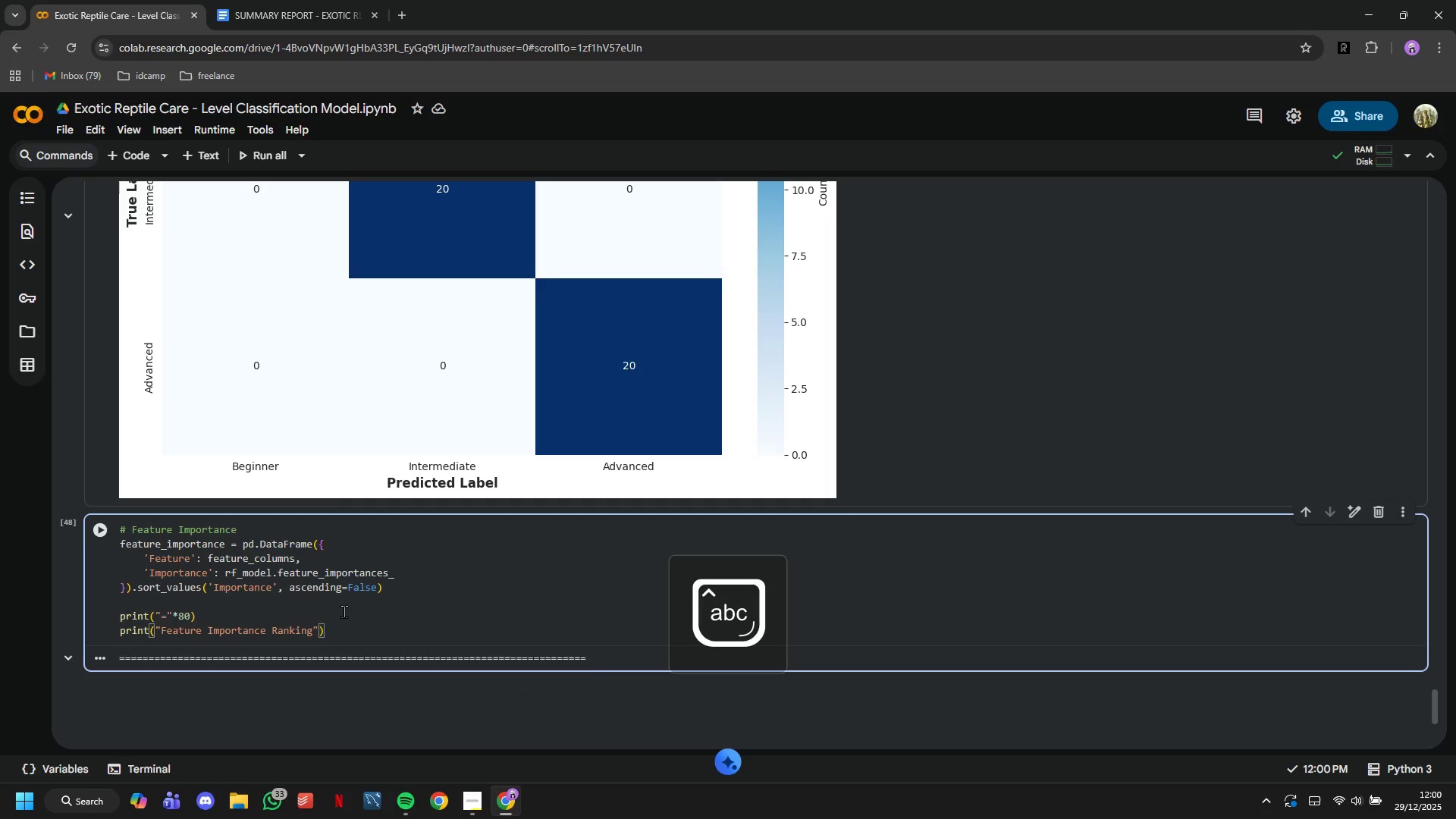 
key(ArrowRight)
 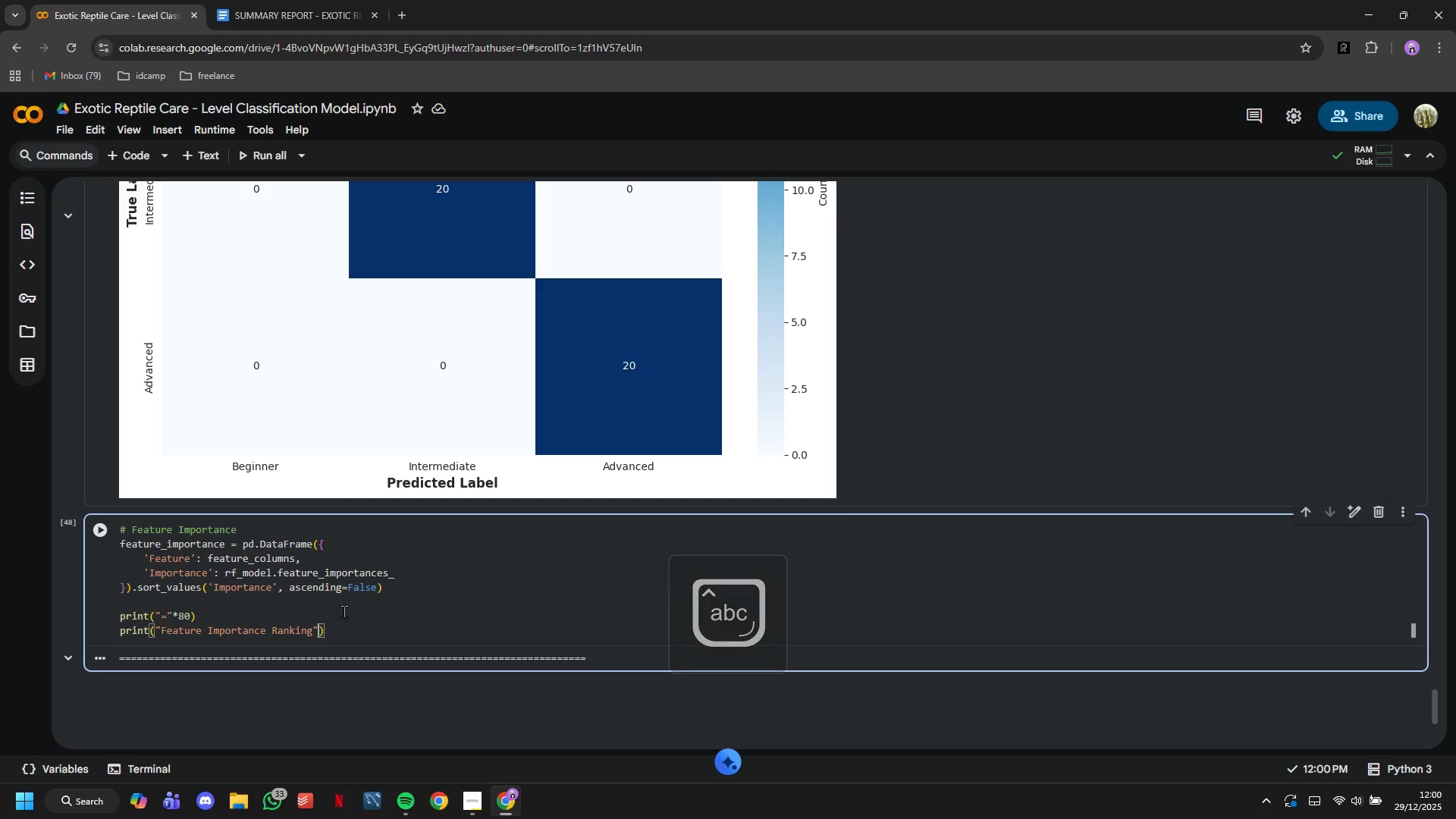 
key(ArrowRight)
 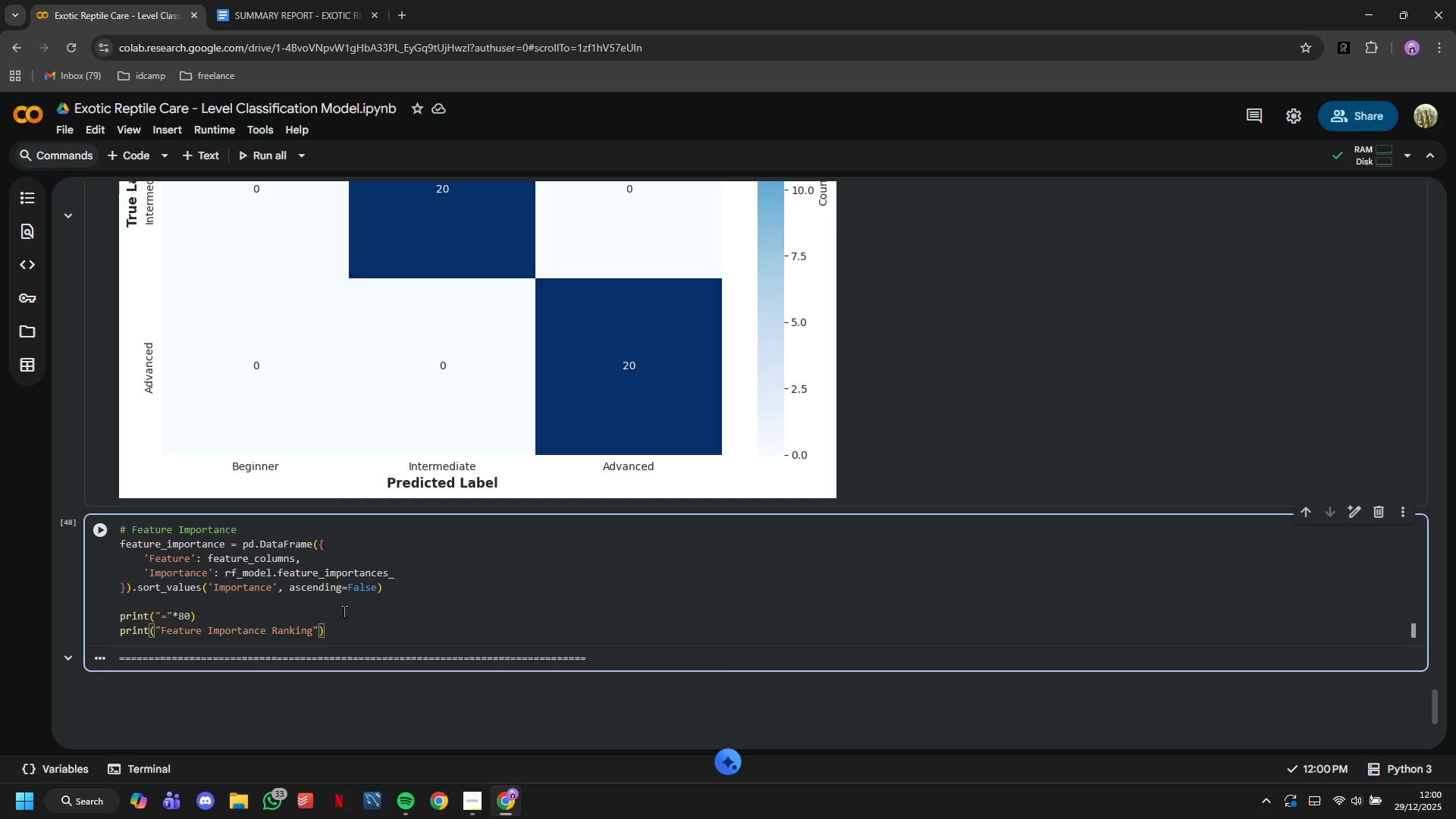 
key(Enter)
 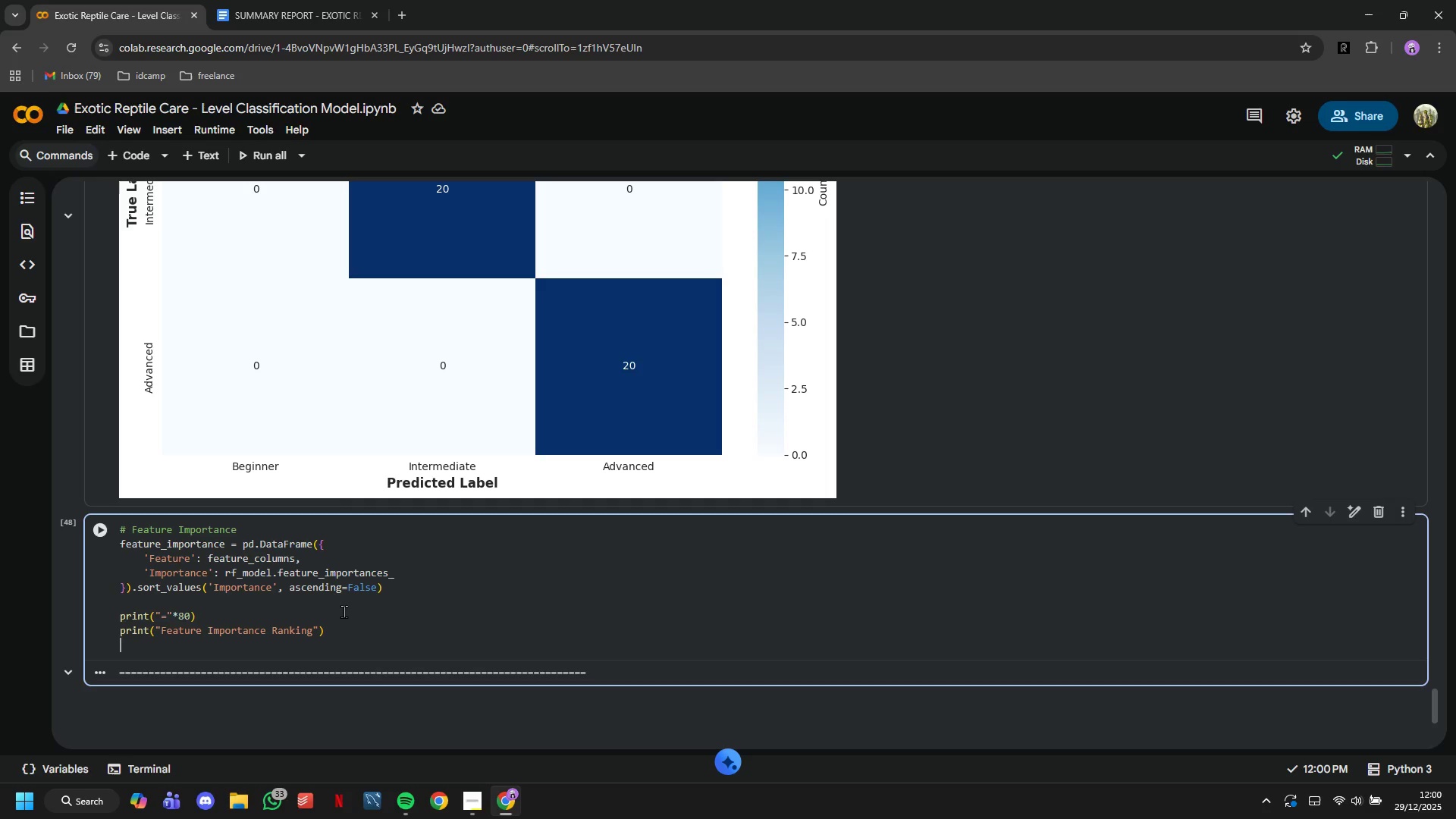 
type(for idx, row in featurr)
key(Backspace)
type(e_importance.iterrows()
 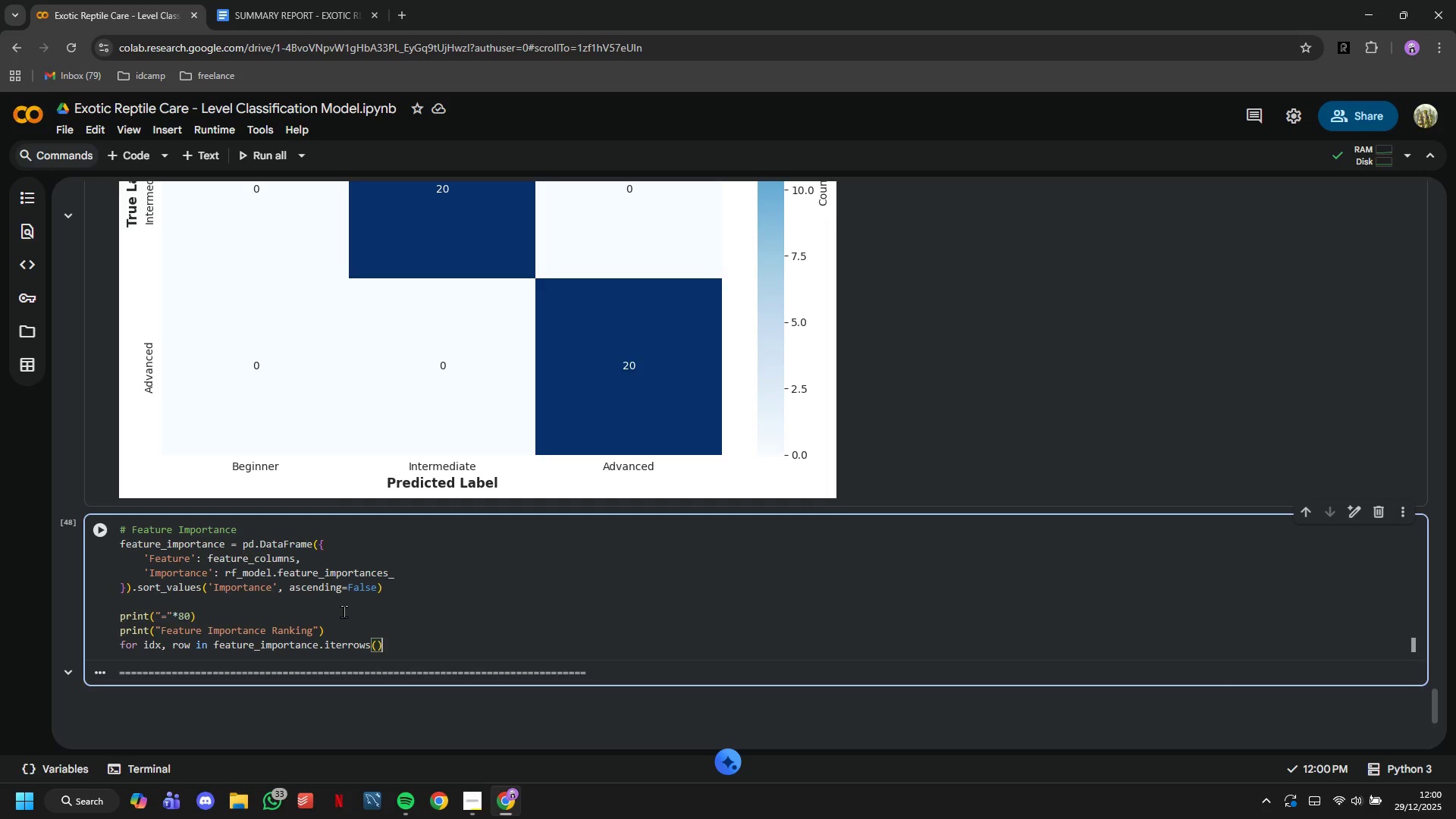 
 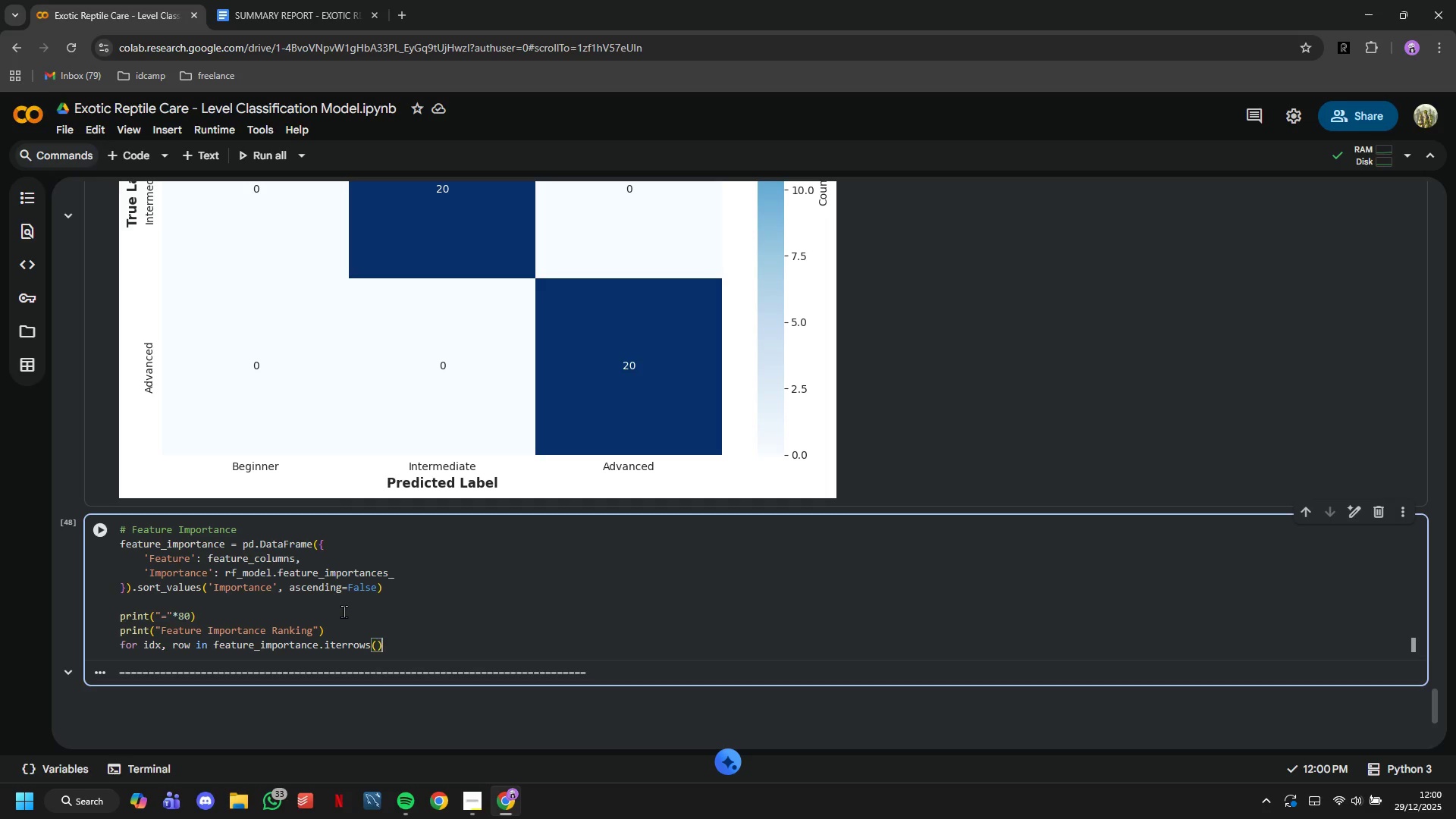 
key(ArrowRight)
 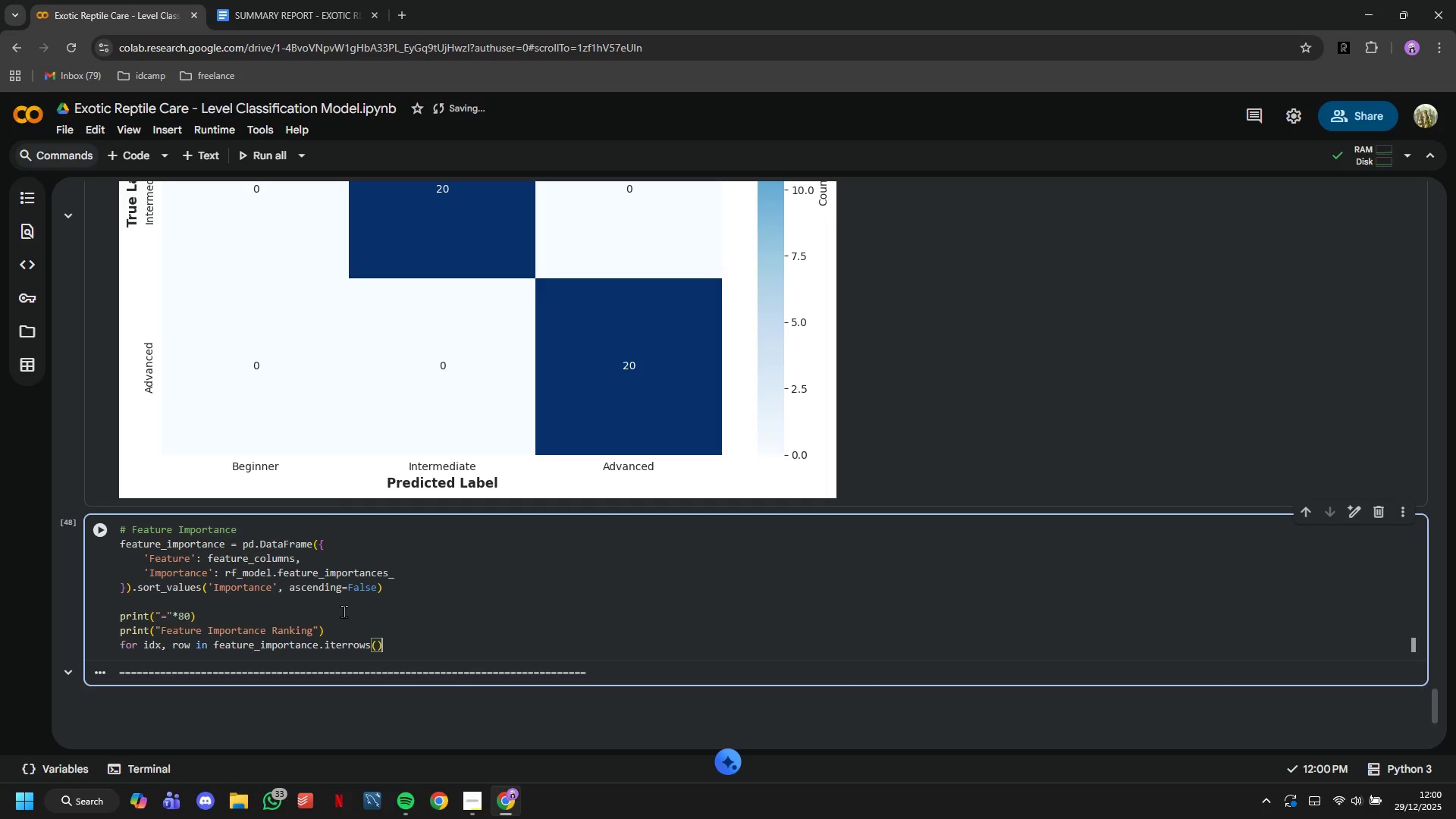 
key(Shift+Semicolon)
 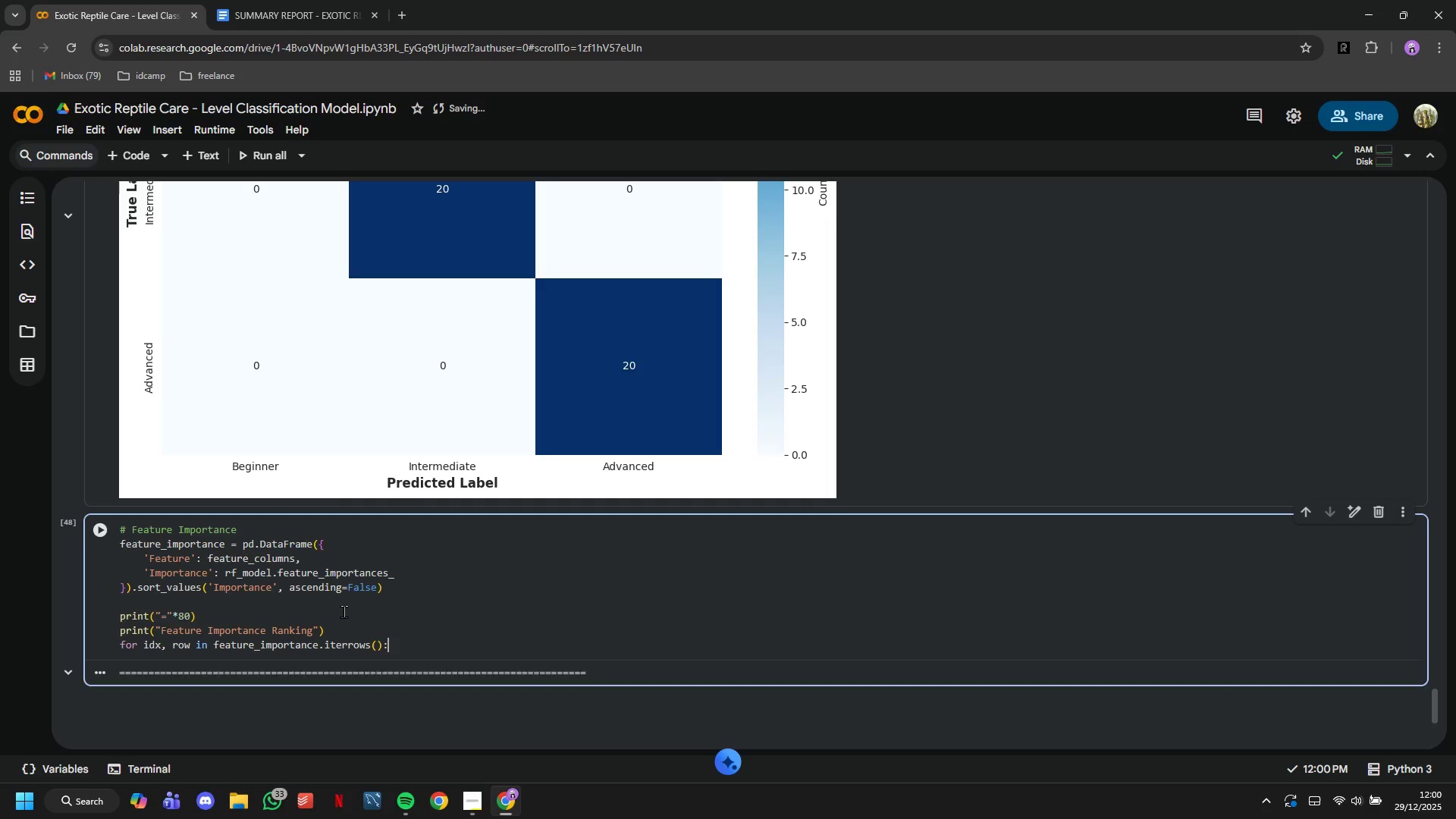 
key(Enter)
 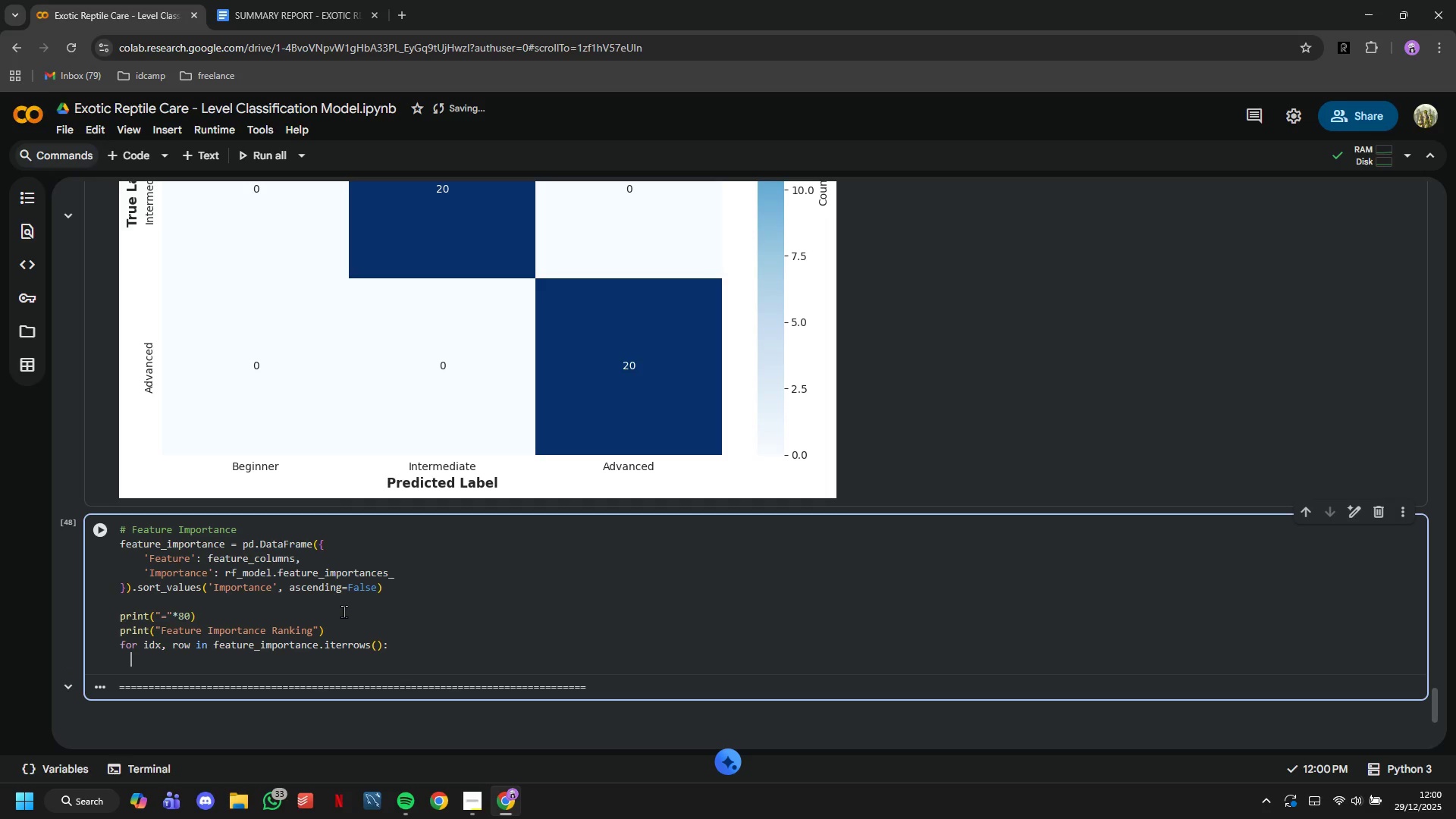 
type(print(f"")
 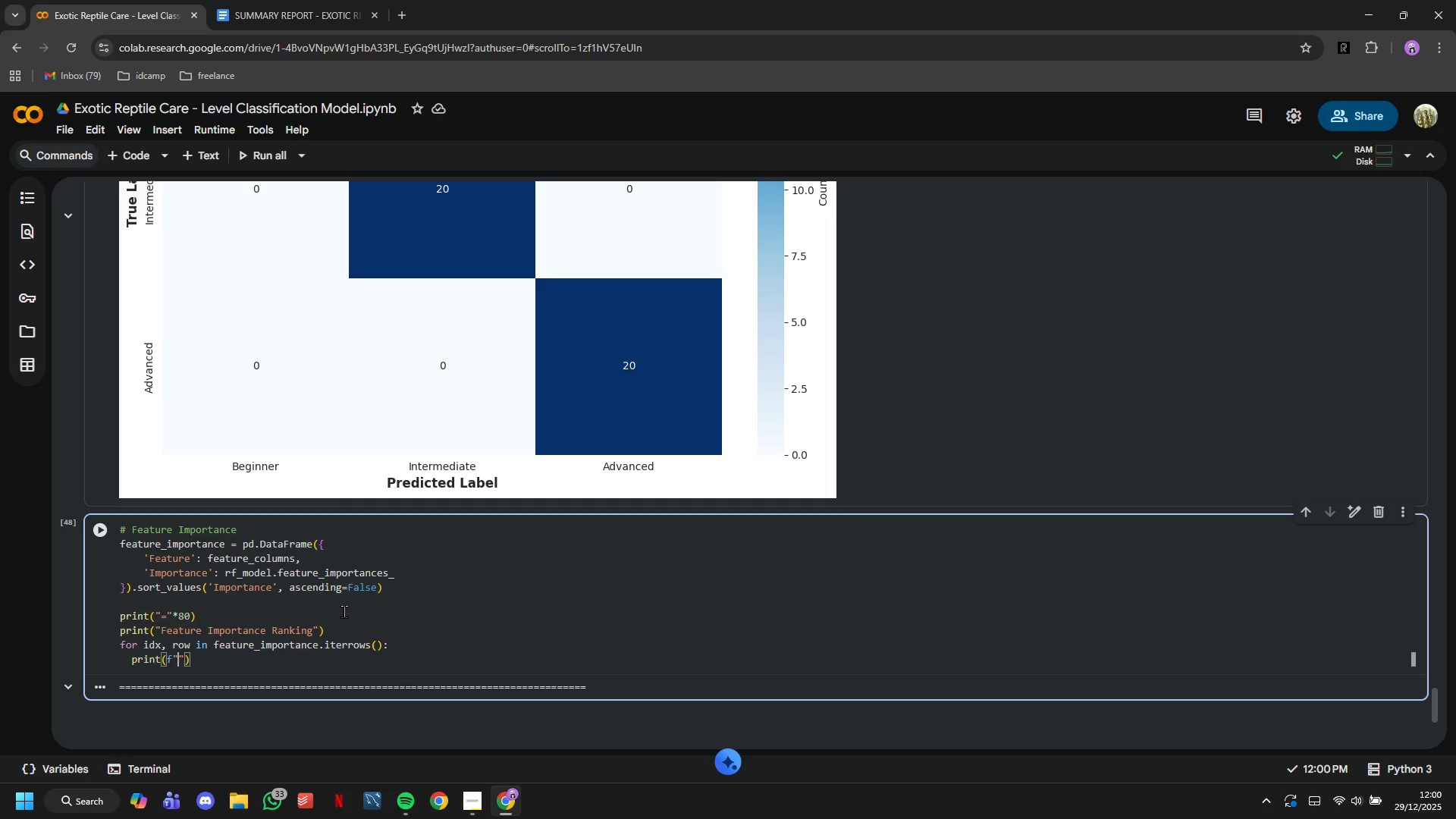 
 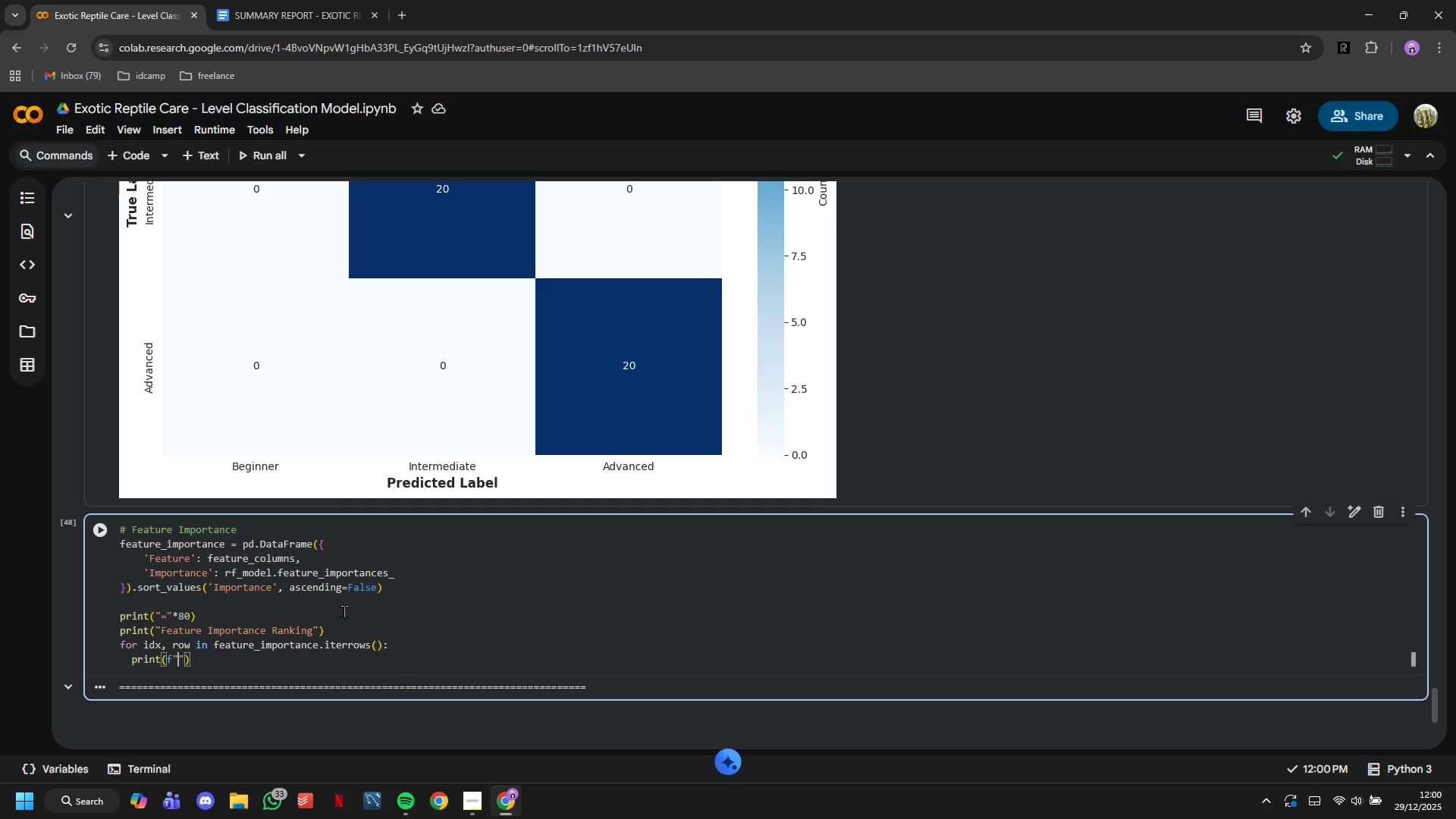 
key(ArrowLeft)
 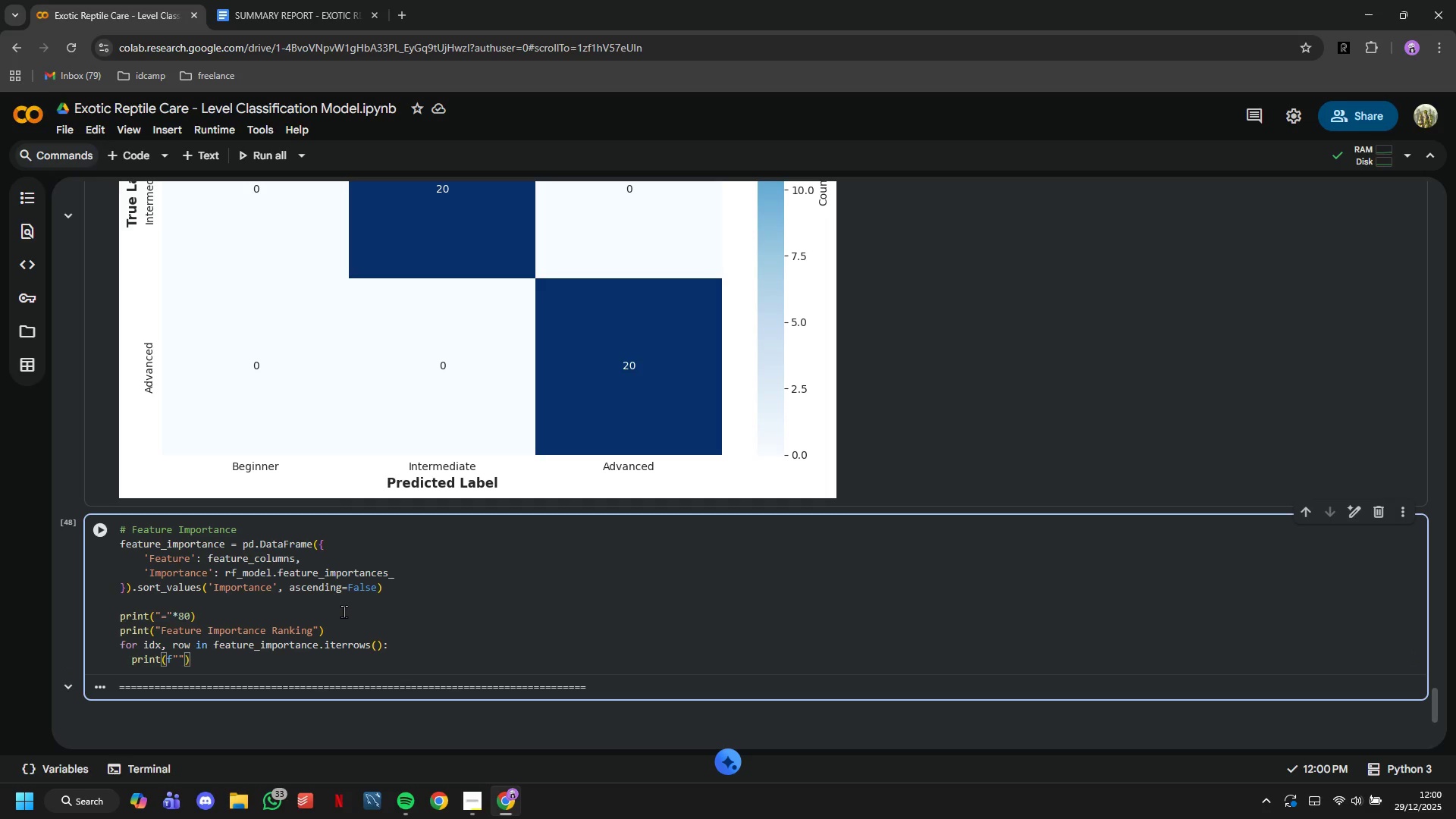 
type( {row['Feature)
 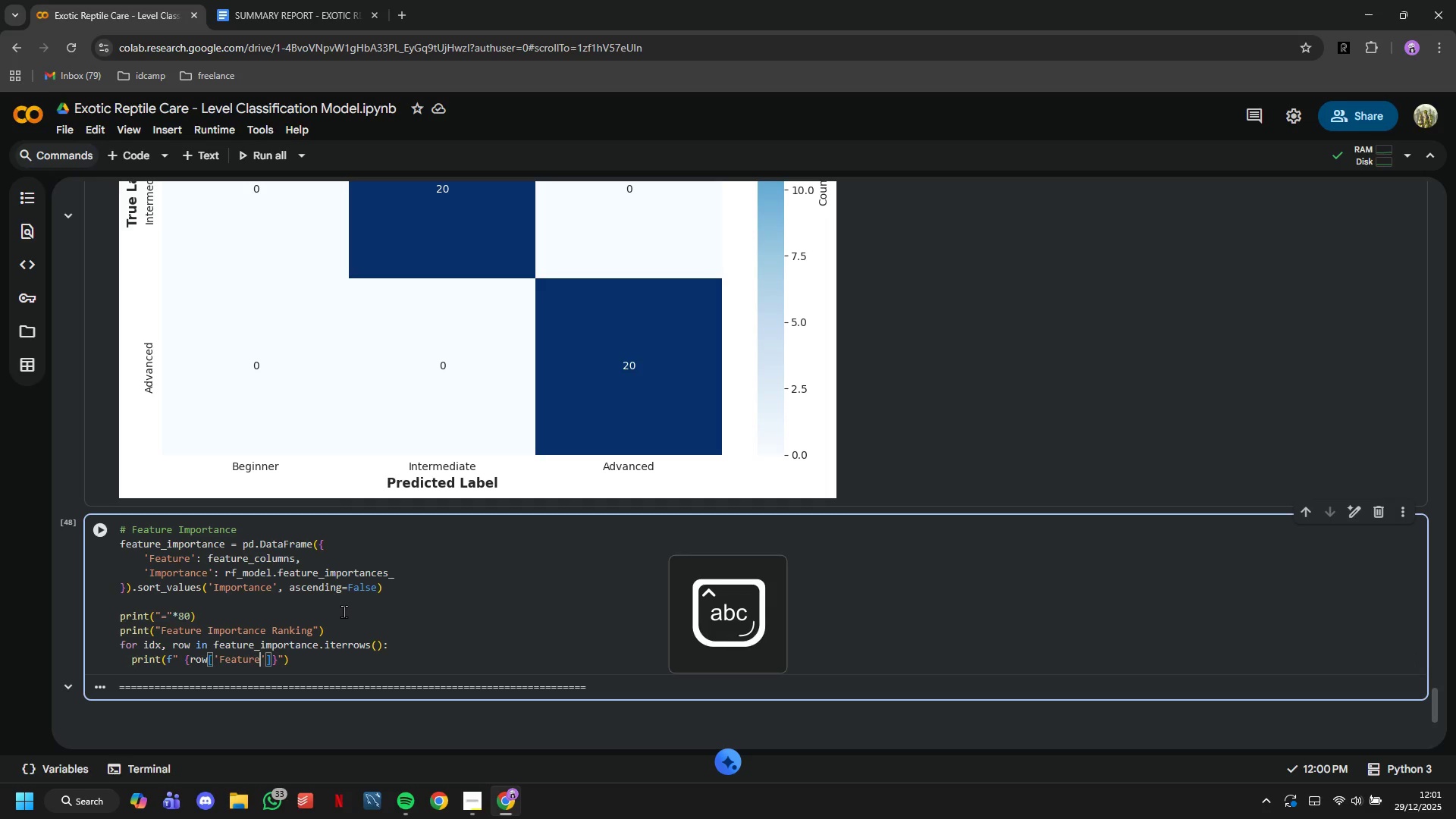 
key(ArrowRight)
 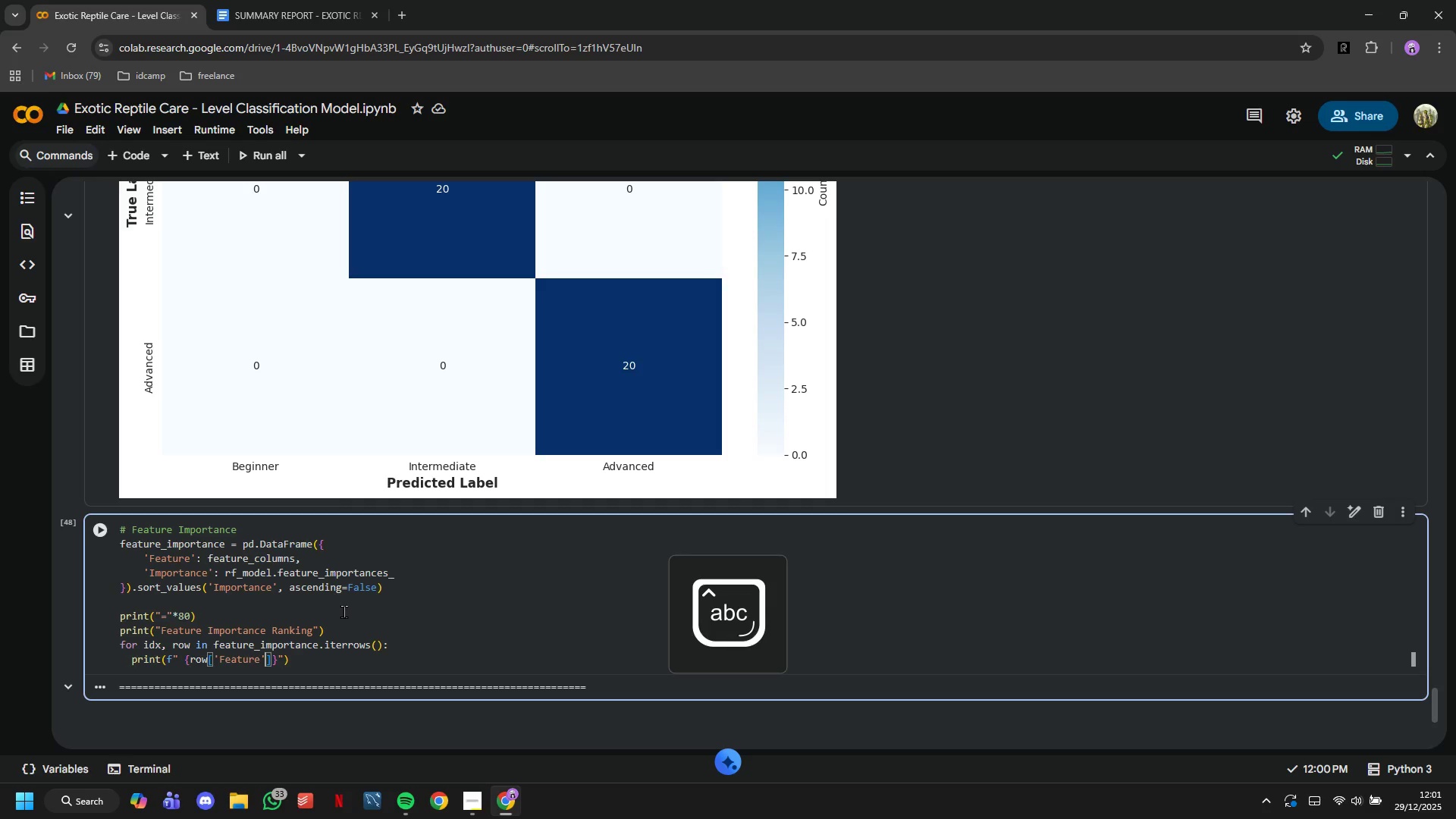 
key(ArrowRight)
 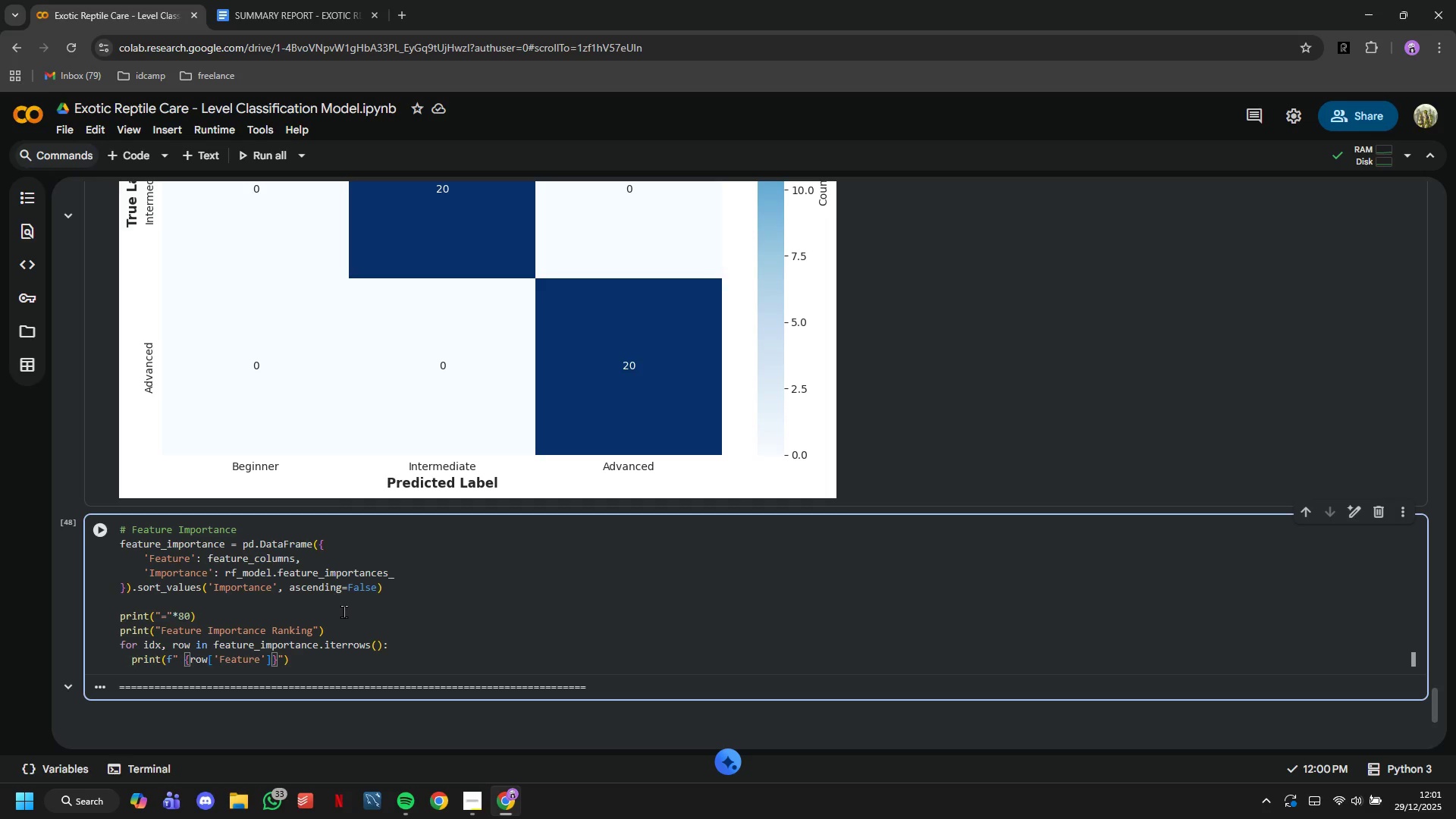 
type(:<25)
 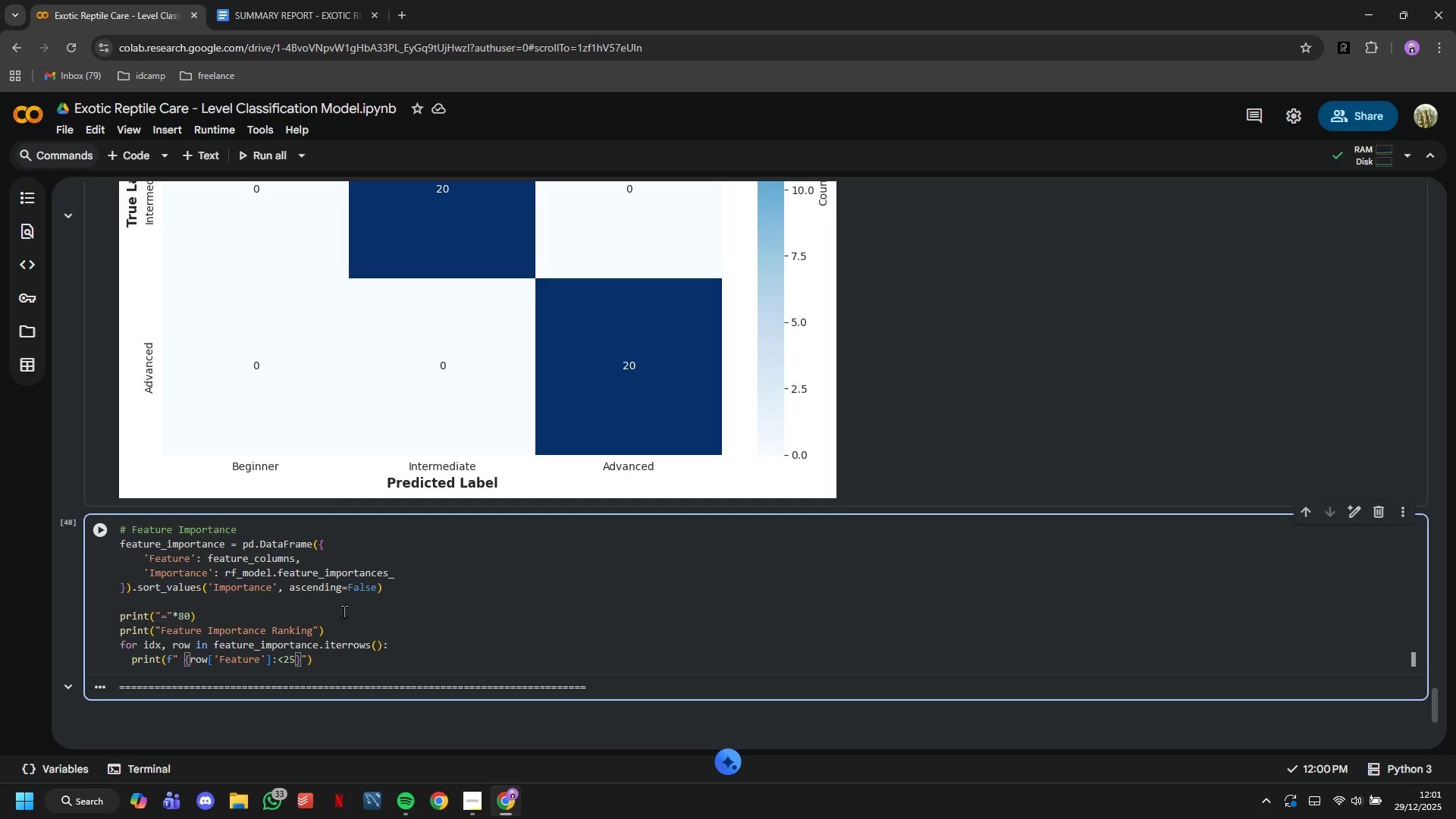 
key(ArrowRight)
 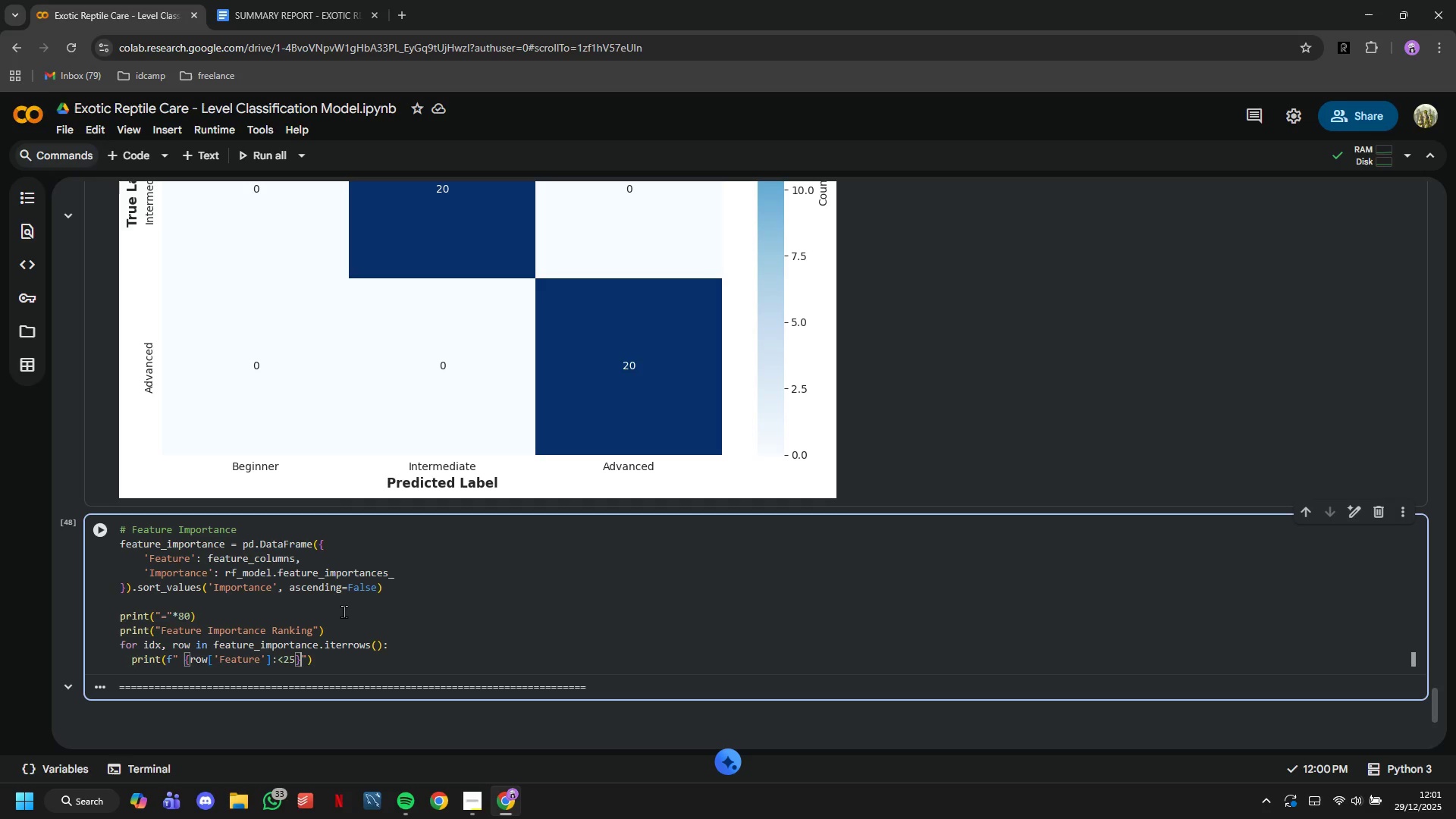 
type( {row['Impirtance)
 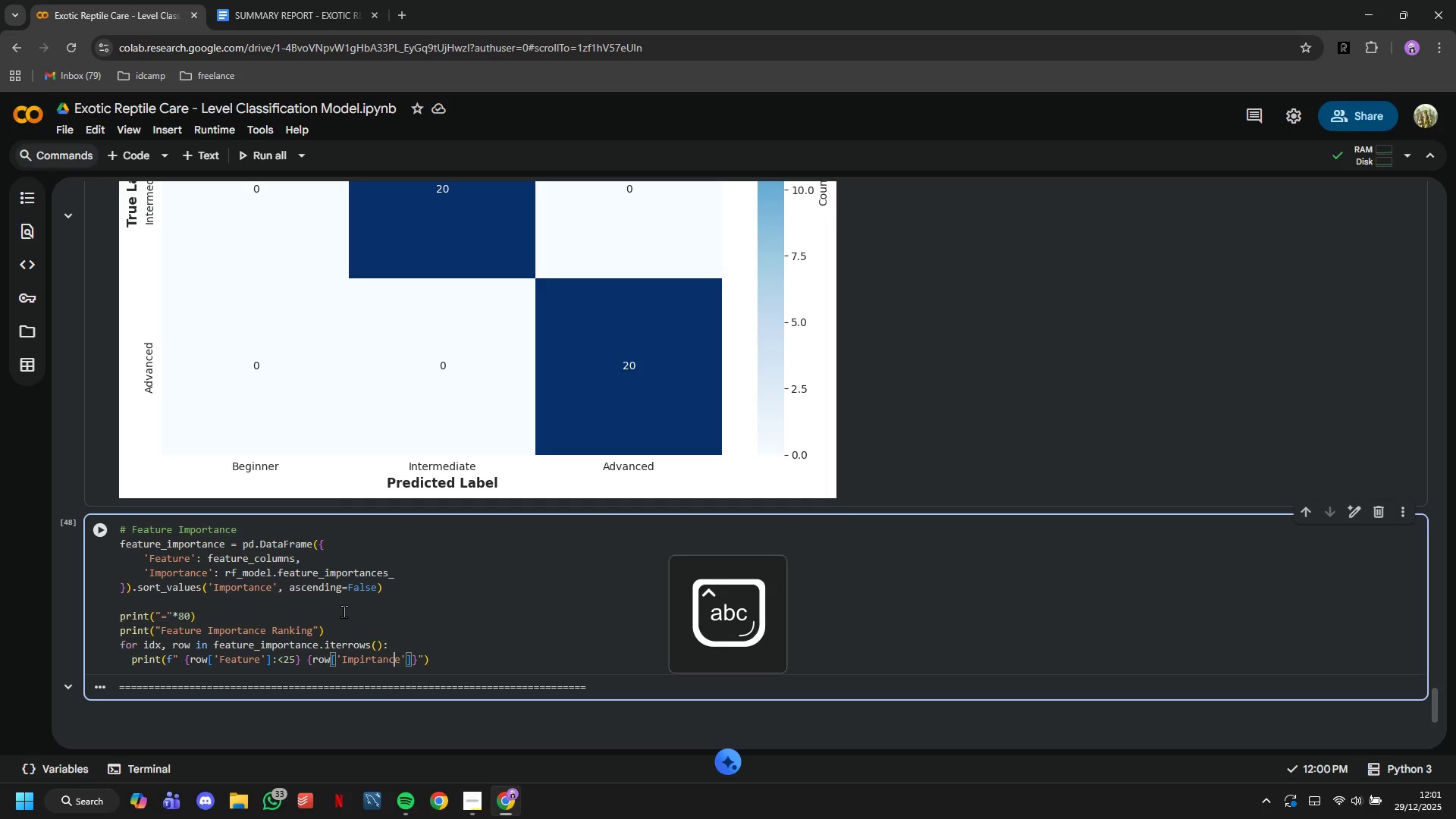 
 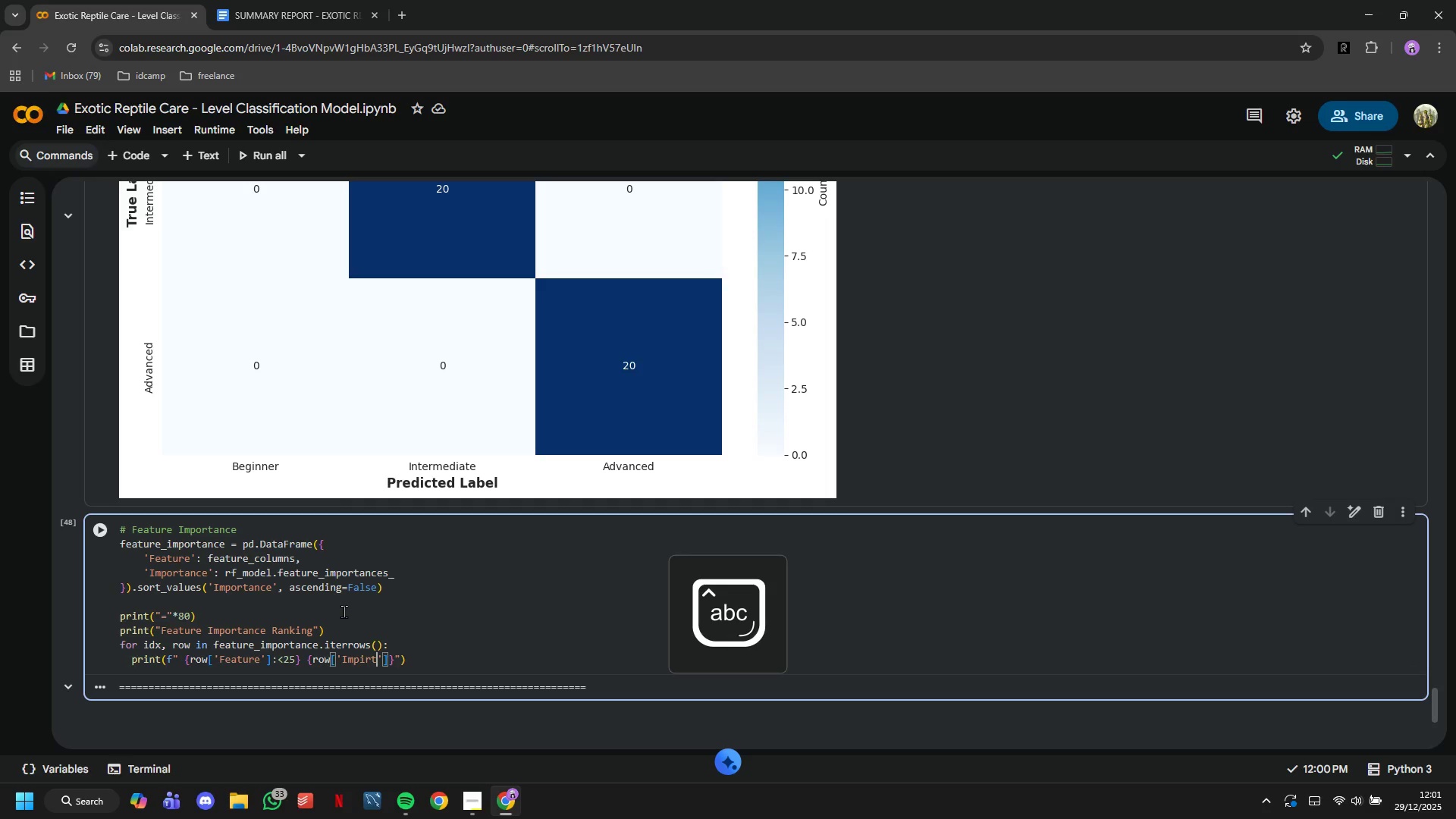 
key(ArrowLeft)
 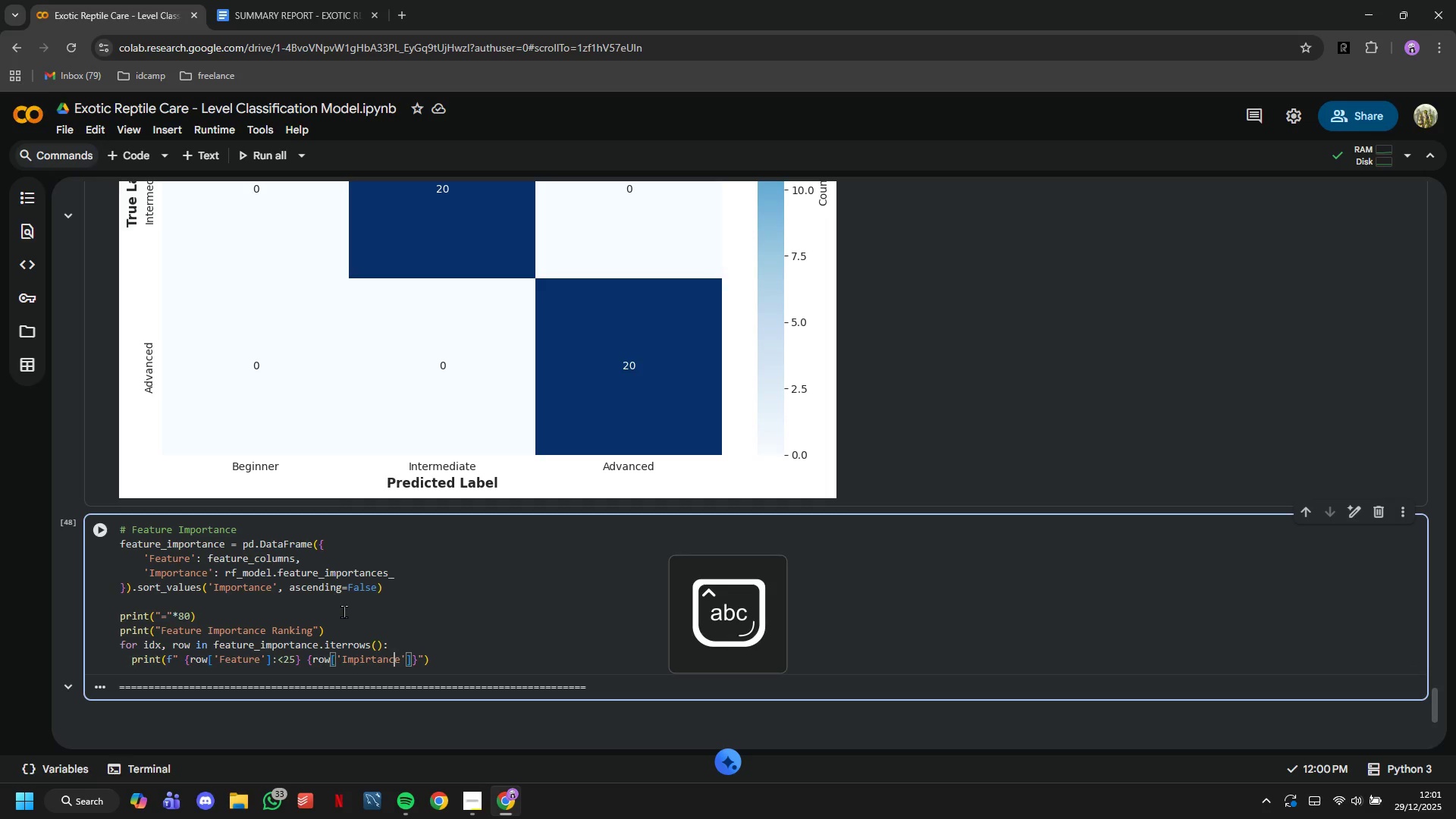 
key(ArrowLeft)
 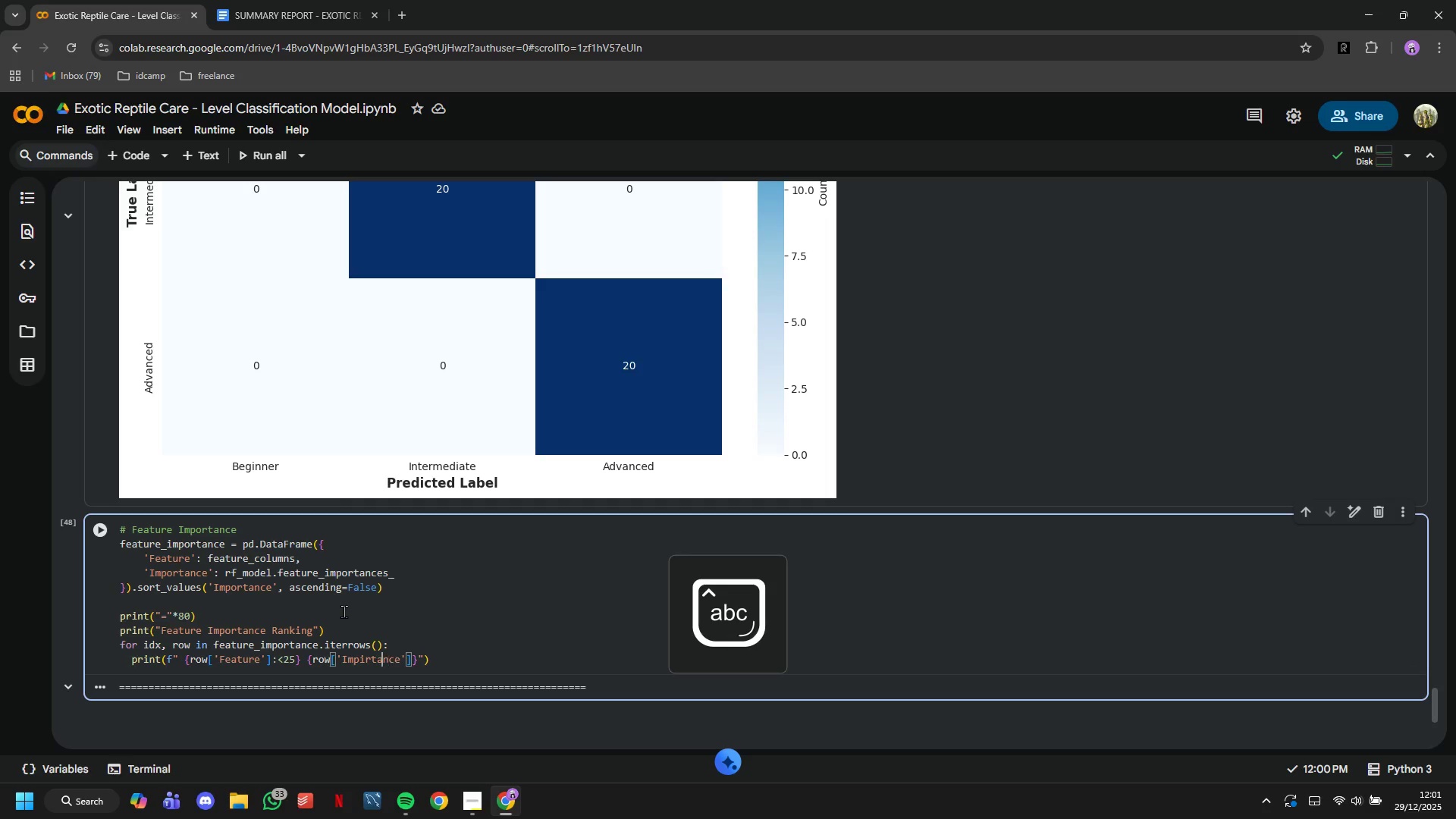 
key(ArrowLeft)
 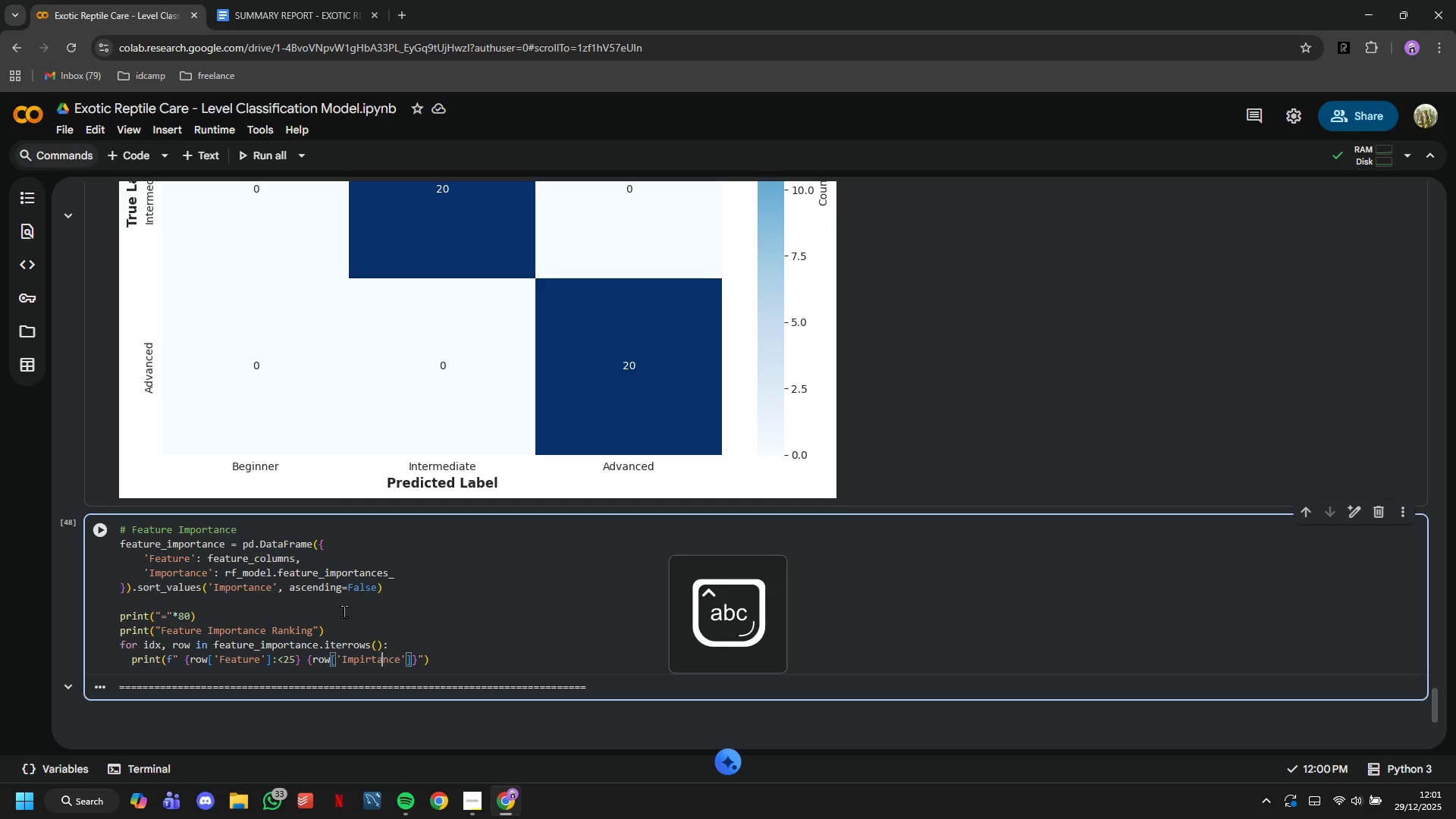 
key(ArrowLeft)
 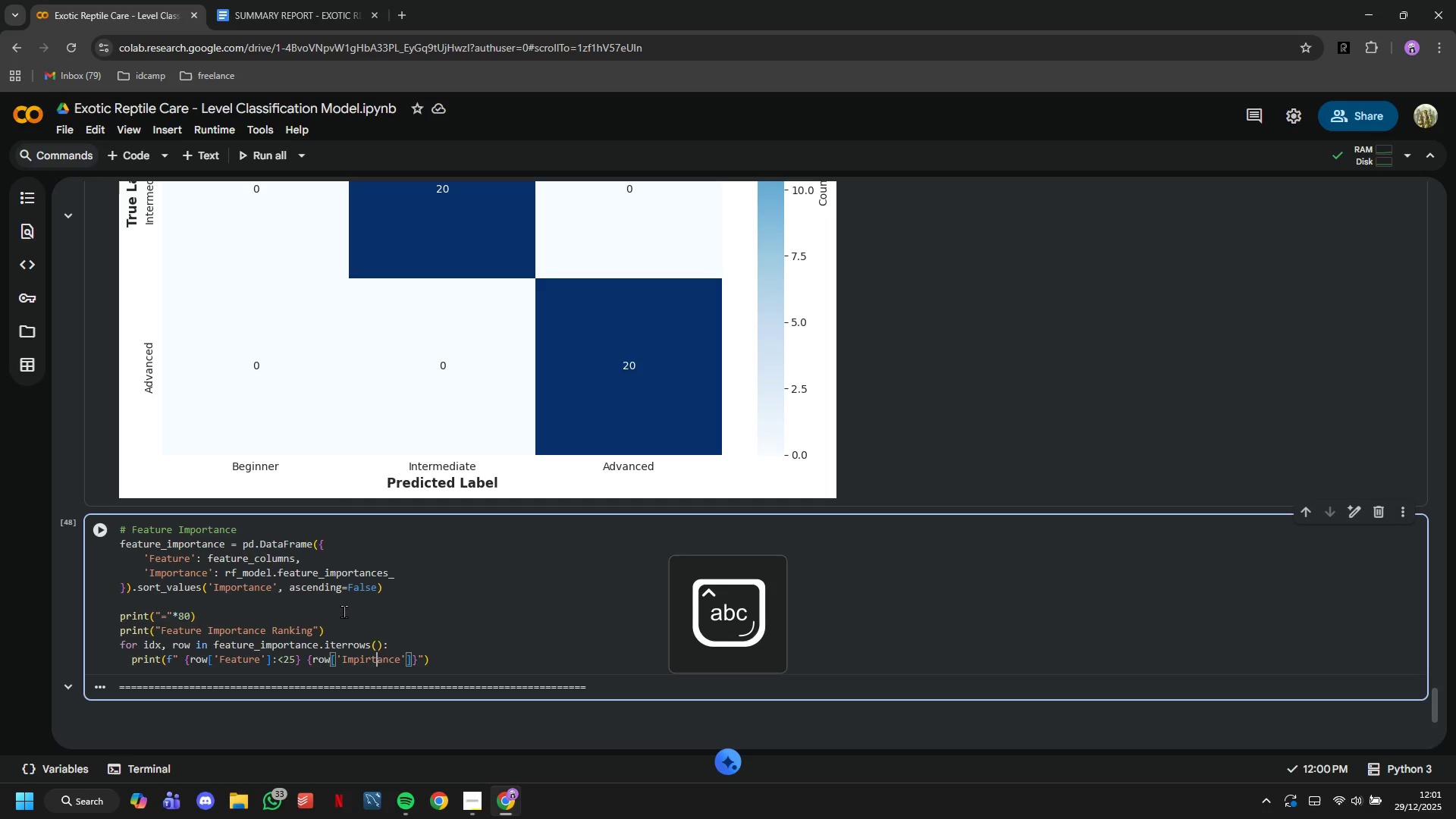 
key(ArrowLeft)
 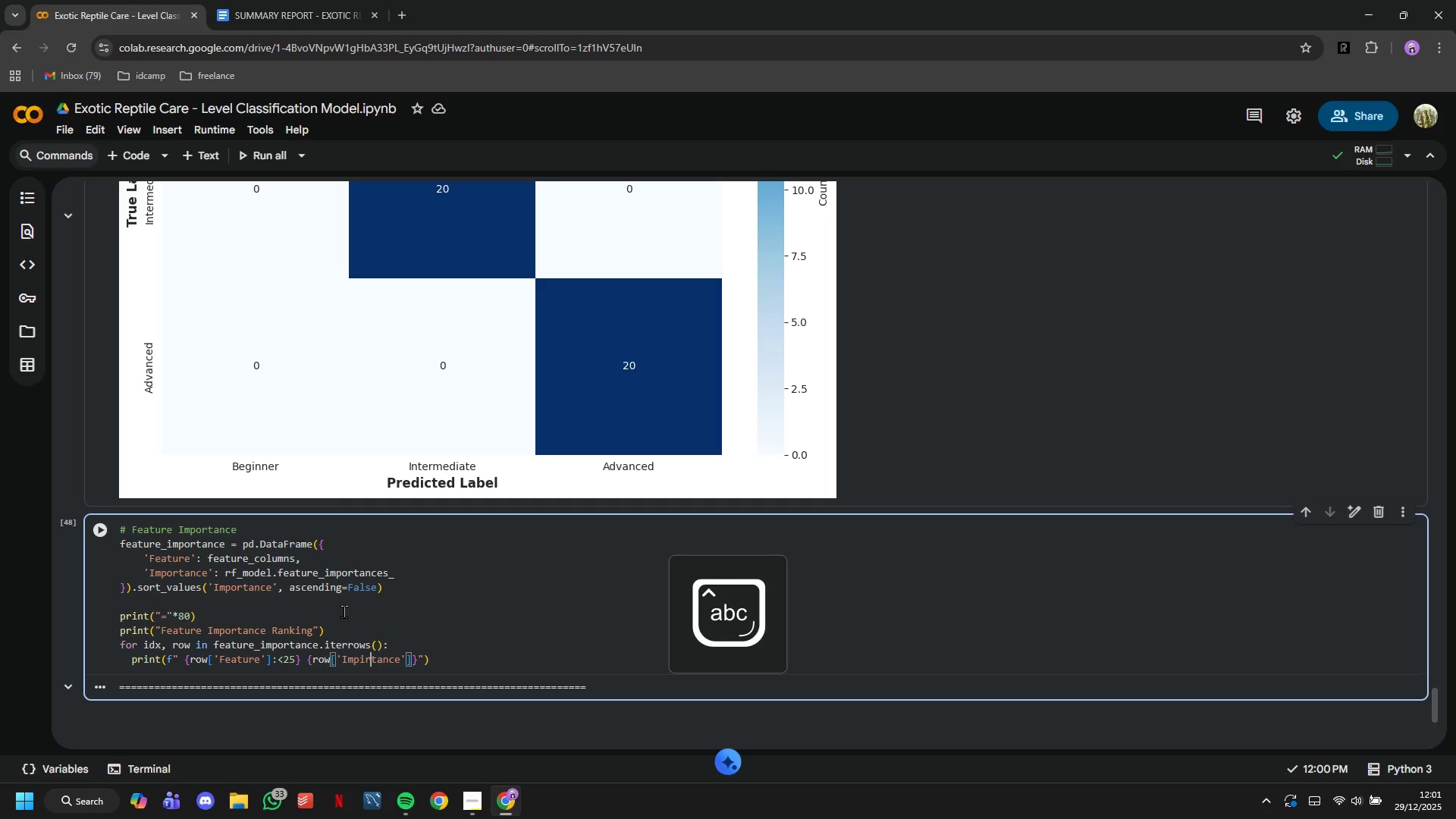 
key(ArrowLeft)
 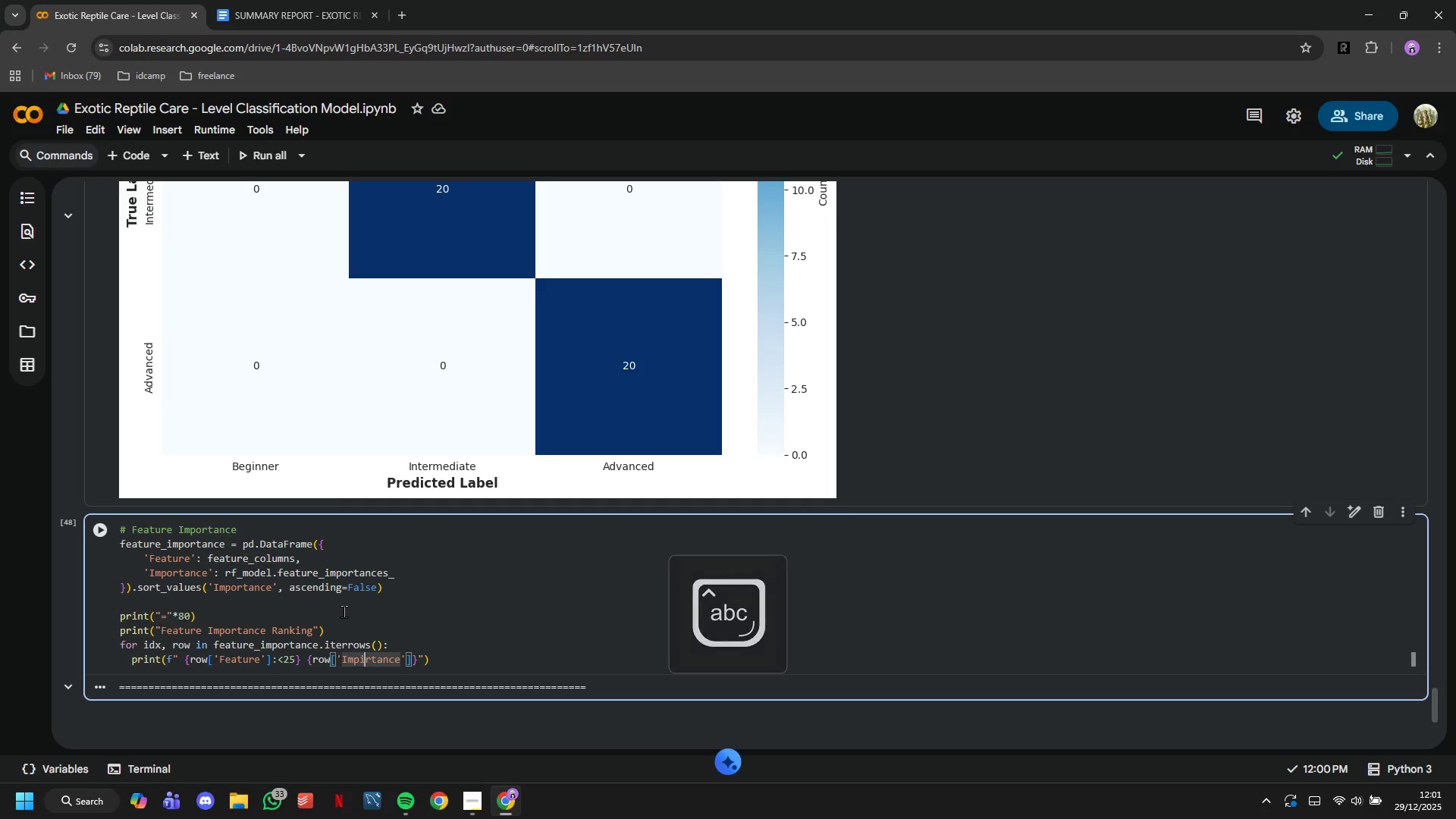 
key(Backspace)
 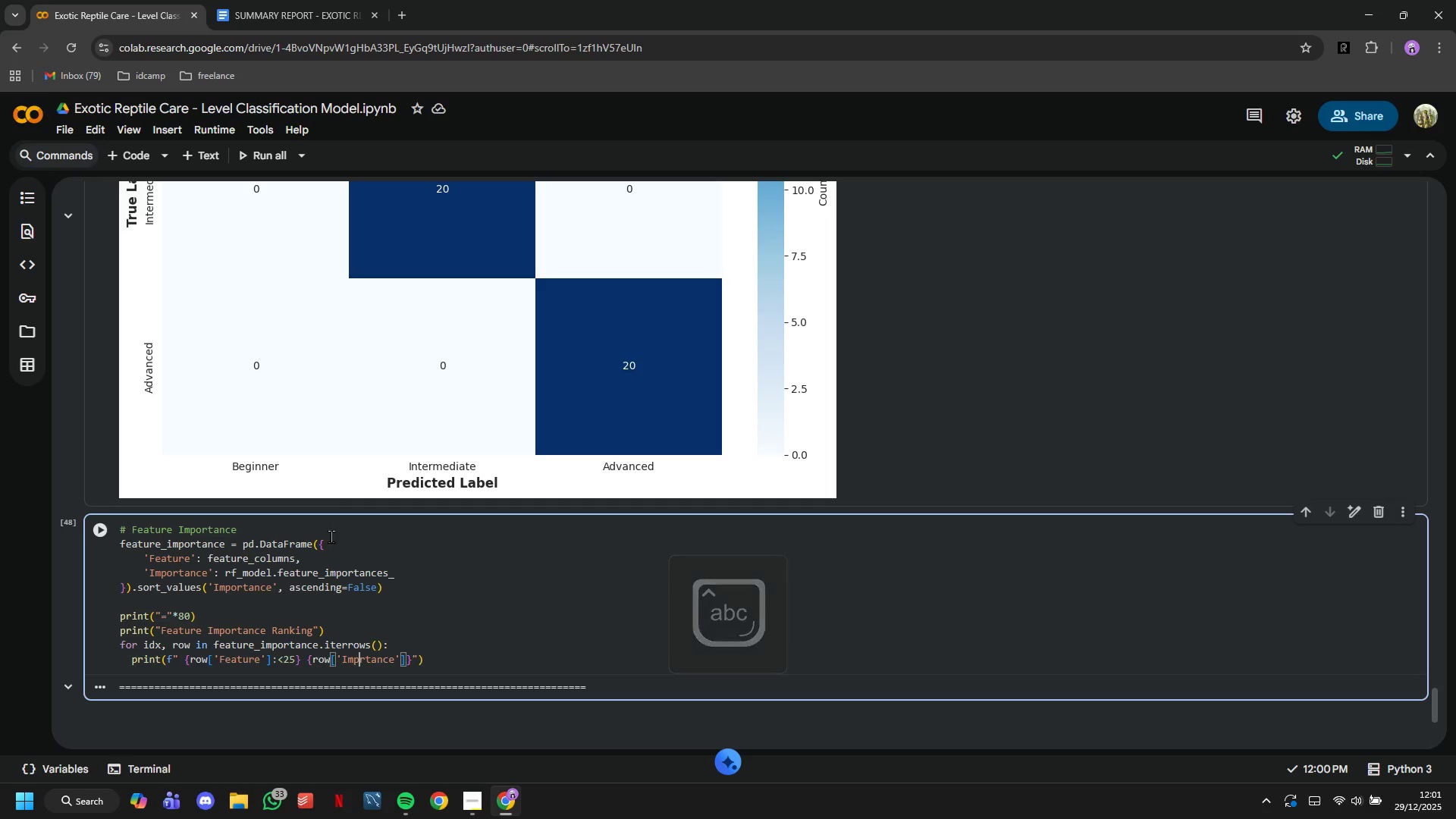 
key(O)
 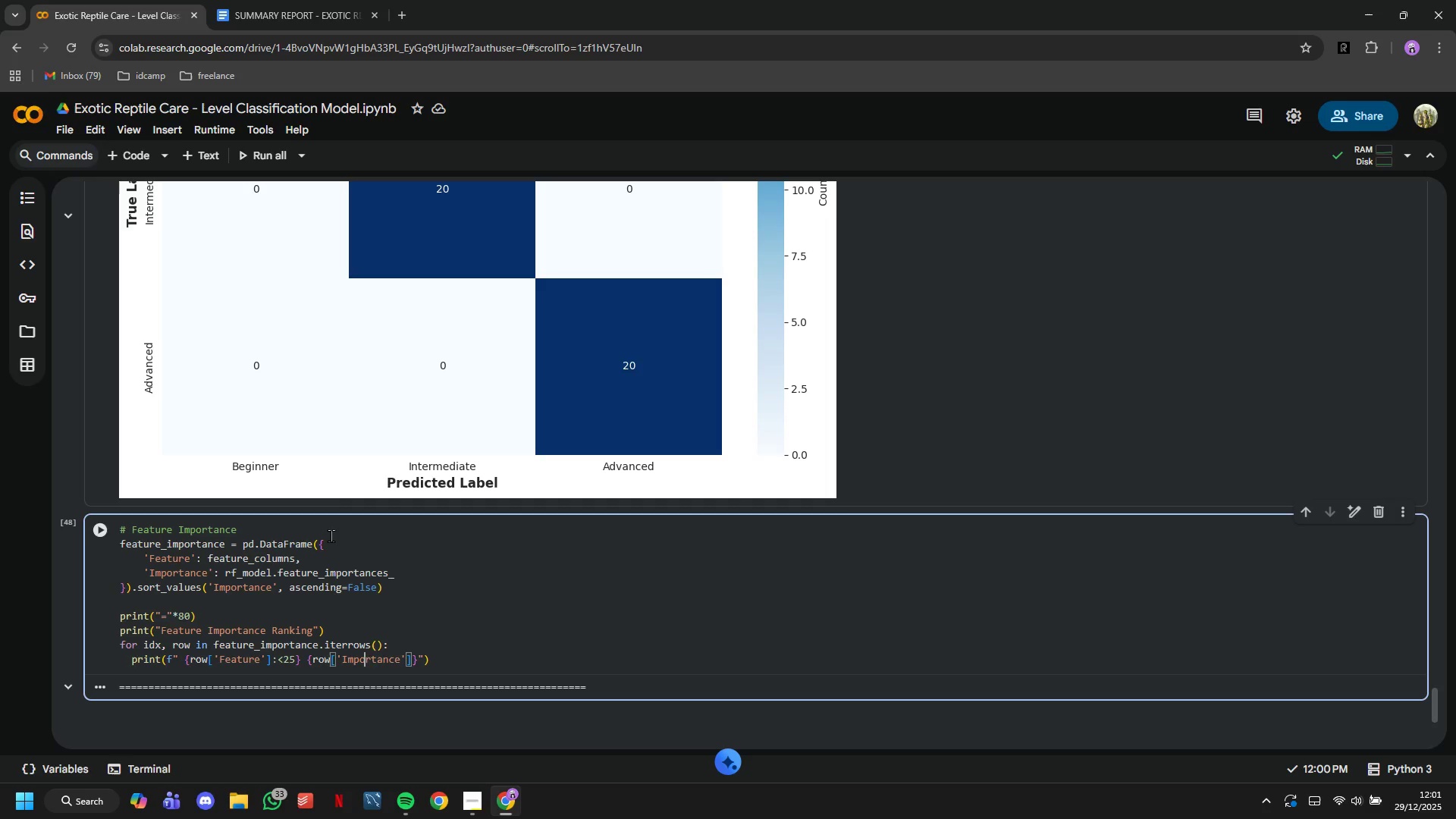 
hold_key(key=ArrowRight, duration=0.69)
 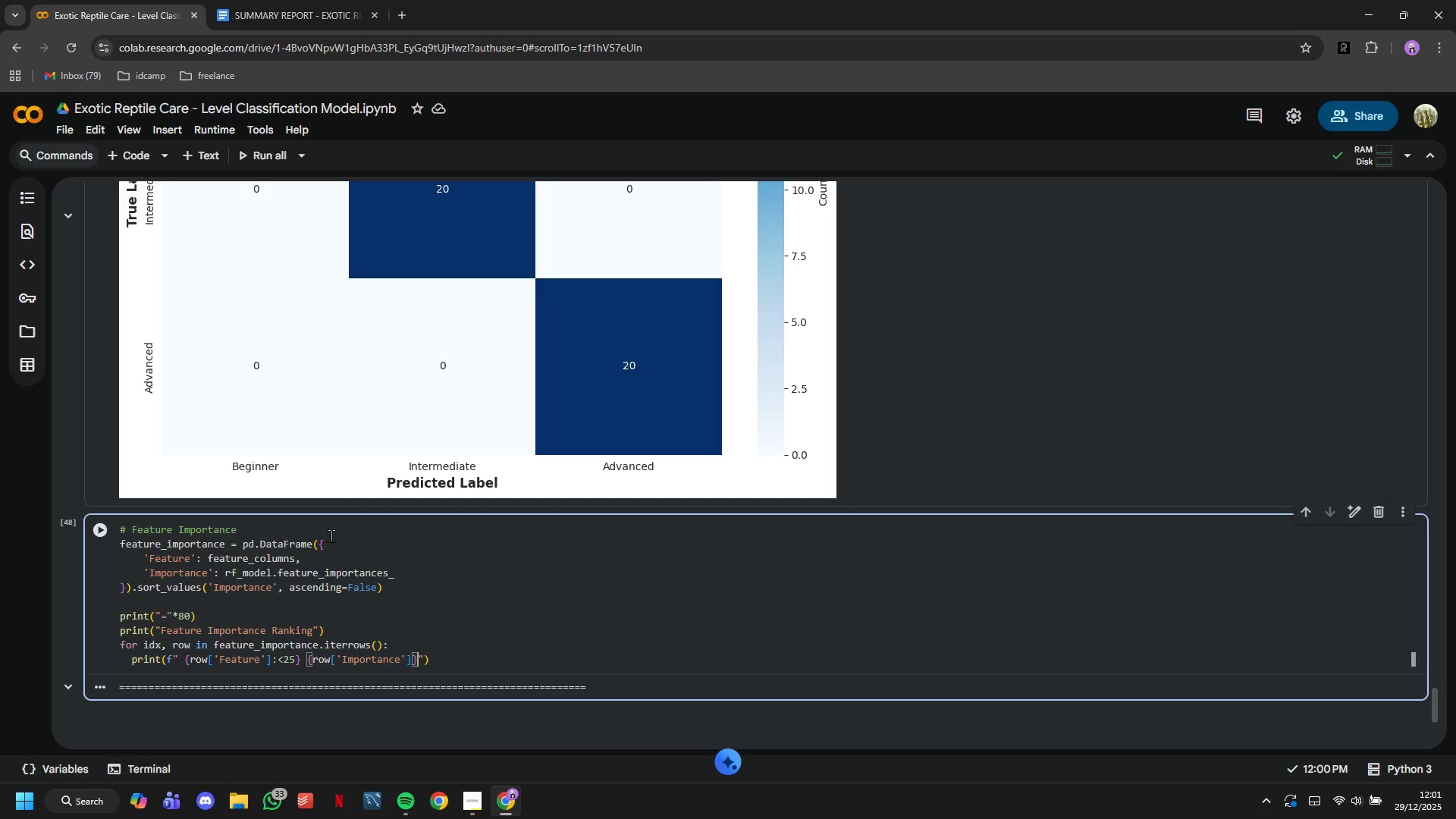 
key(ArrowRight)
 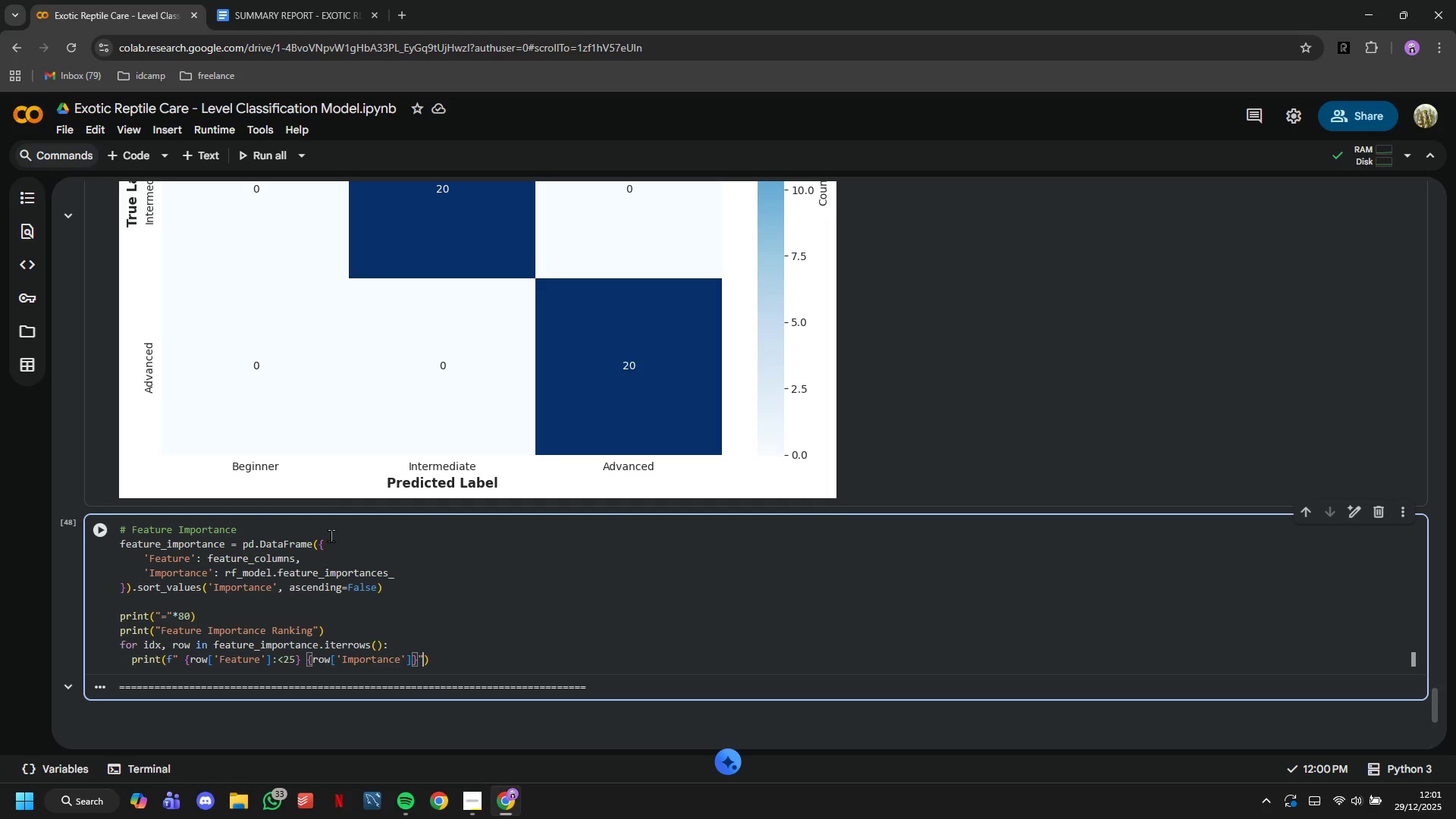 
key(ArrowRight)
 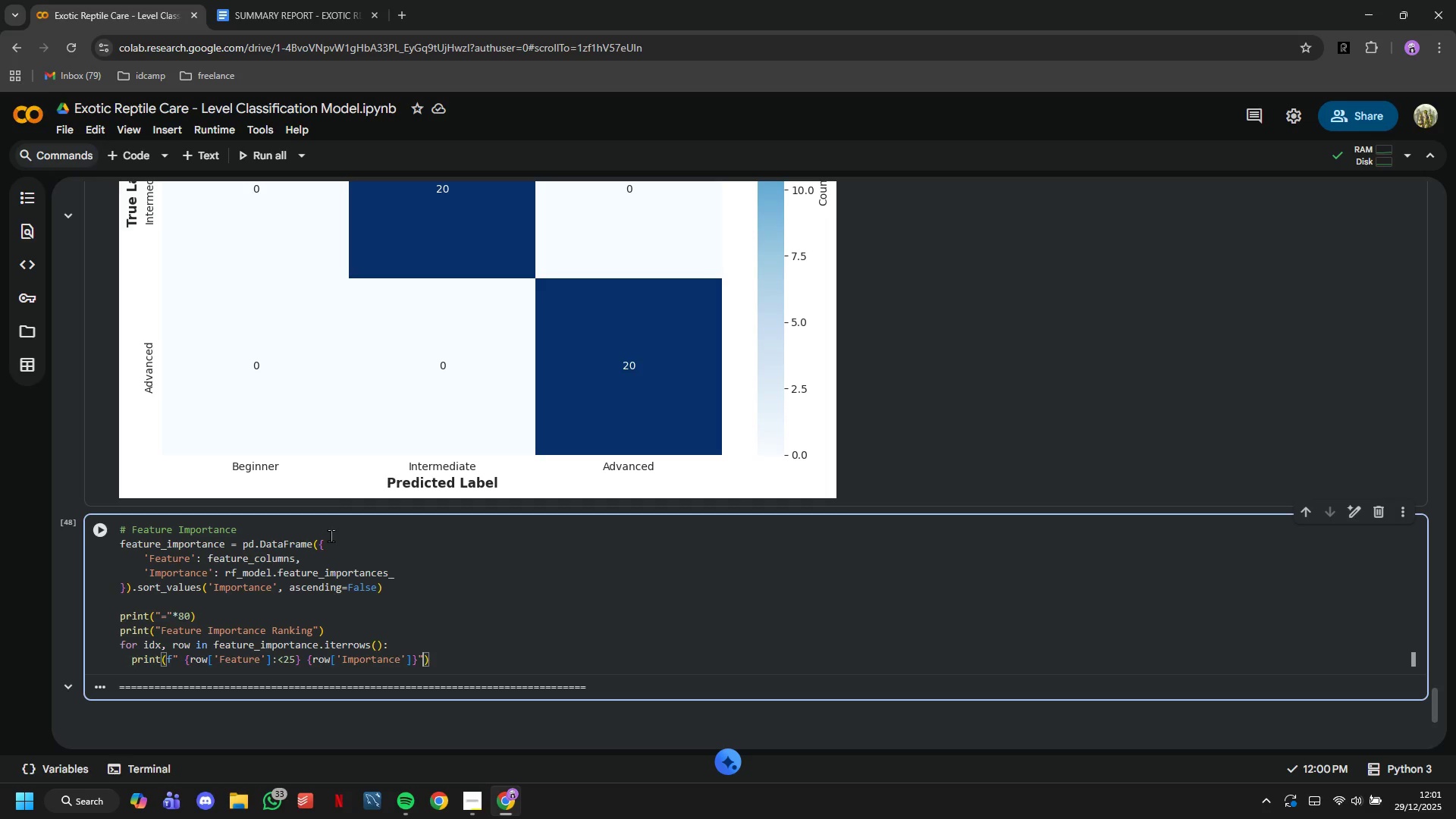 
key(ArrowRight)
 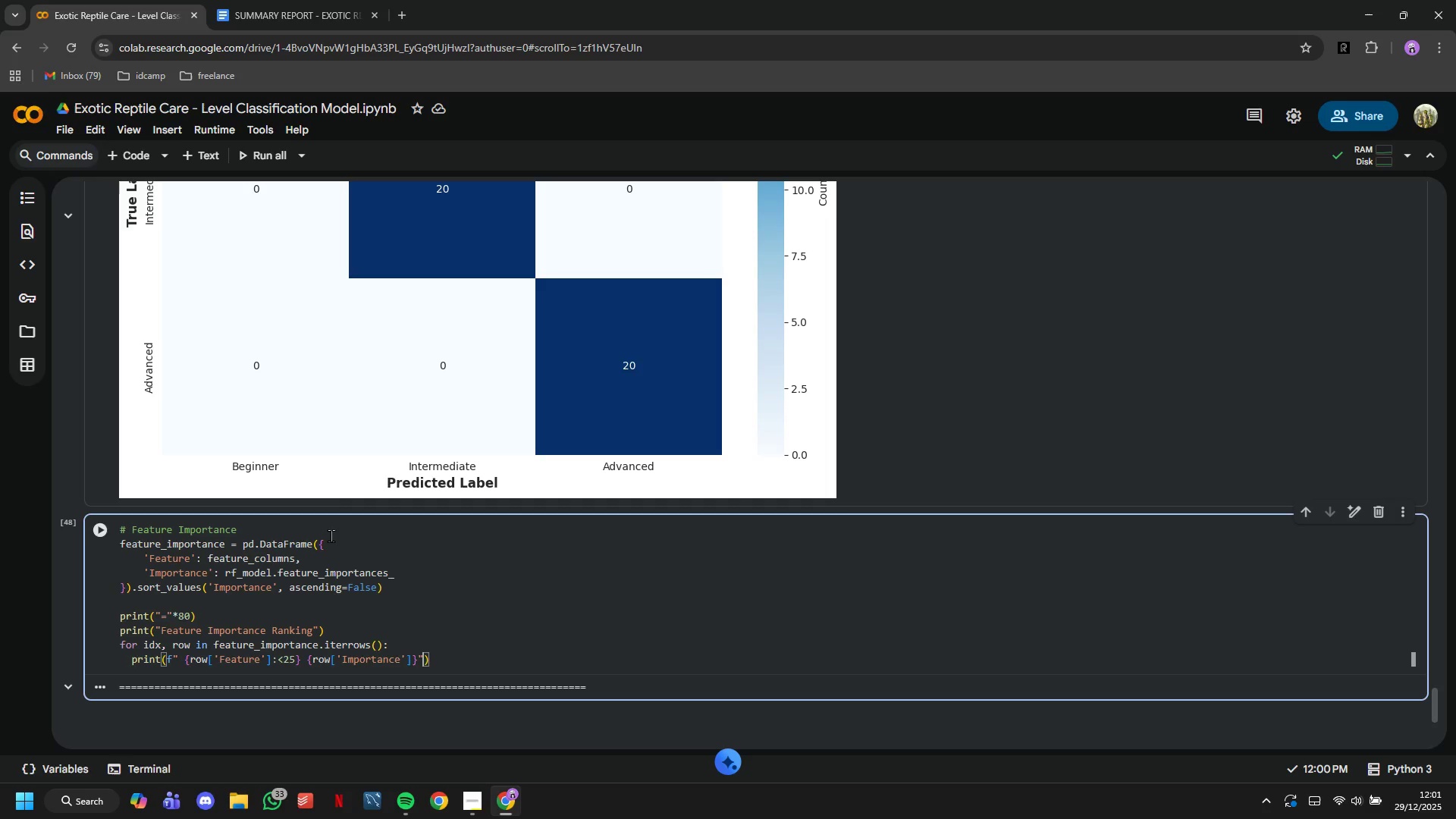 
key(ArrowLeft)
 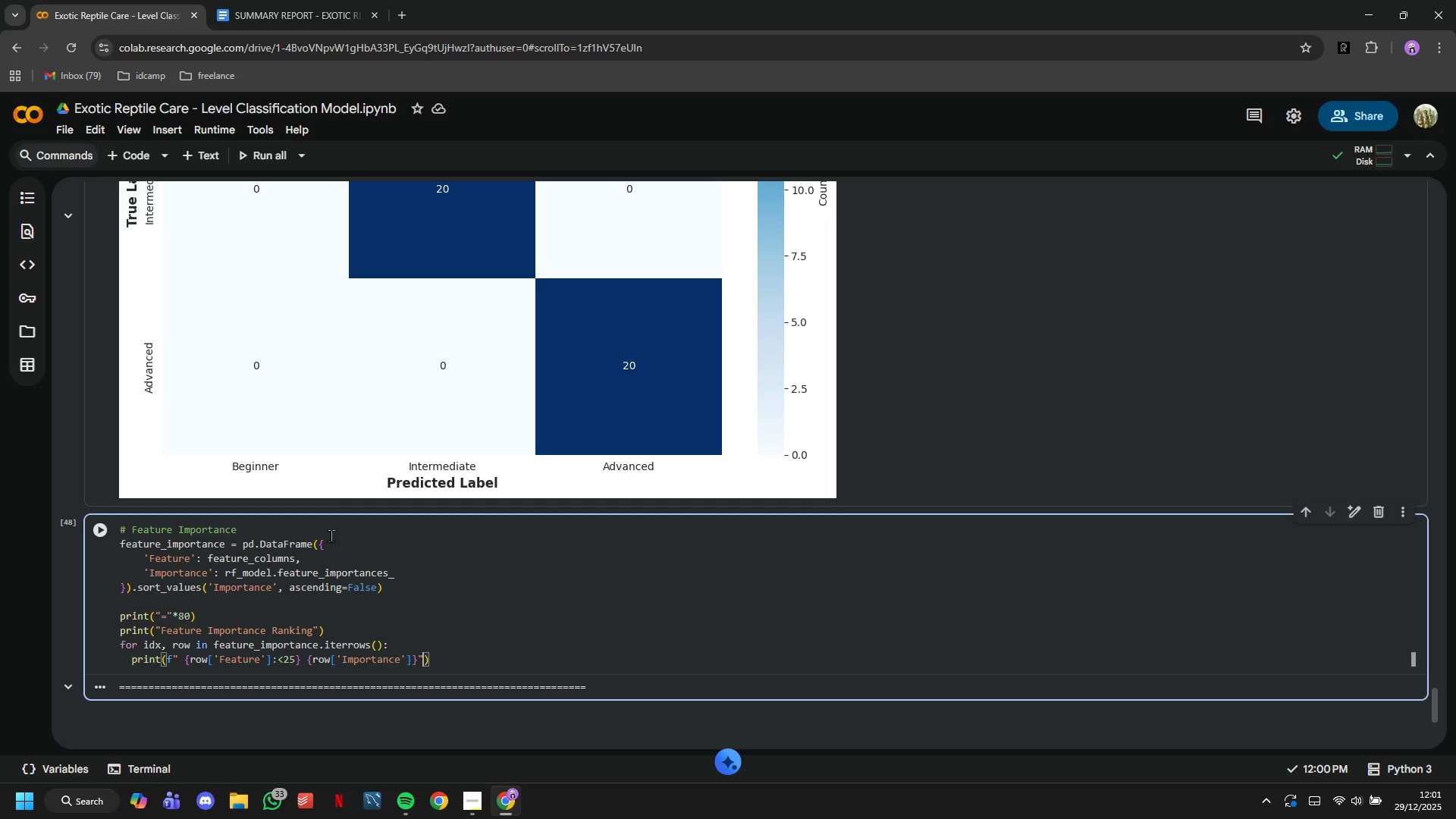 
key(ArrowLeft)
 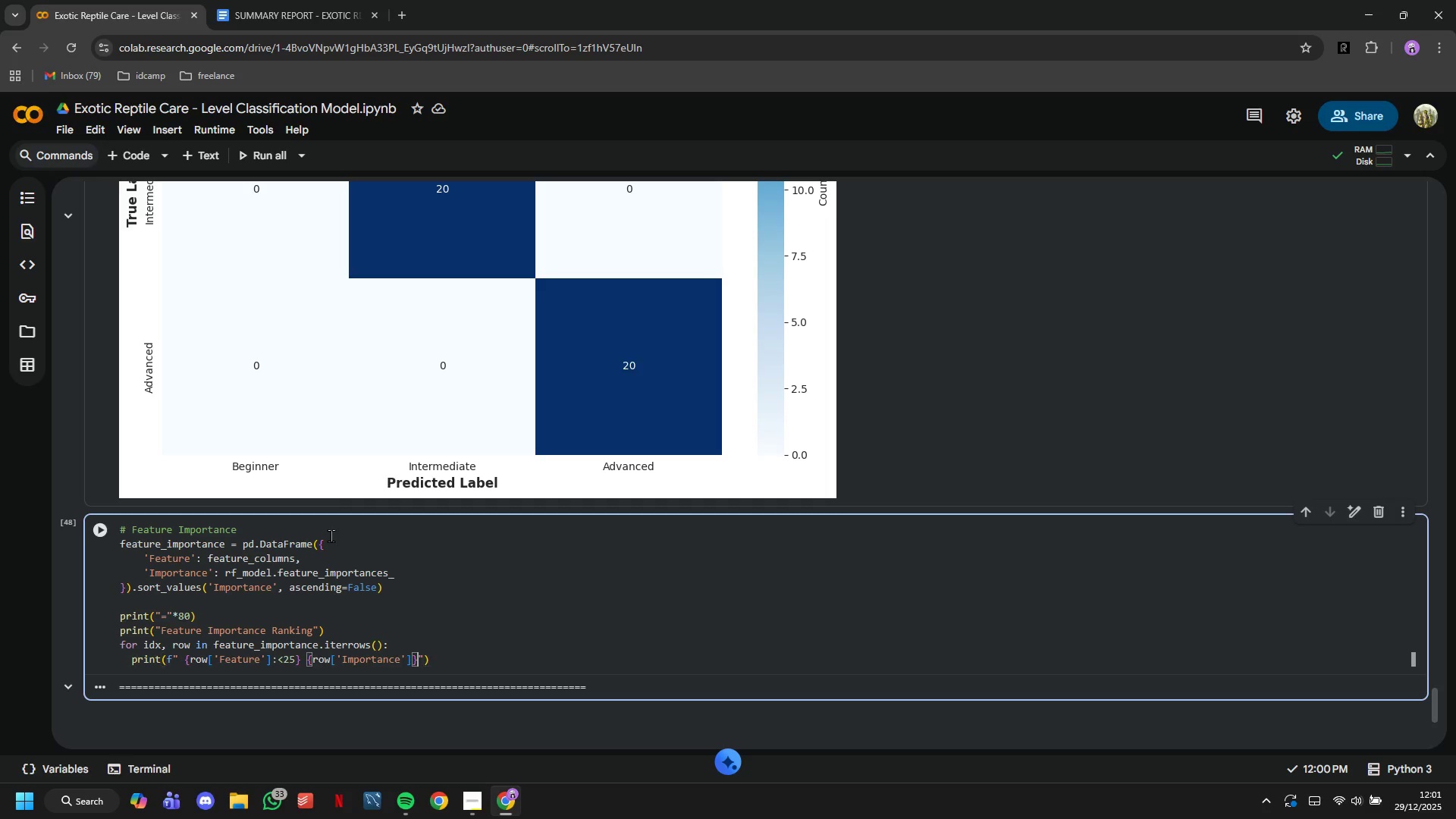 
key(ArrowLeft)
 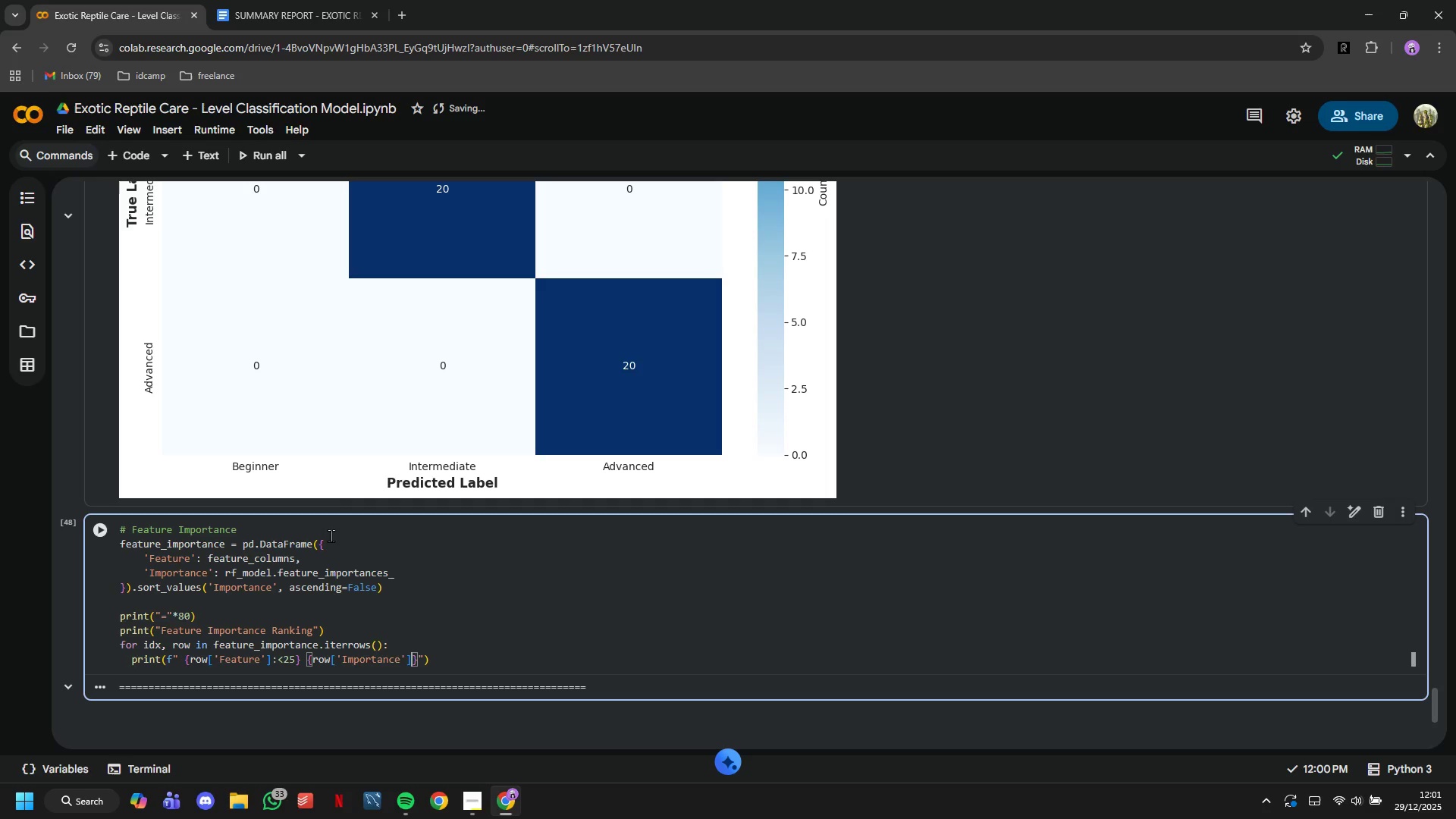 
type(:.4f)
 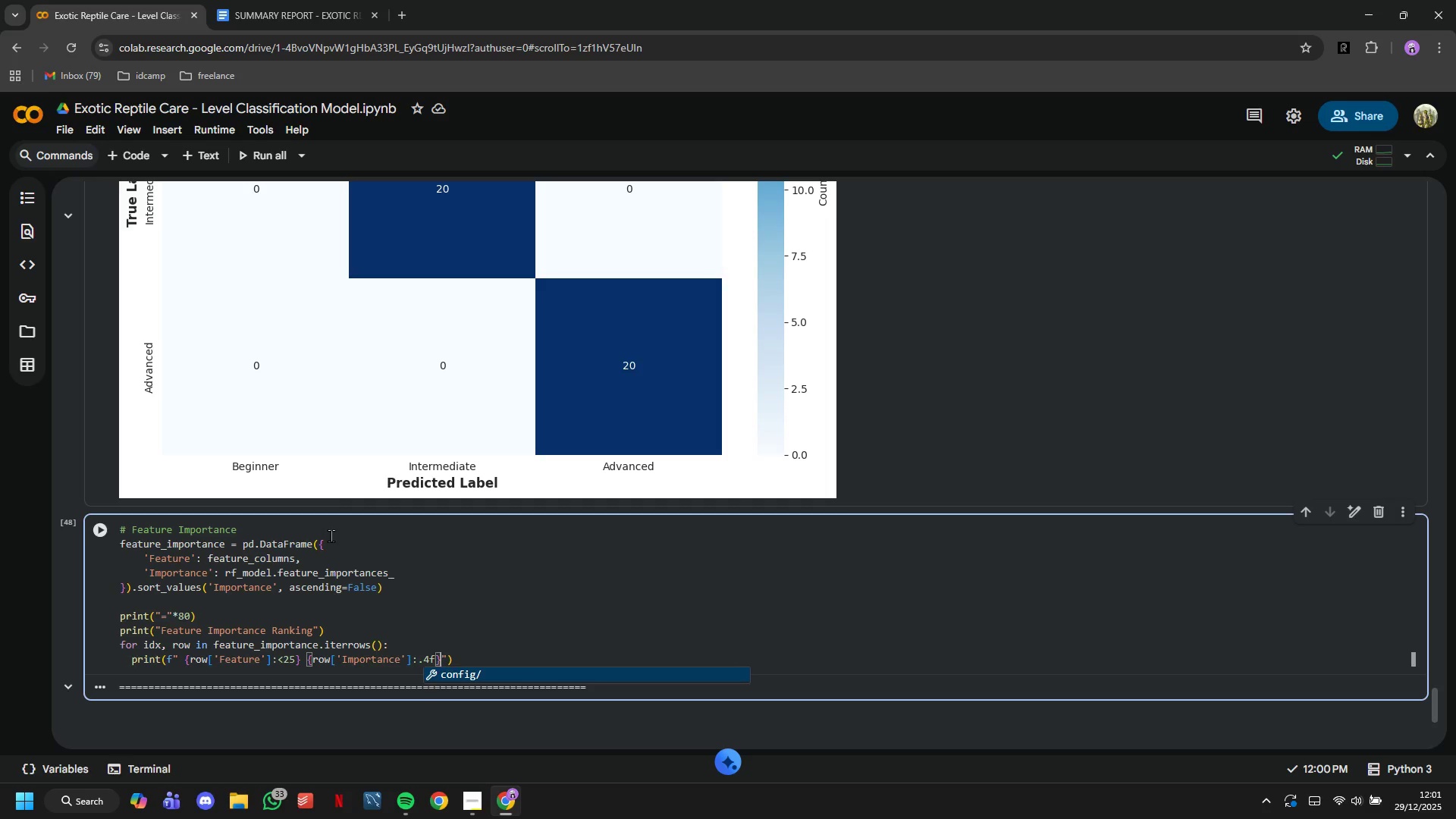 
key(ArrowRight)
 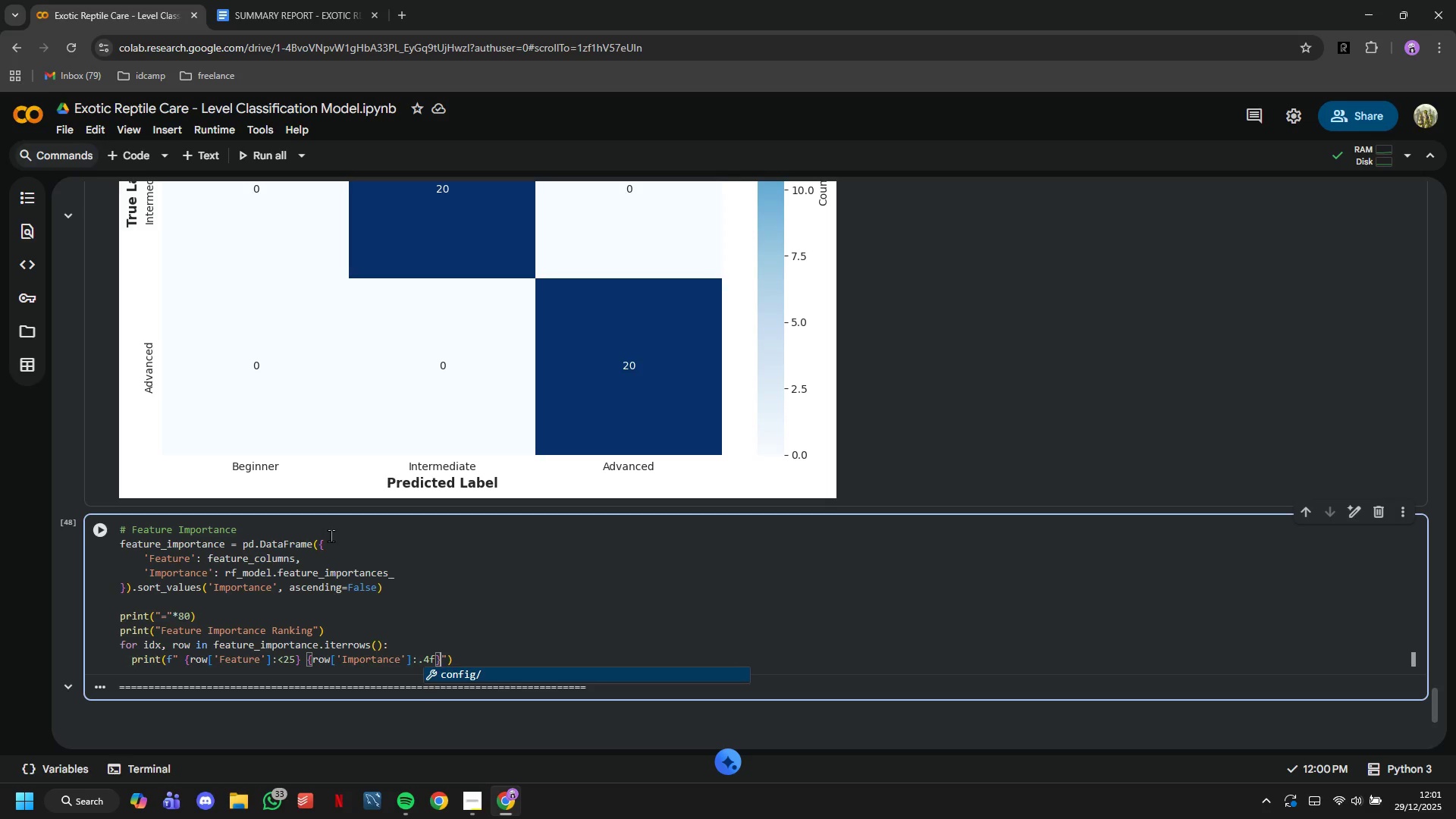 
key(ArrowRight)
 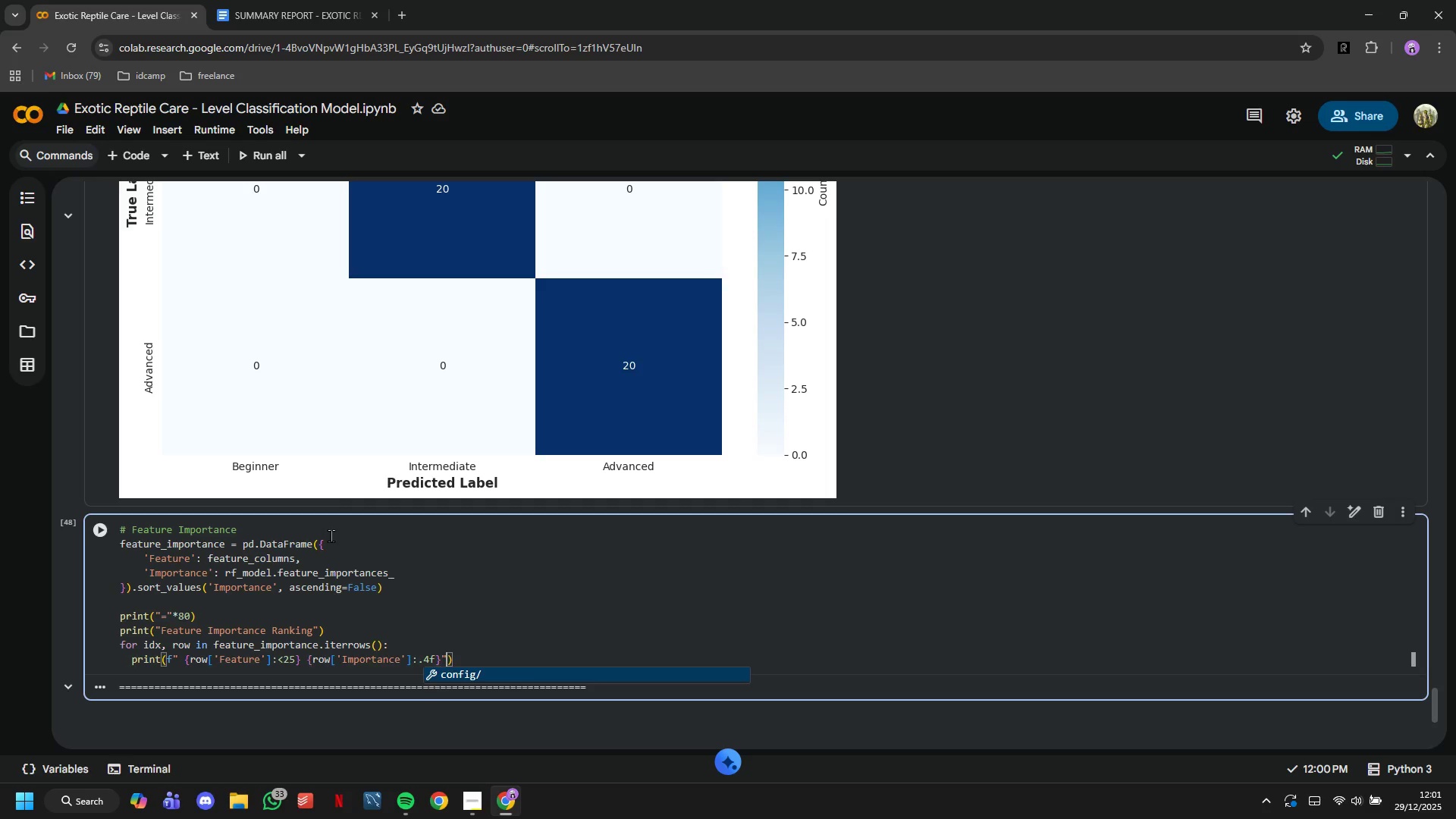 
key(ArrowRight)
 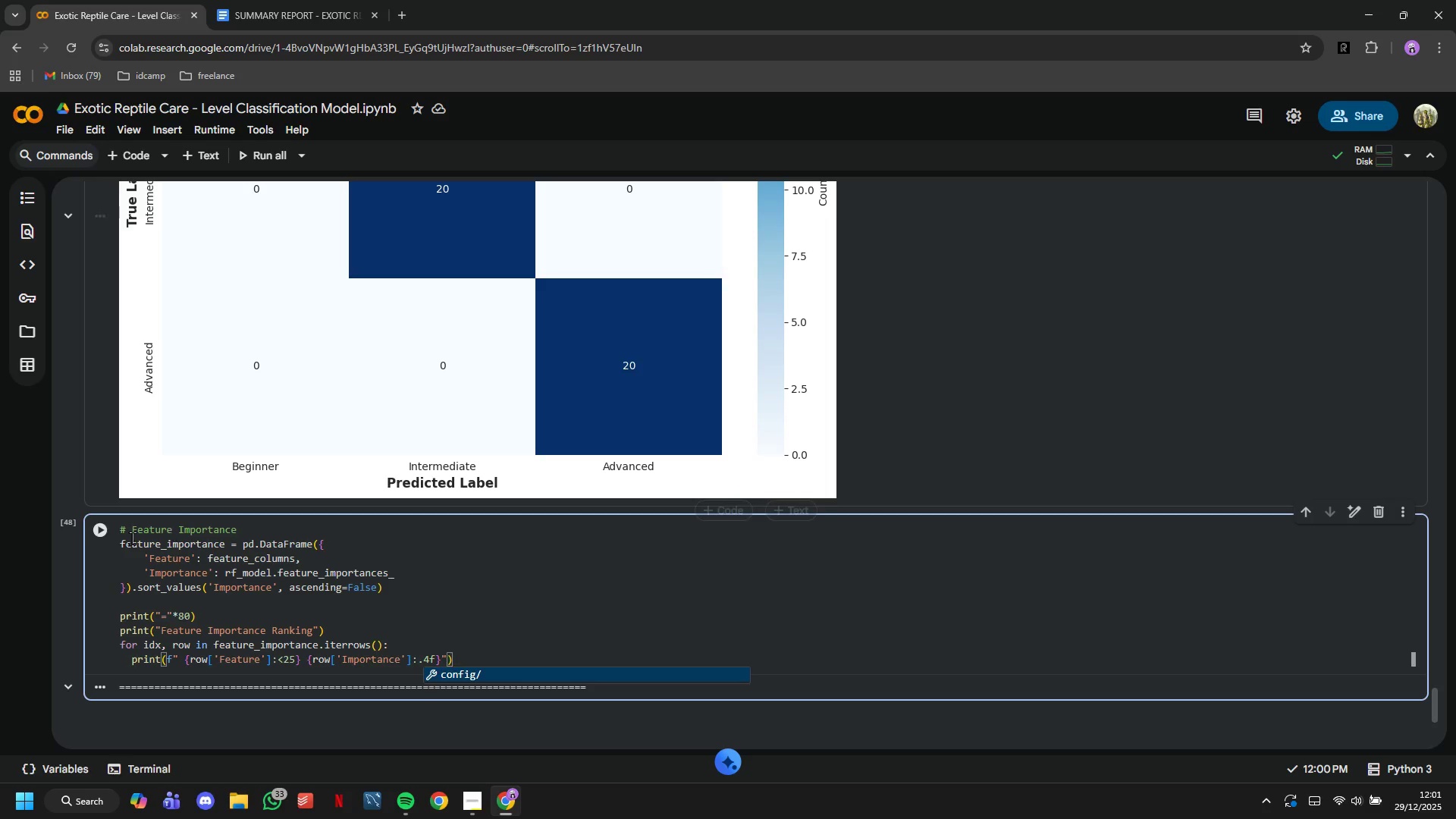 
left_click([101, 536])
 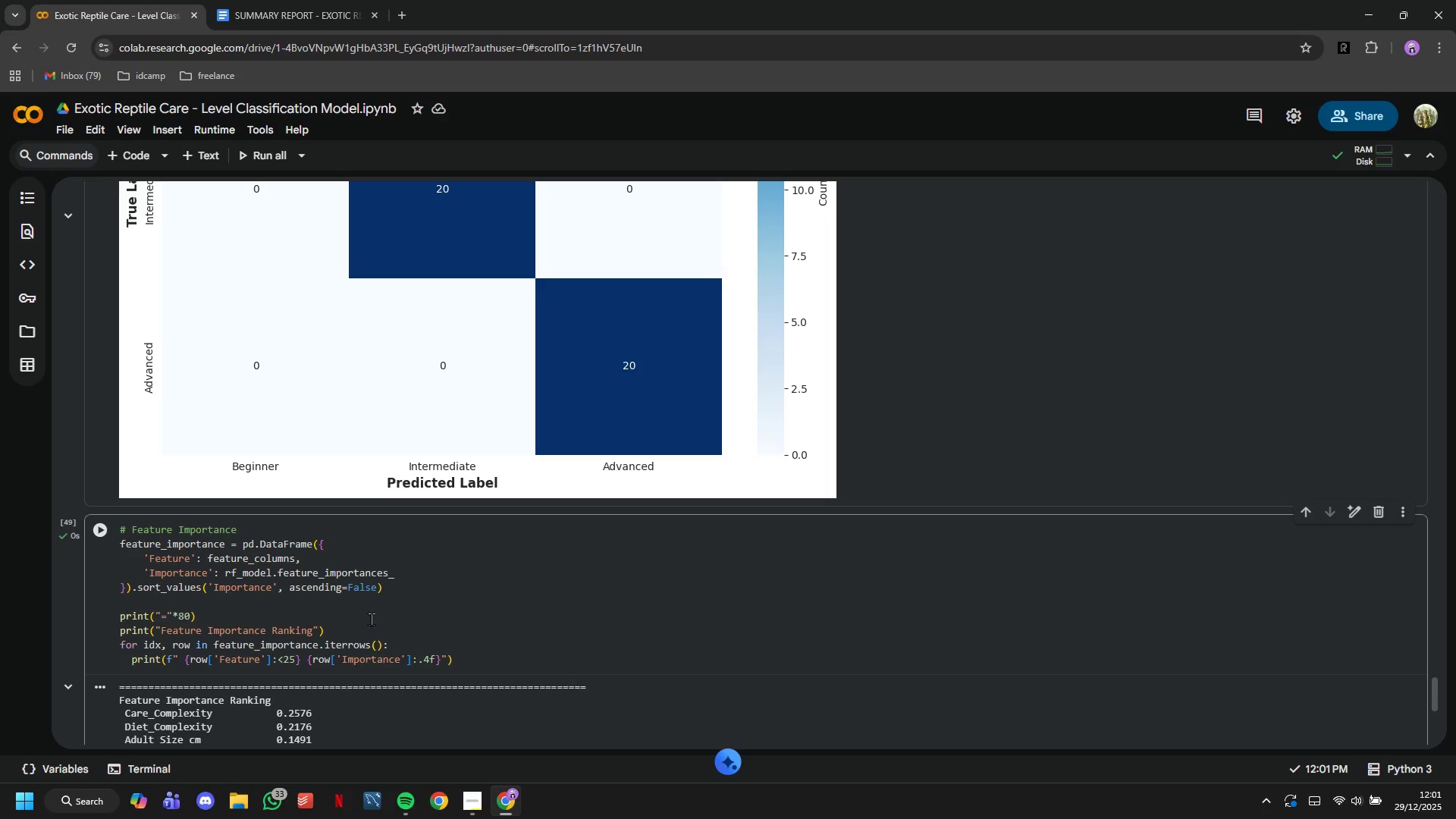 
scroll: coordinate [369, 585], scroll_direction: down, amount: 5.0
 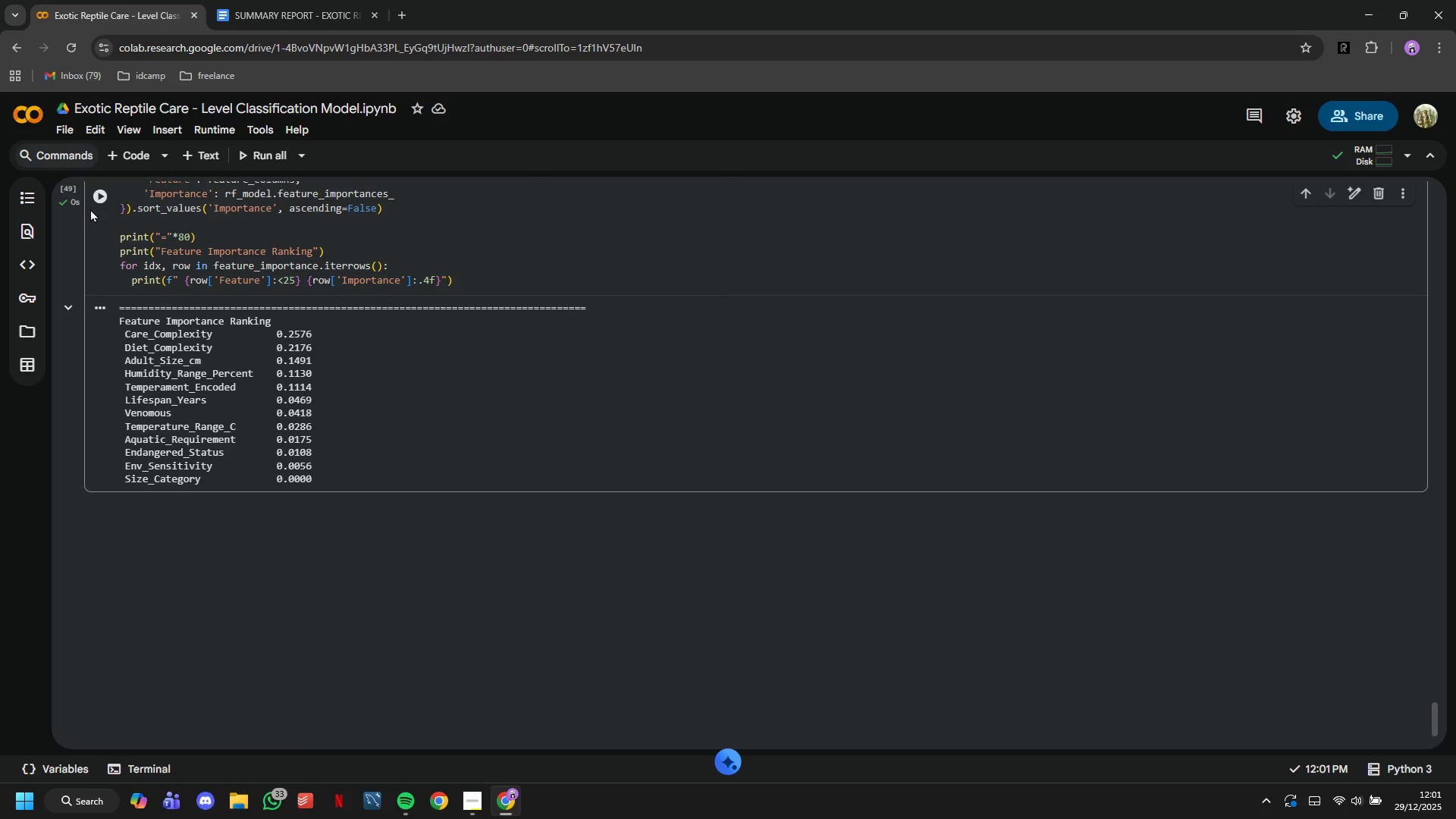 
left_click([130, 147])
 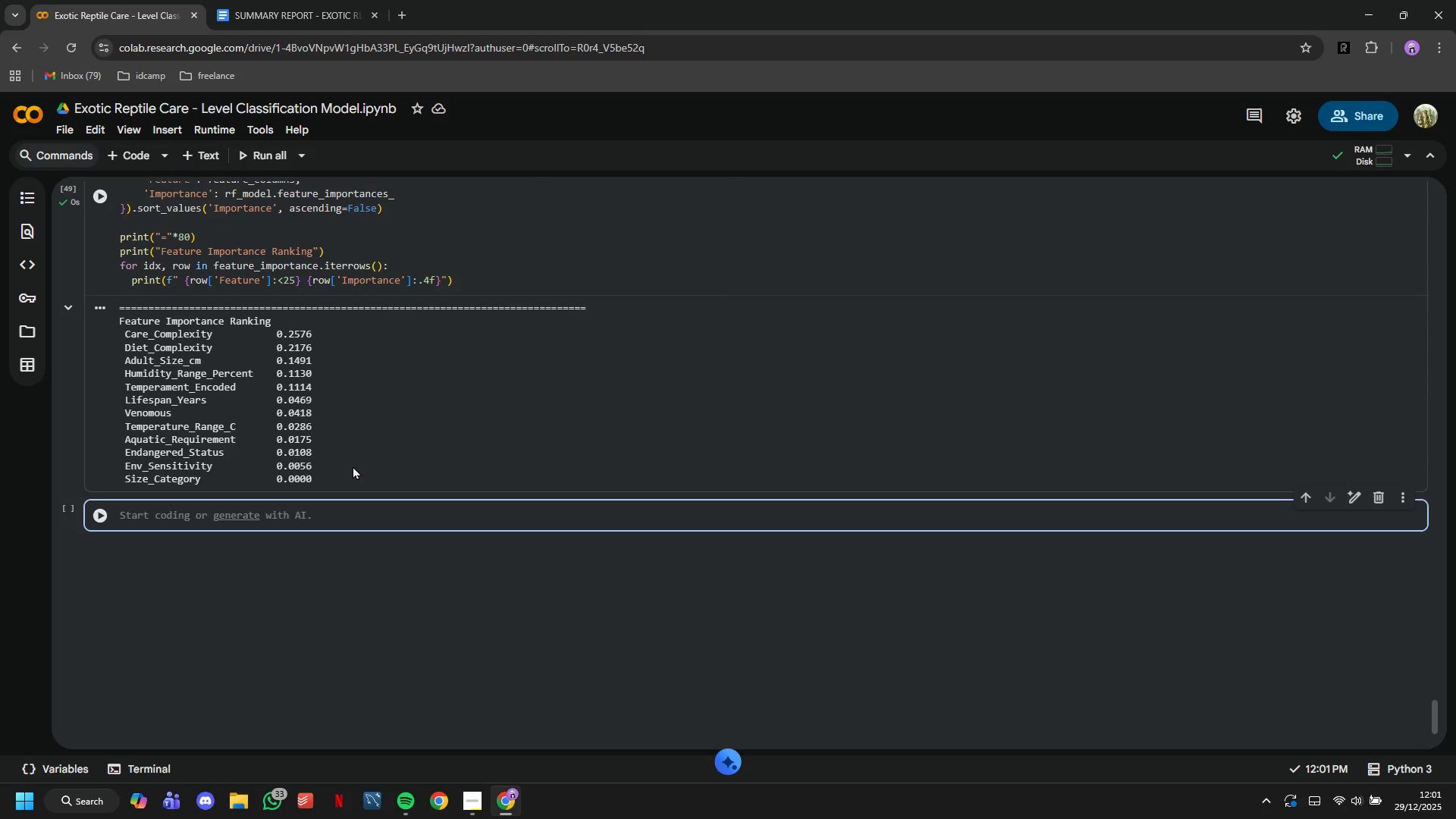 
type(# Visualize)
 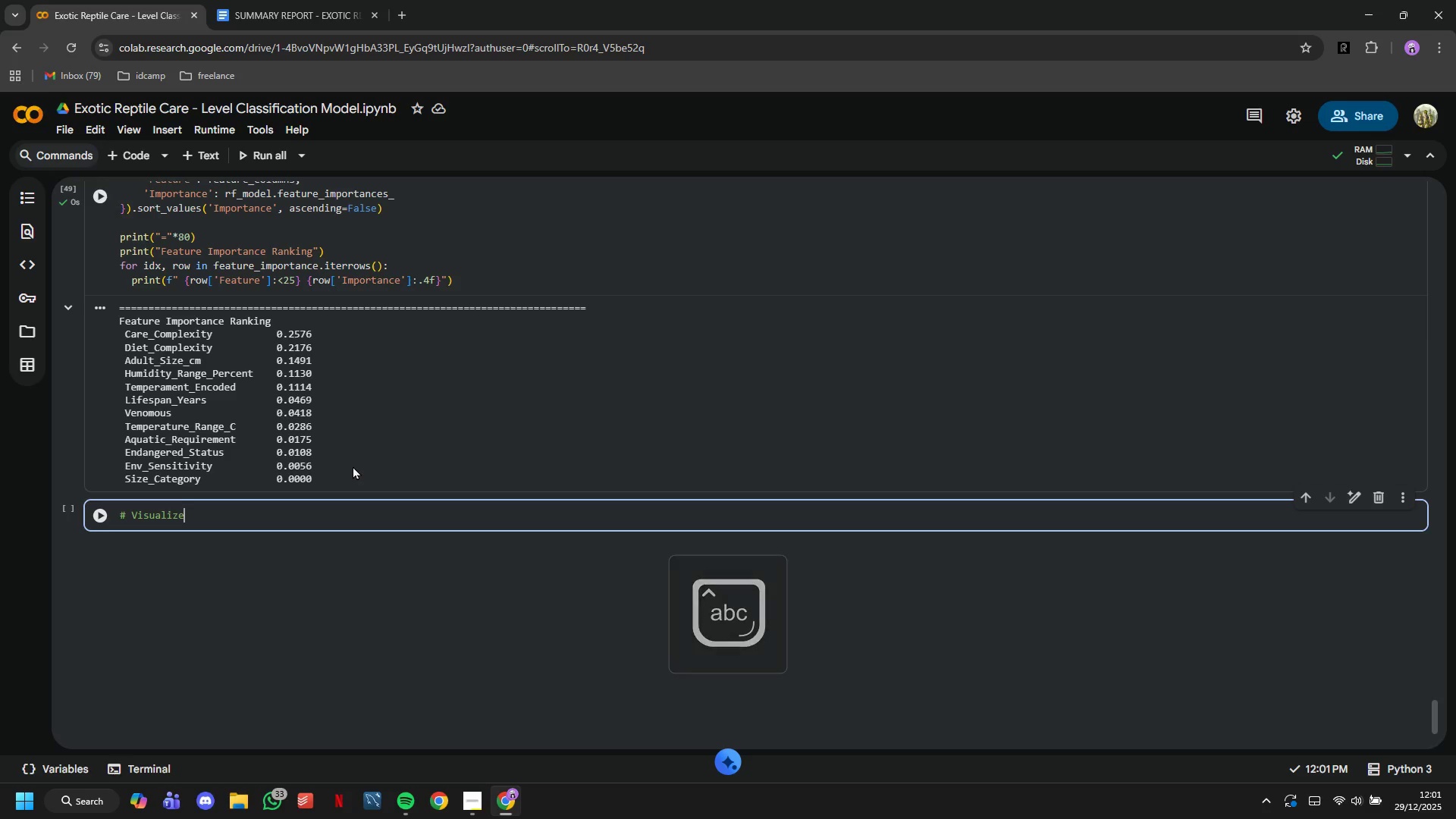 
type( g)
key(Backspace)
type(featr)
key(Backspace)
type(ure importance)
 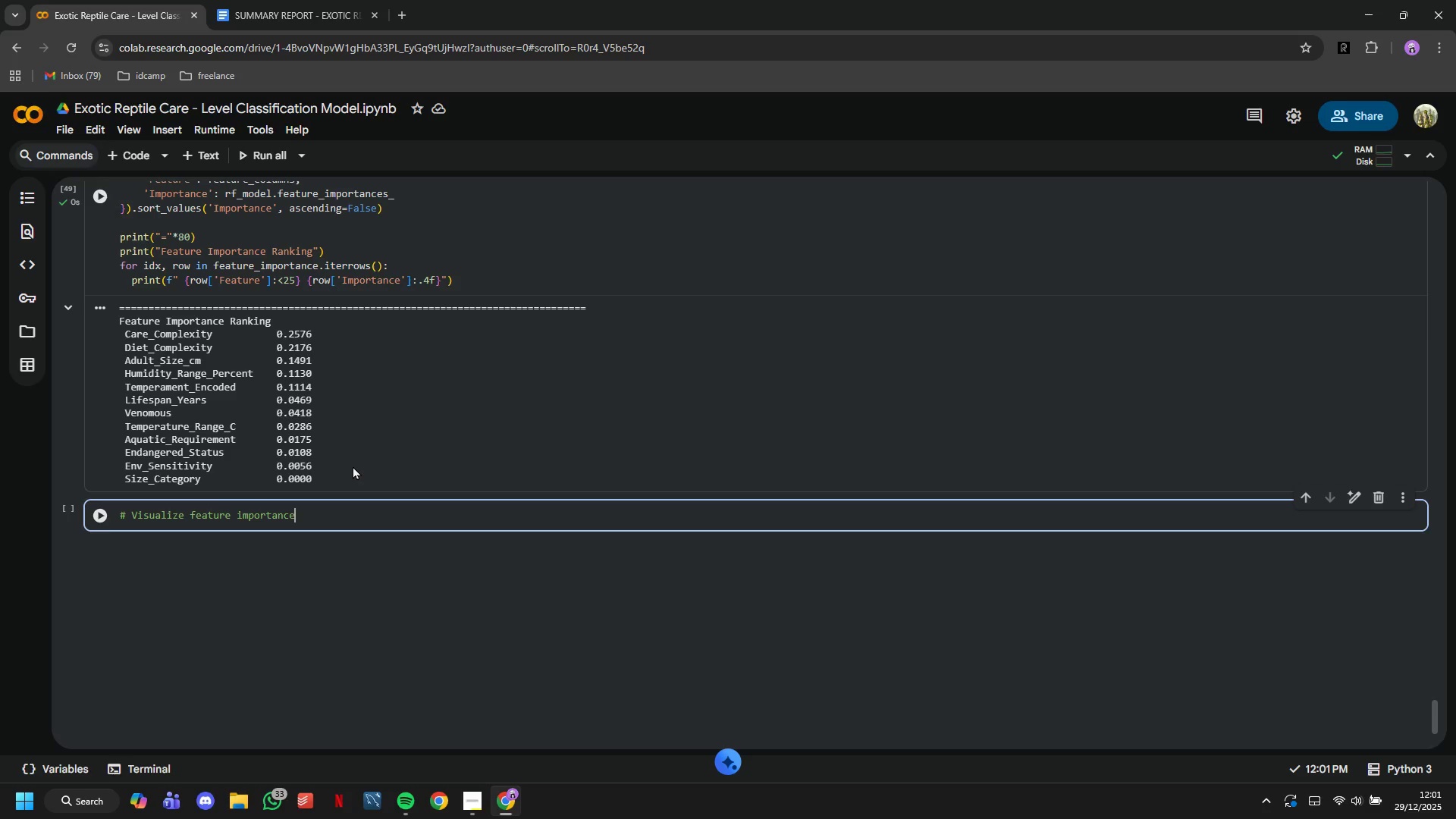 
key(Enter)
 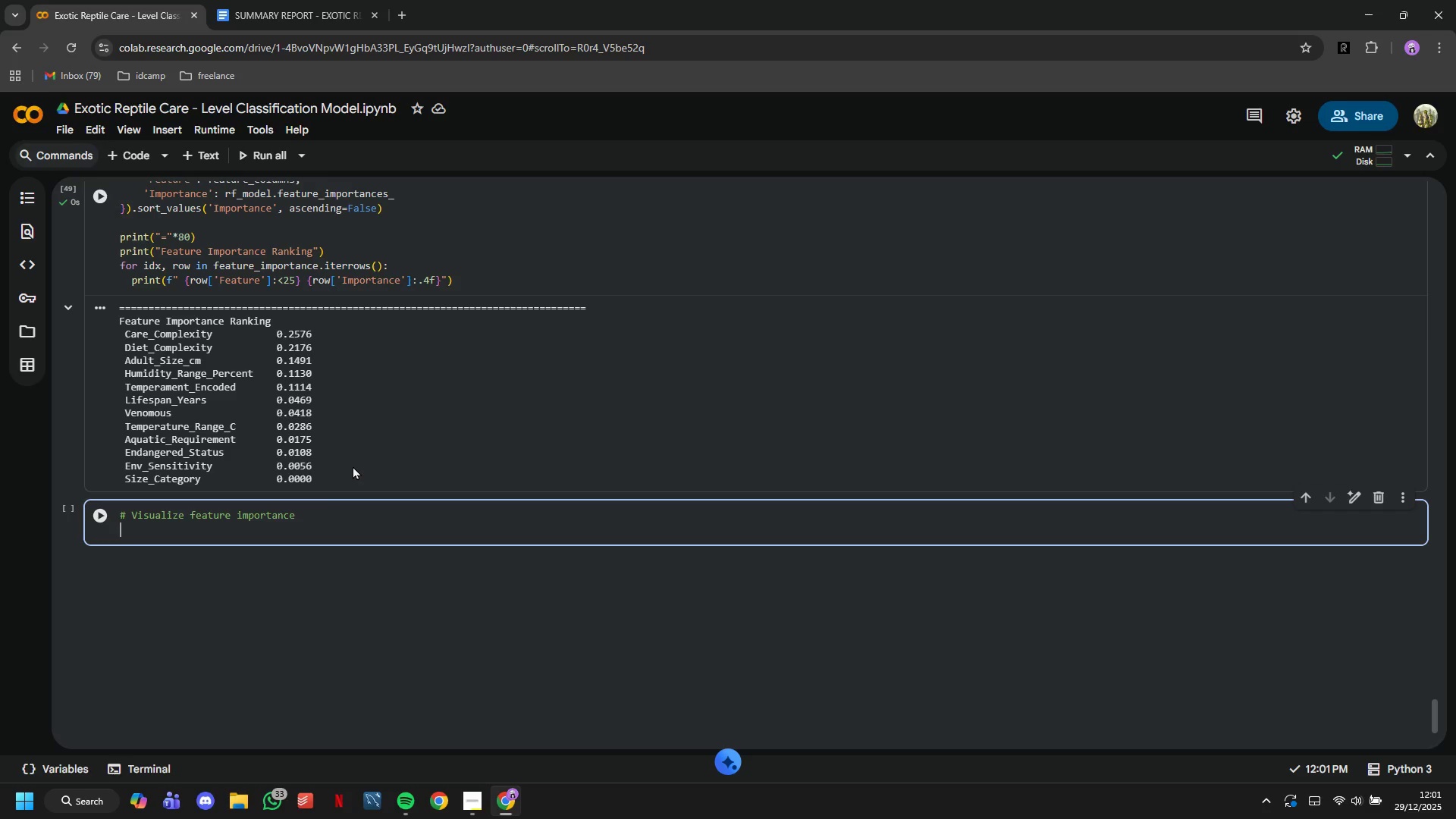 
type(plt.figure(figsize=(12,6)
 